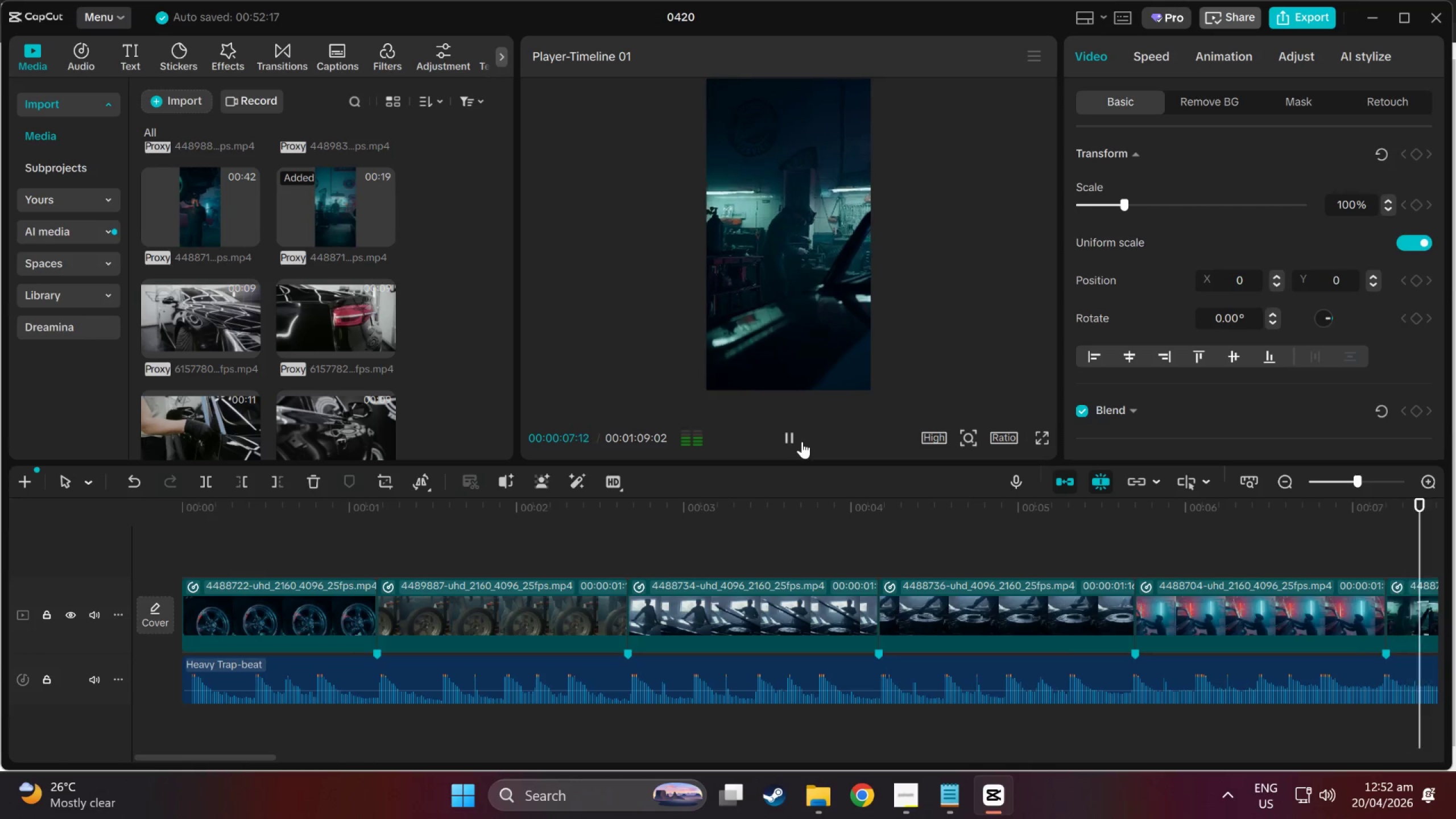 
key(Space)
 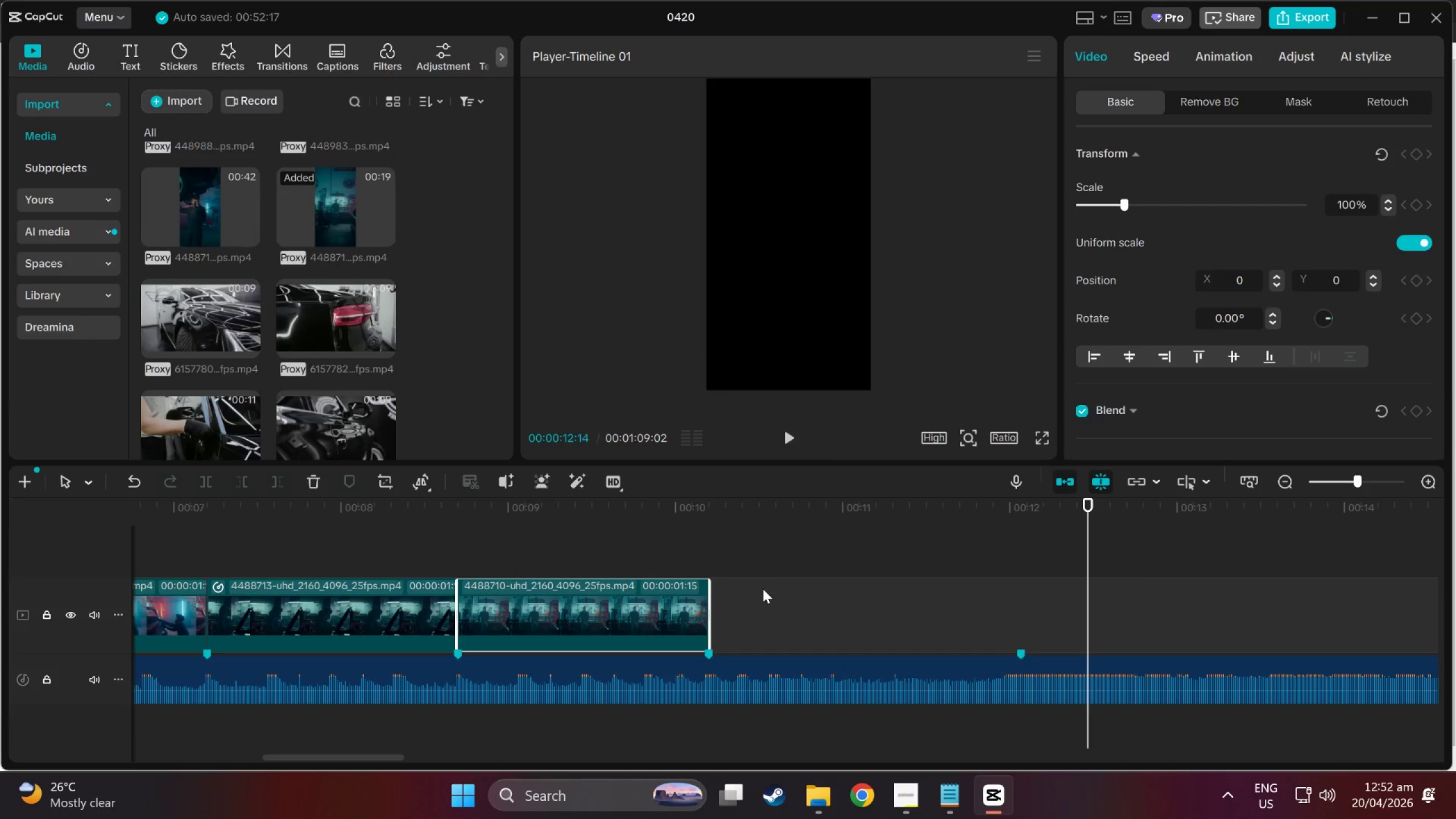 
double_click([642, 602])
 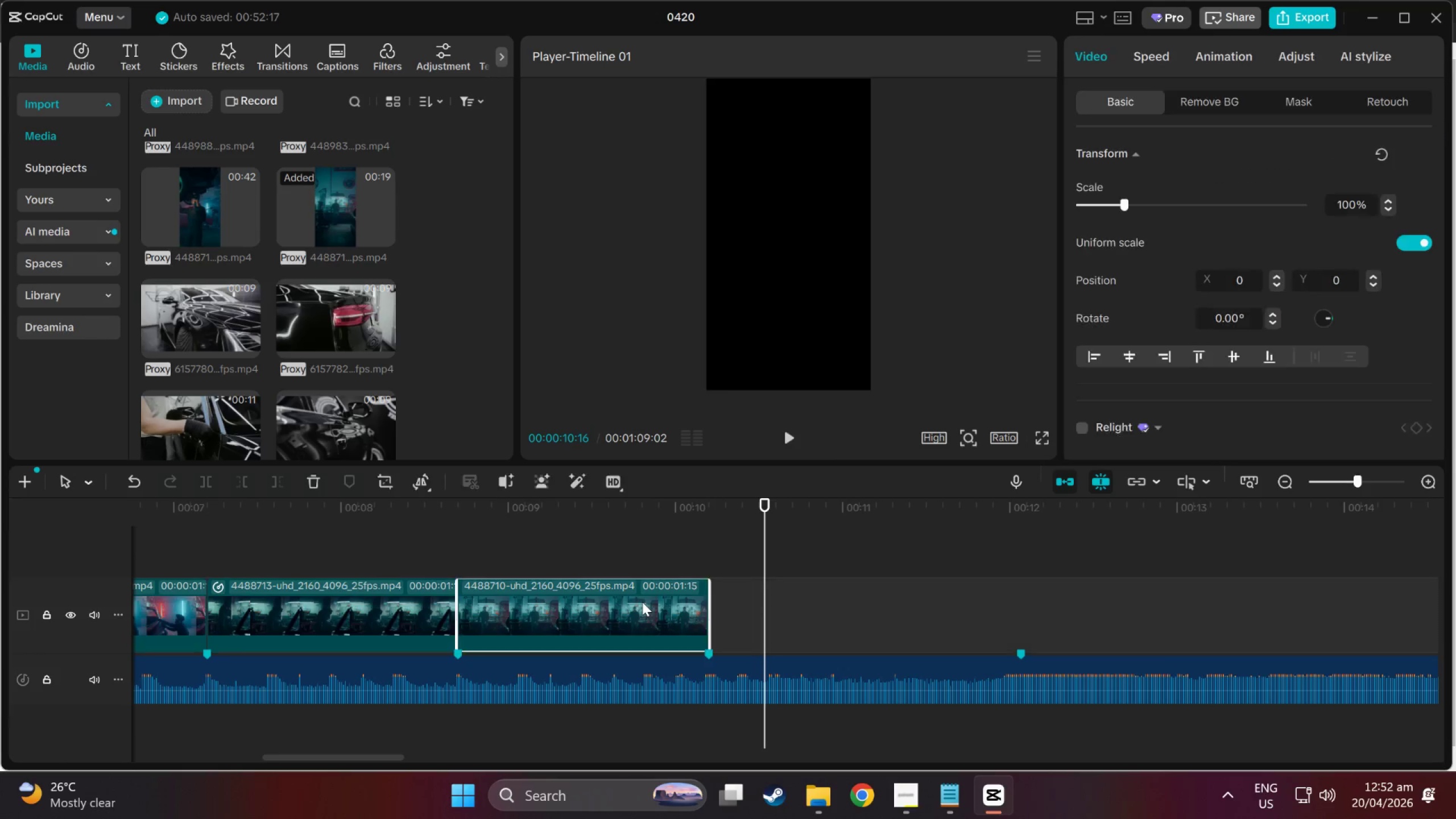 
key(Control+V)
 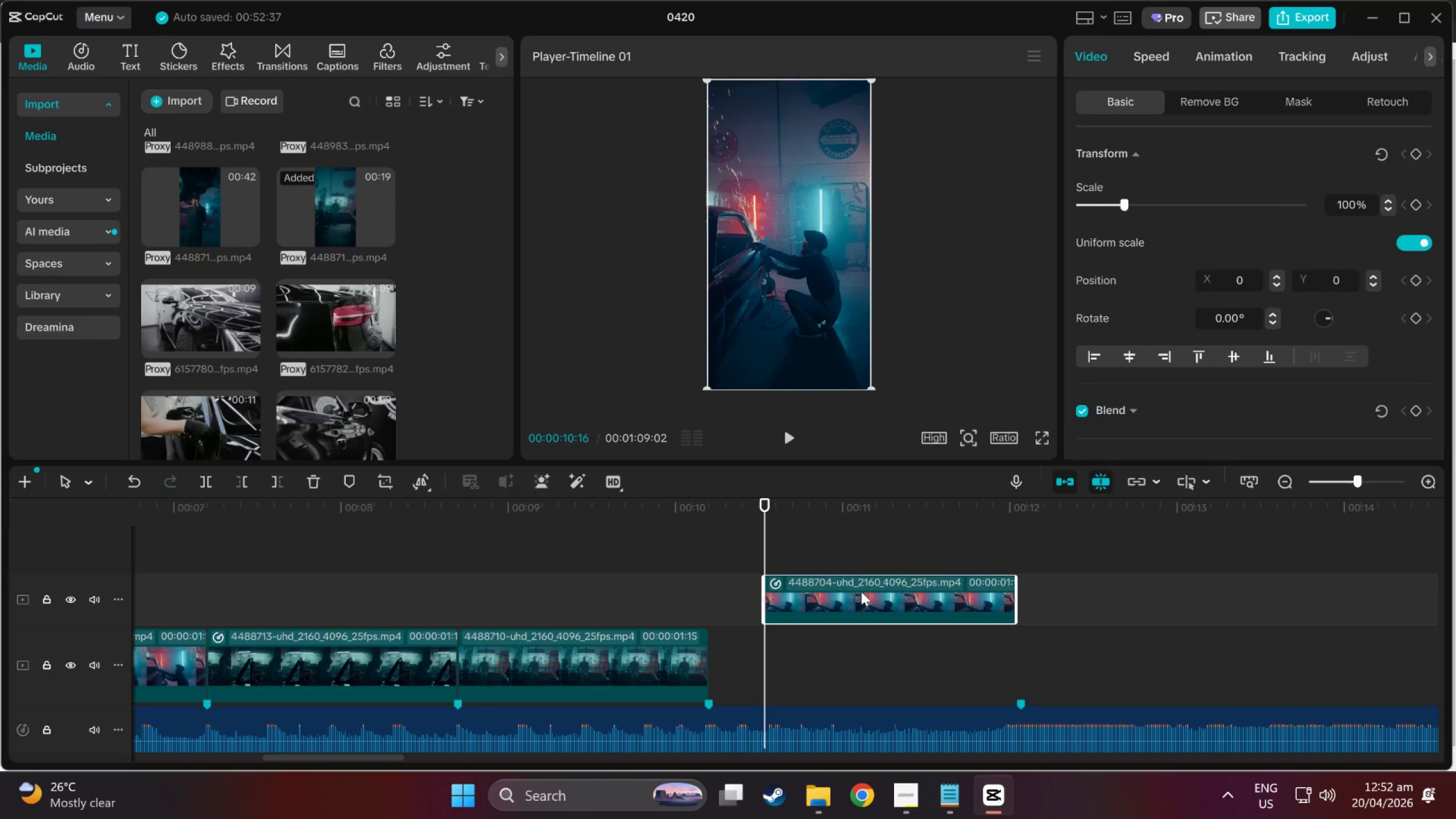 
left_click_drag(start_coordinate=[855, 589], to_coordinate=[847, 589])
 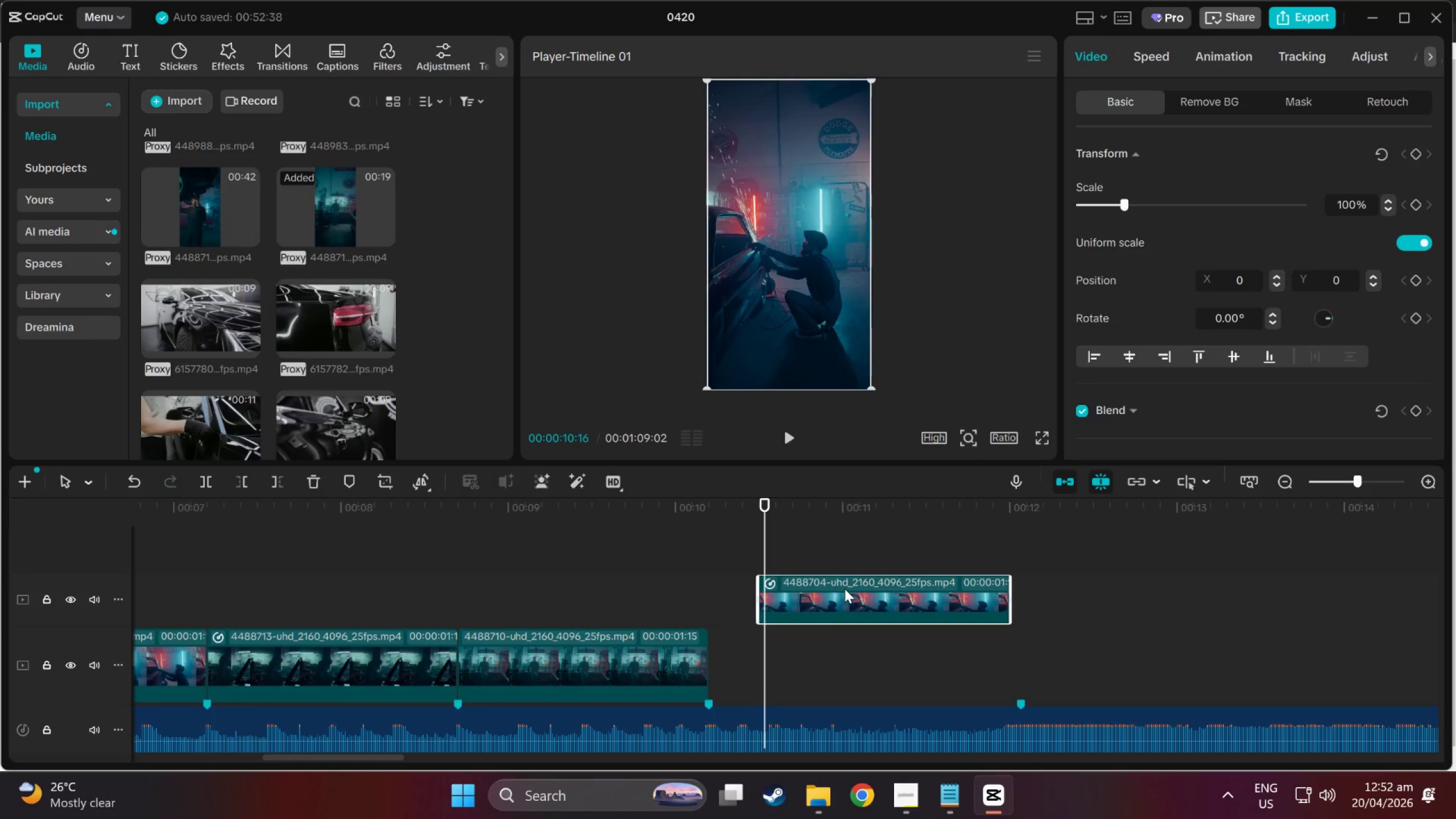 
key(Control+X)
 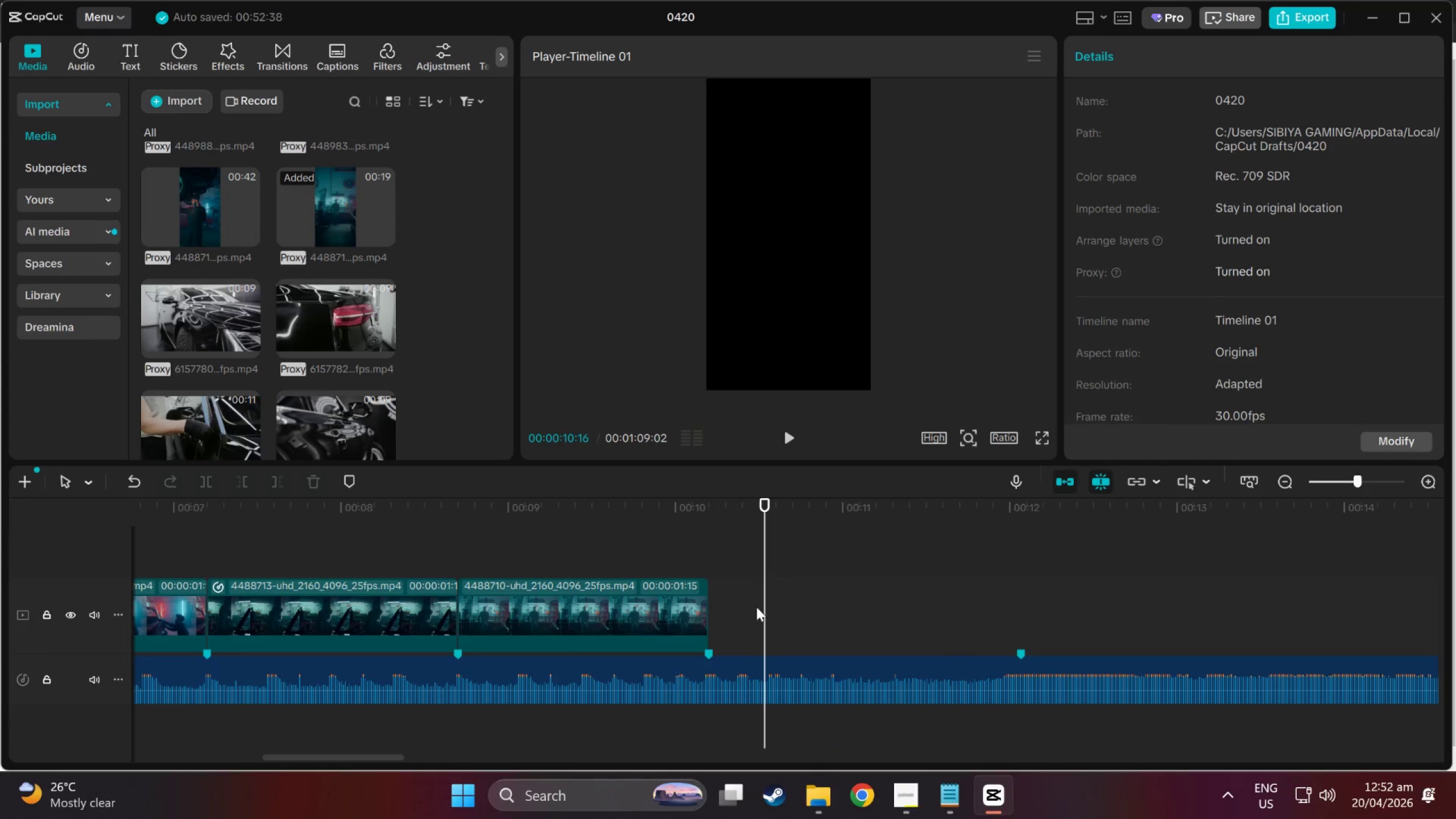 
left_click([632, 606])
 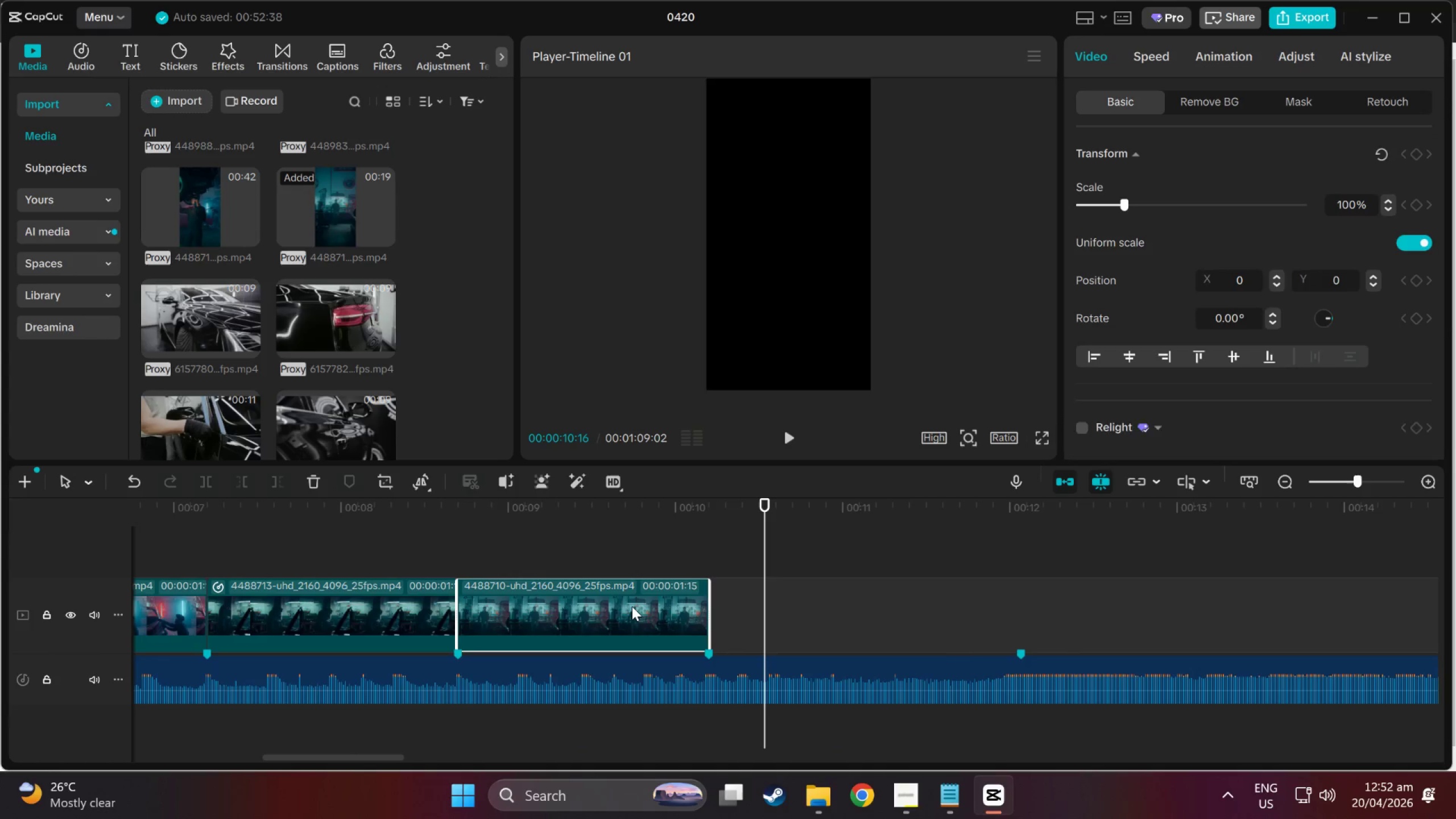 
key(Control+C)
 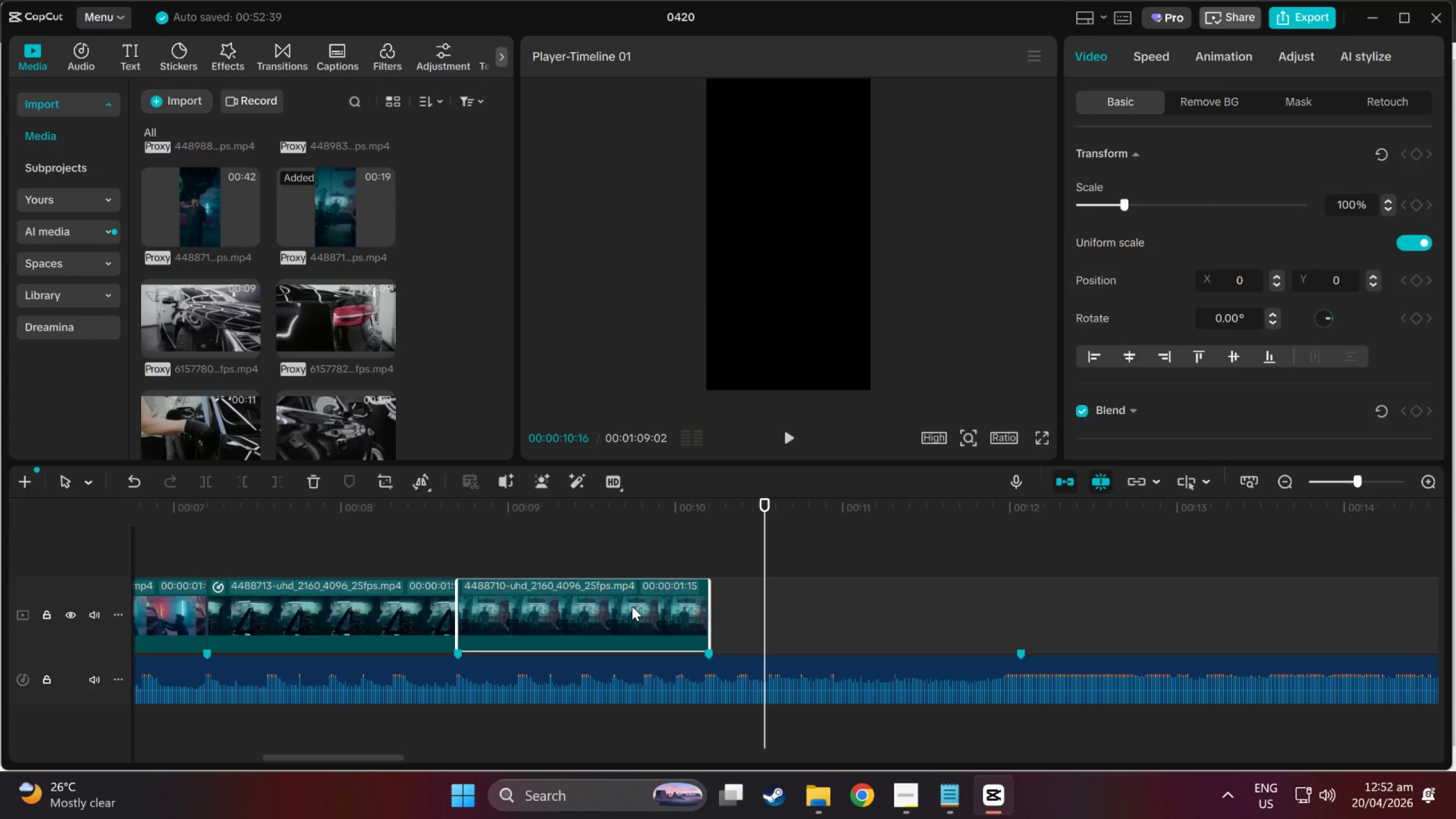 
key(Control+V)
 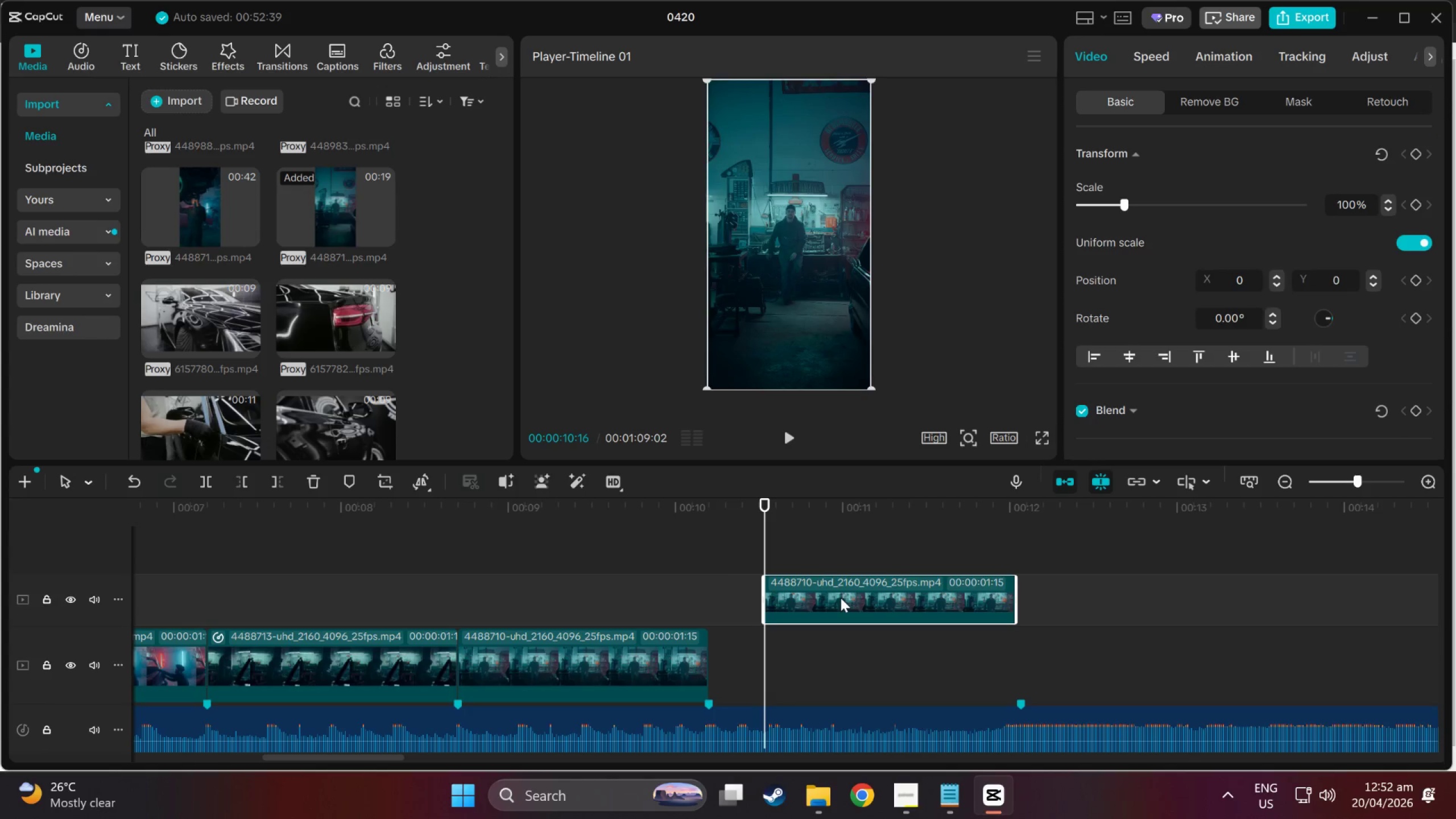 
left_click_drag(start_coordinate=[841, 598], to_coordinate=[617, 594])
 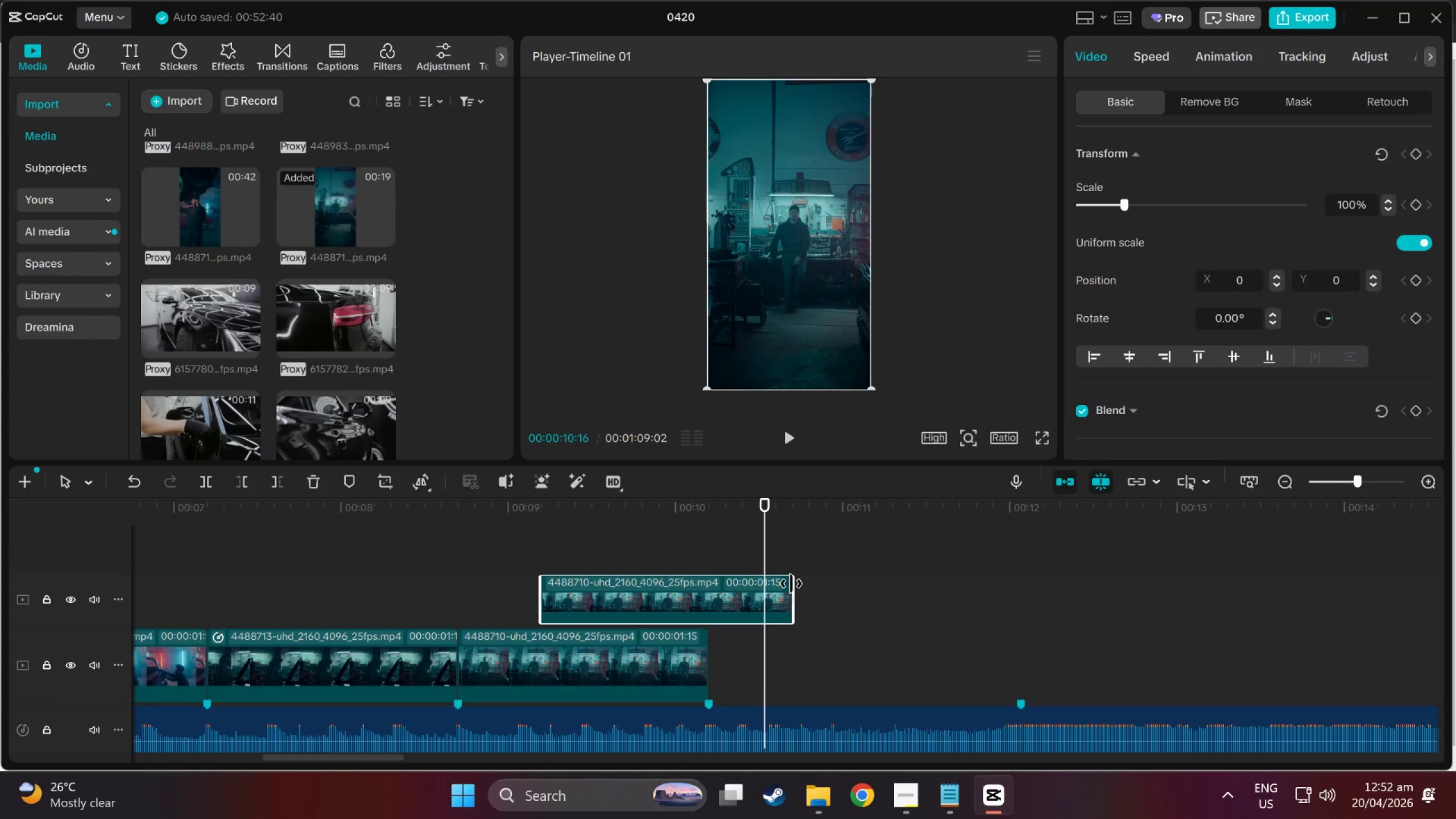 
left_click_drag(start_coordinate=[793, 584], to_coordinate=[1227, 575])
 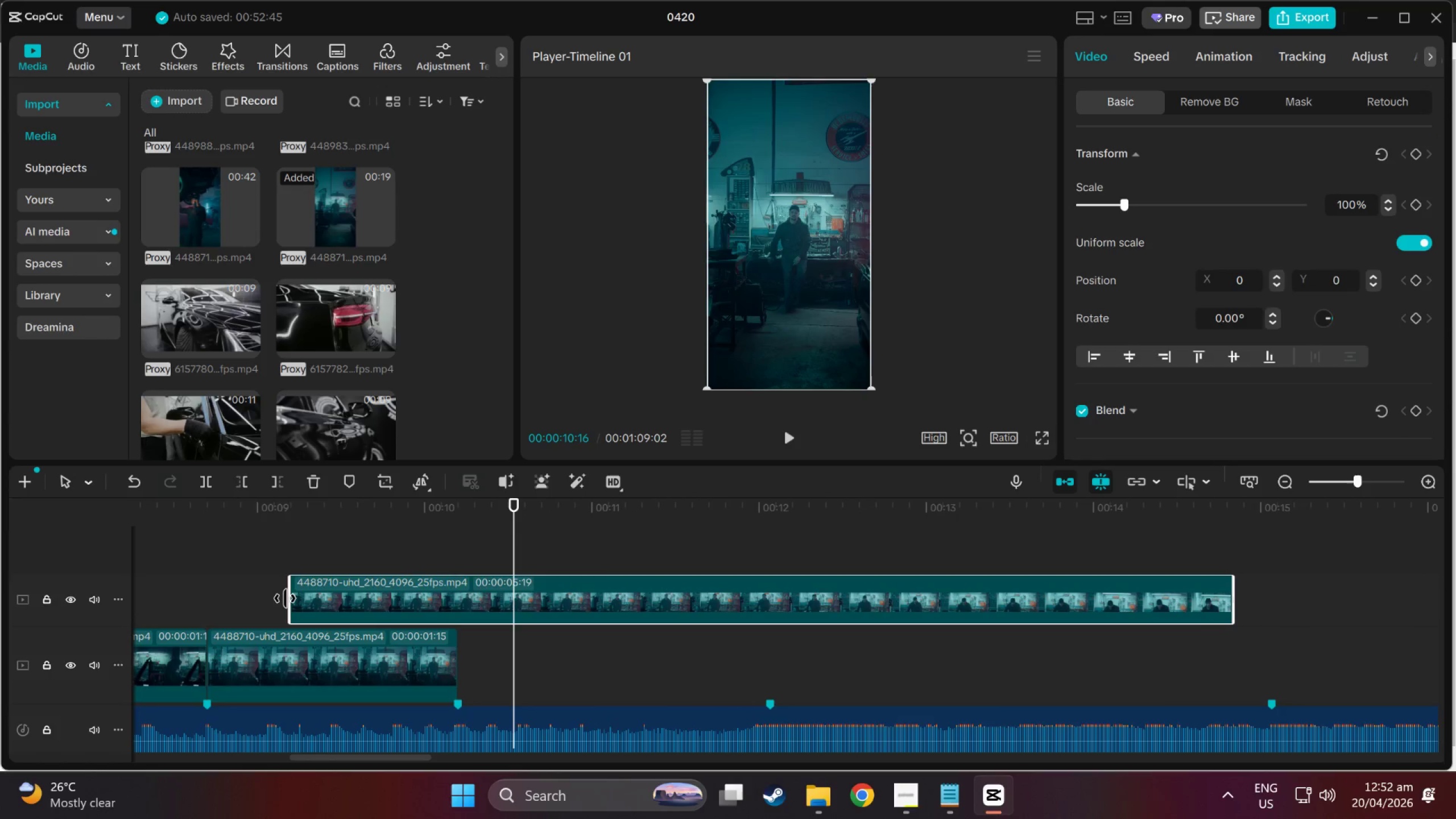 
left_click_drag(start_coordinate=[289, 598], to_coordinate=[839, 622])
 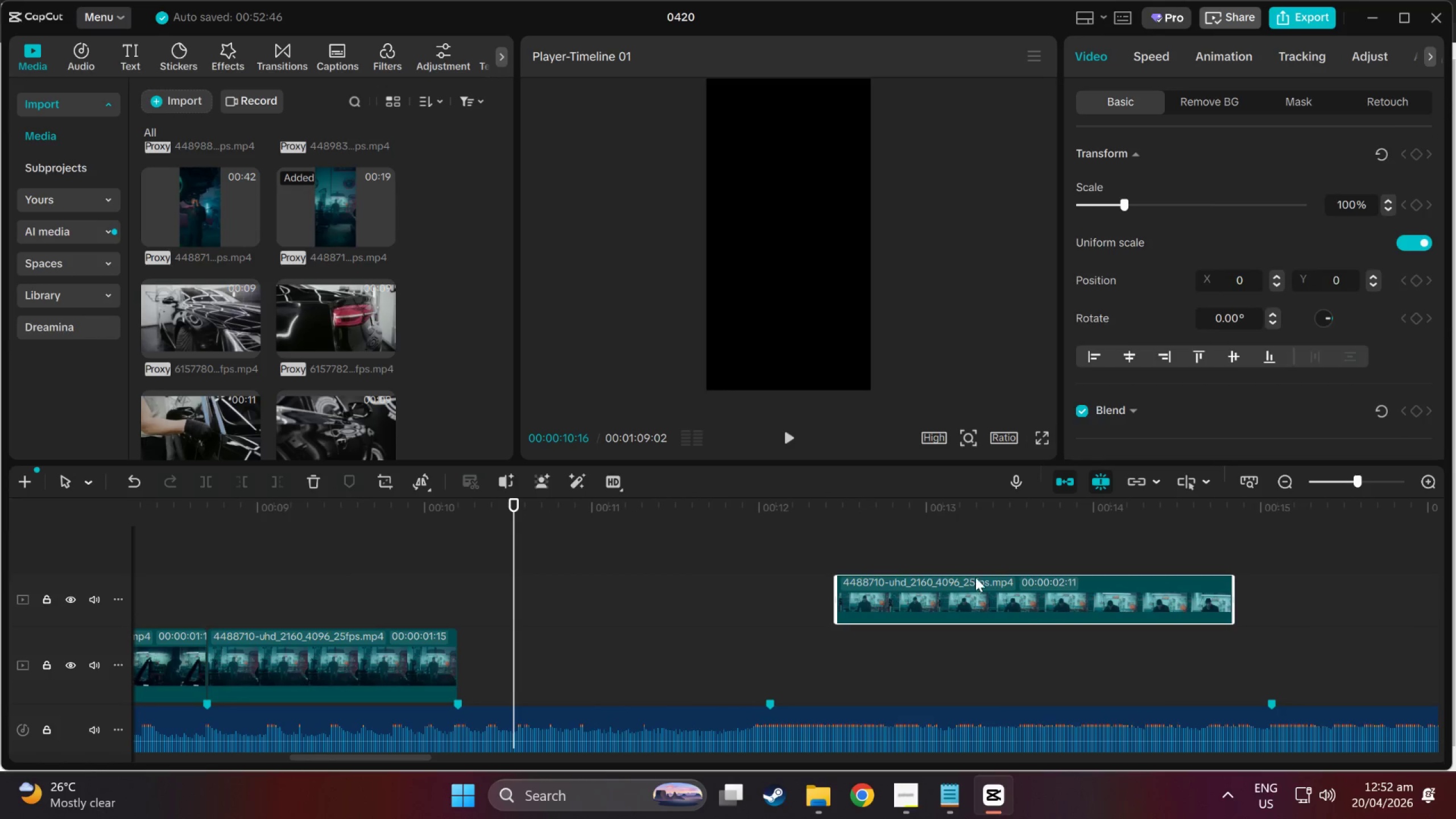 
left_click_drag(start_coordinate=[981, 572], to_coordinate=[987, 562])
 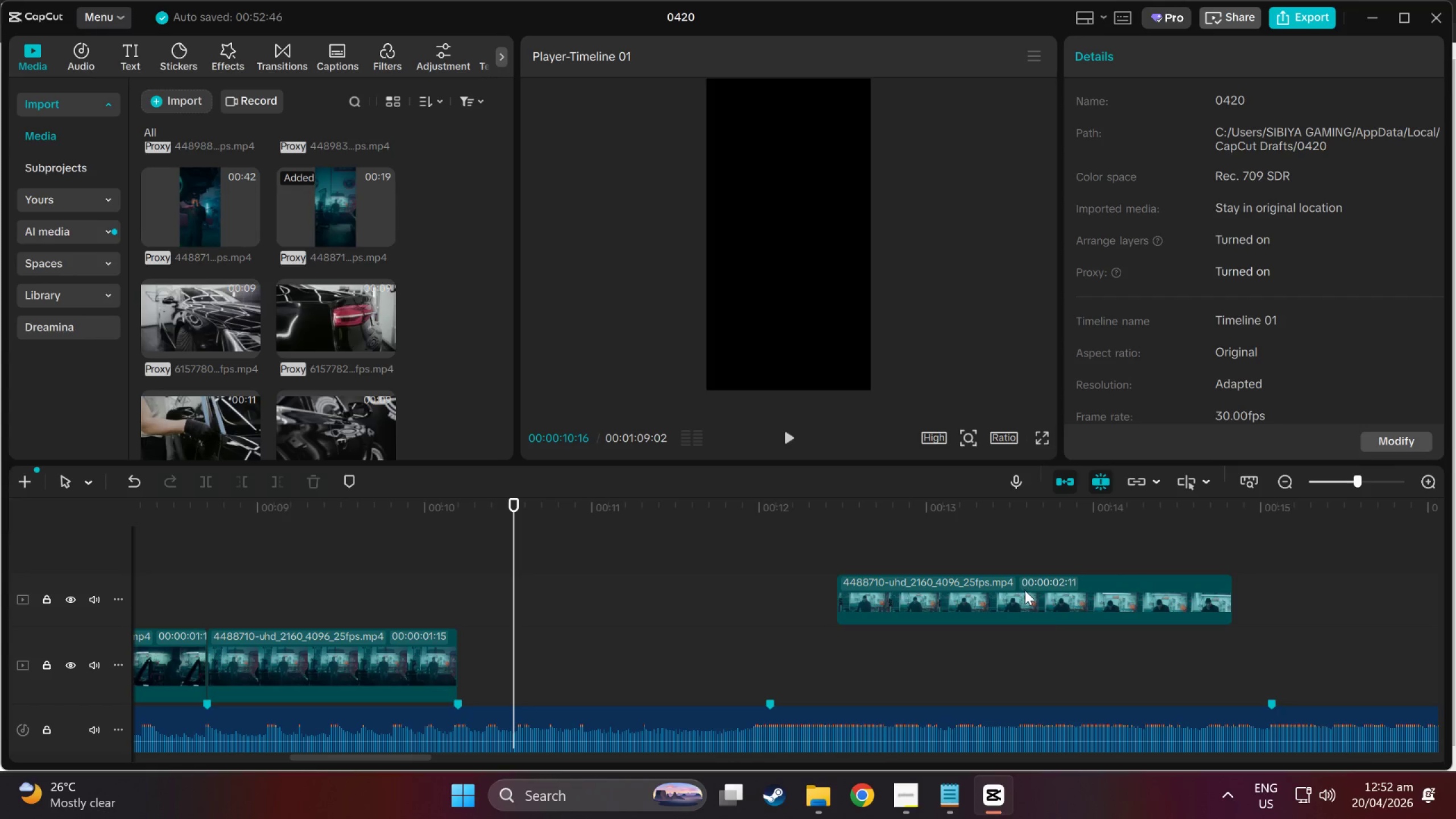 
left_click_drag(start_coordinate=[1025, 590], to_coordinate=[652, 580])
 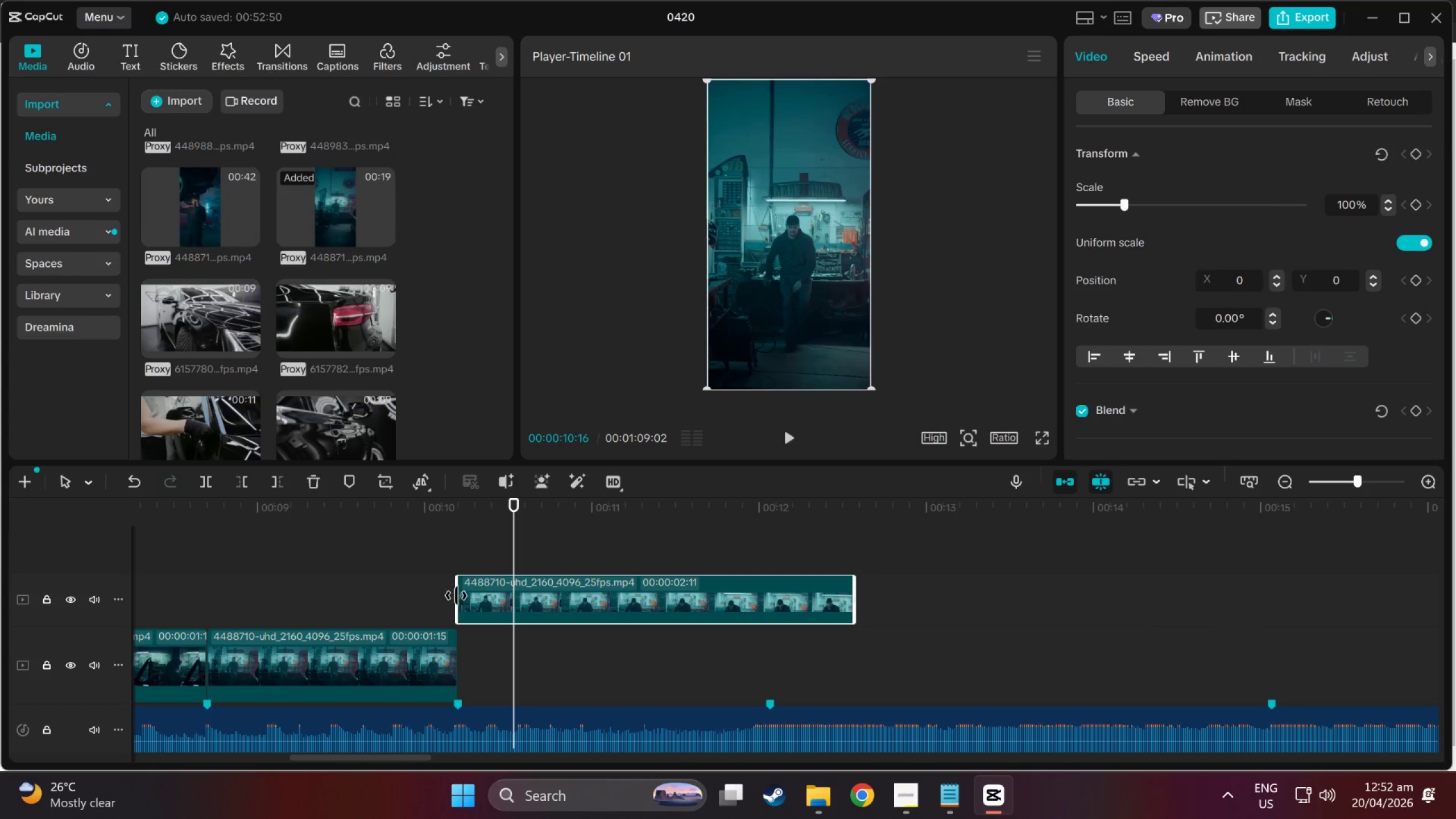 
left_click_drag(start_coordinate=[457, 595], to_coordinate=[648, 600])
 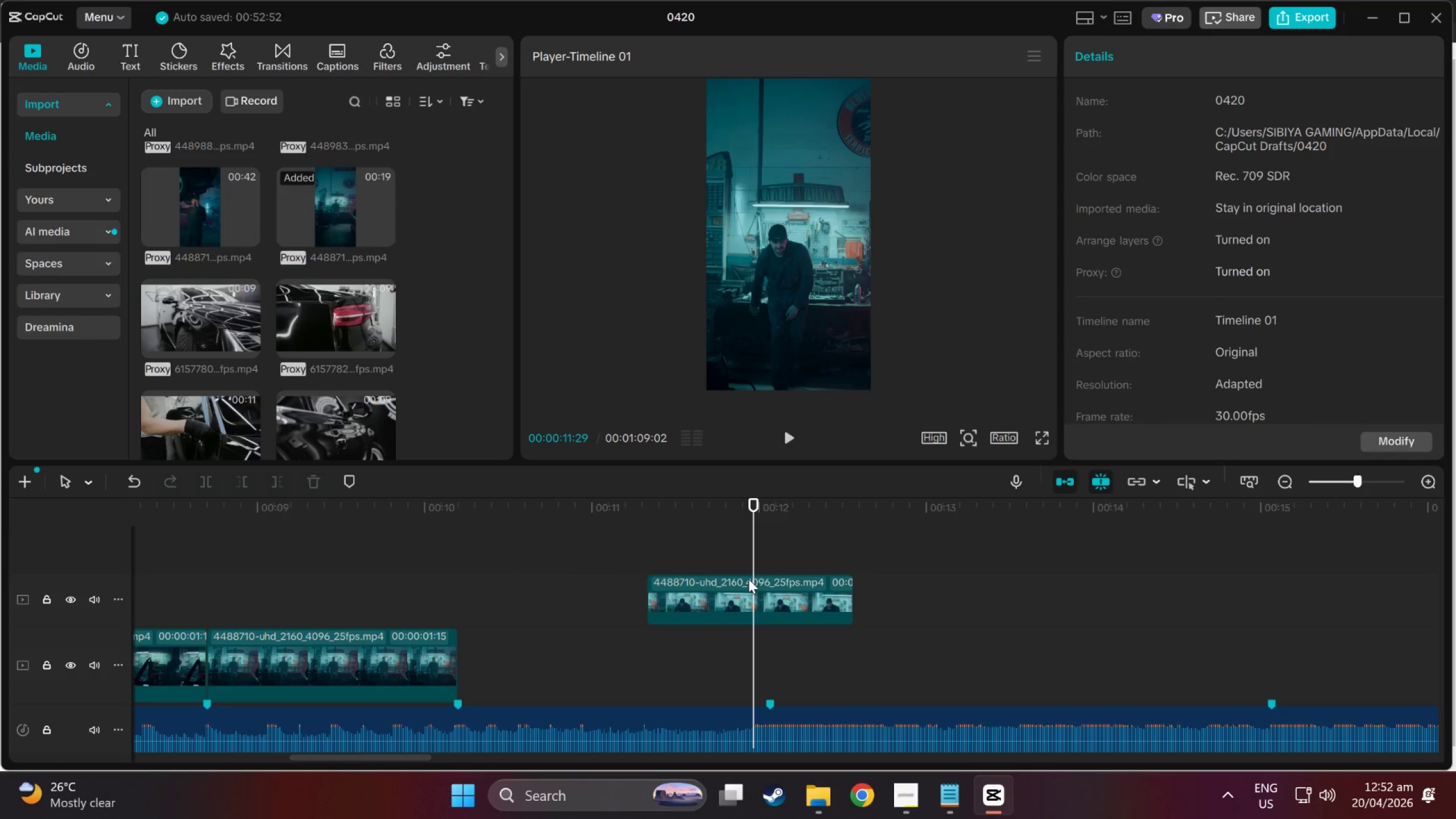 
left_click_drag(start_coordinate=[748, 581], to_coordinate=[555, 659])
 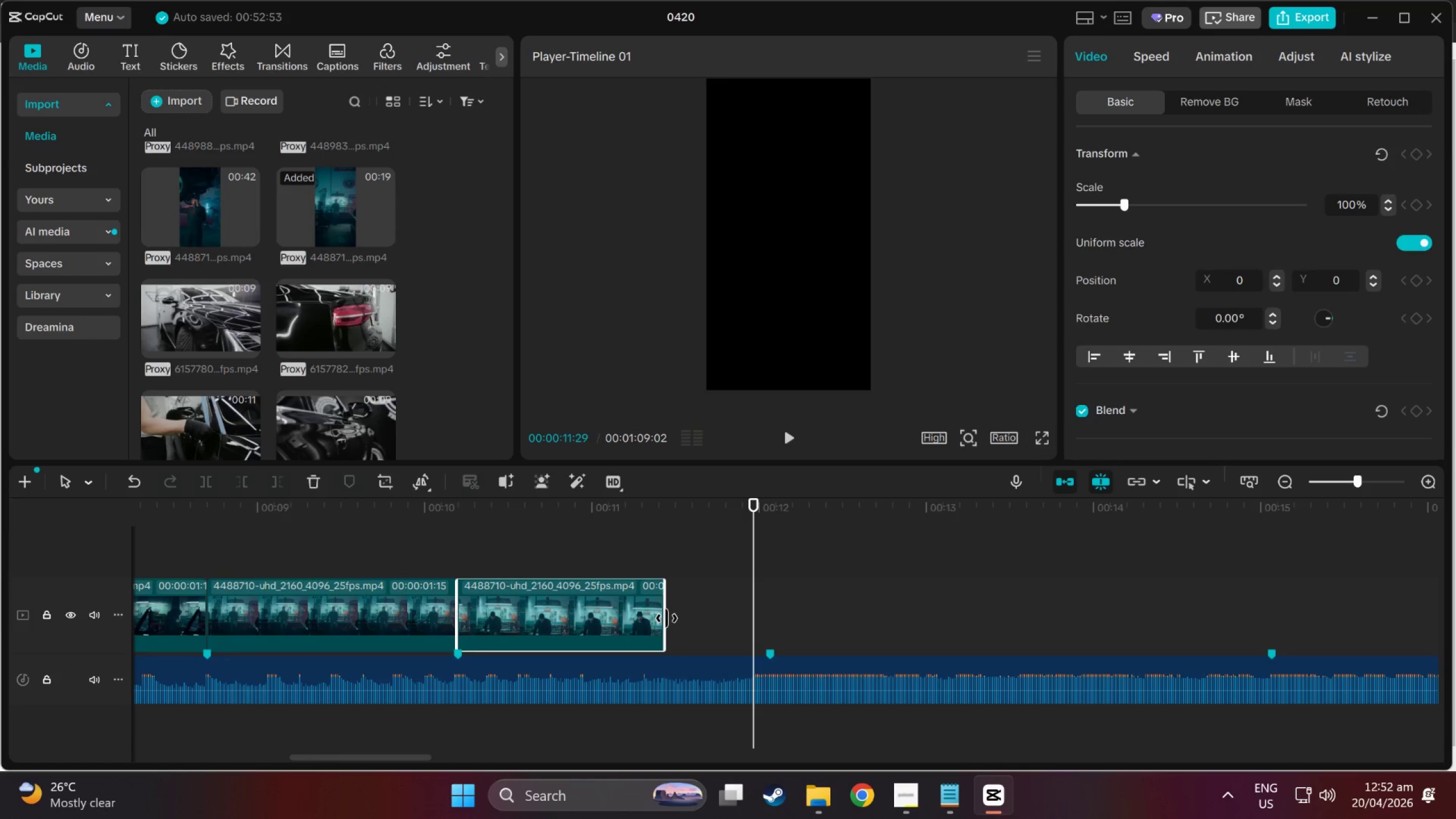 
left_click_drag(start_coordinate=[667, 618], to_coordinate=[775, 618])
 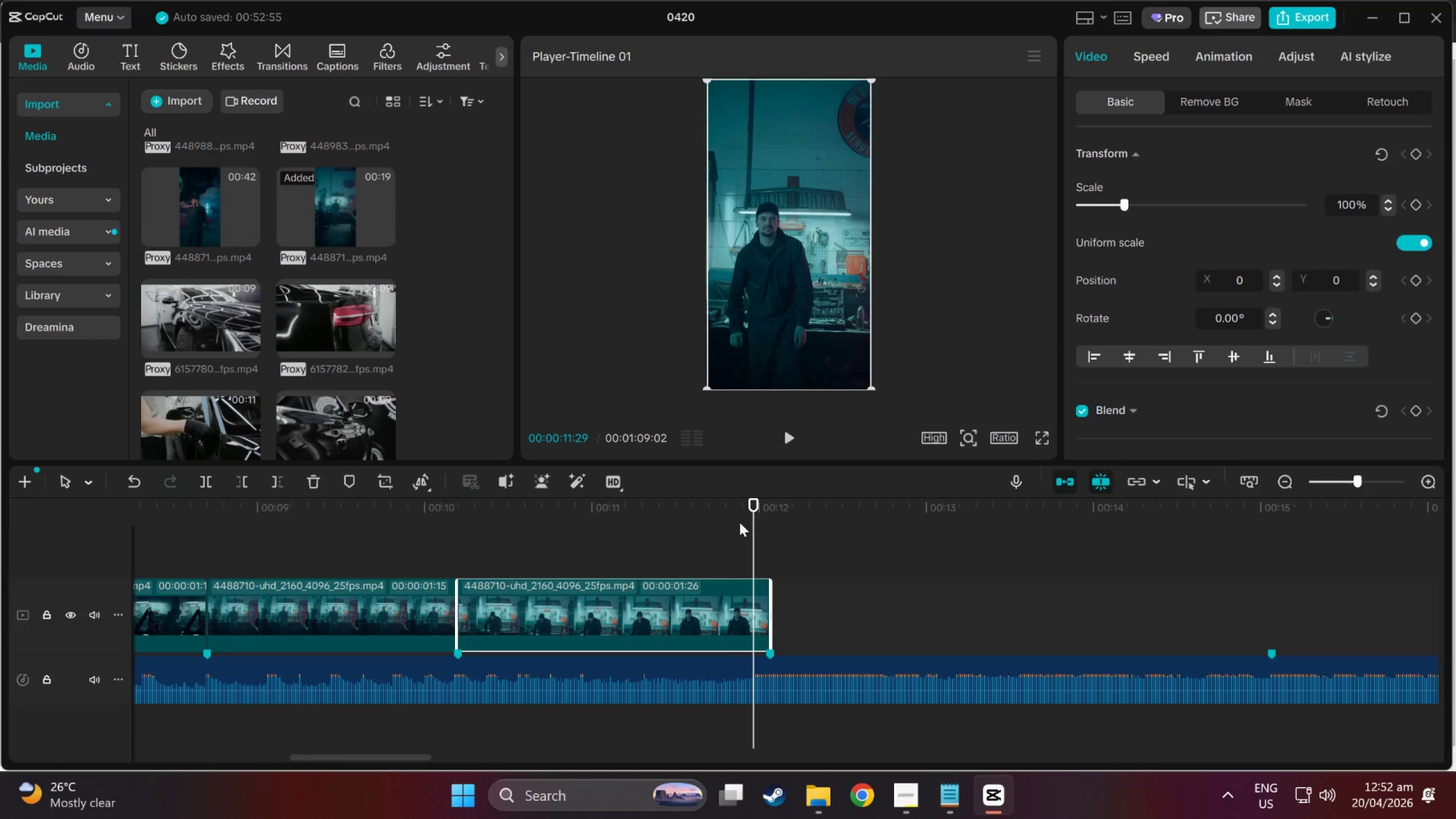 
left_click_drag(start_coordinate=[756, 507], to_coordinate=[276, 547])
 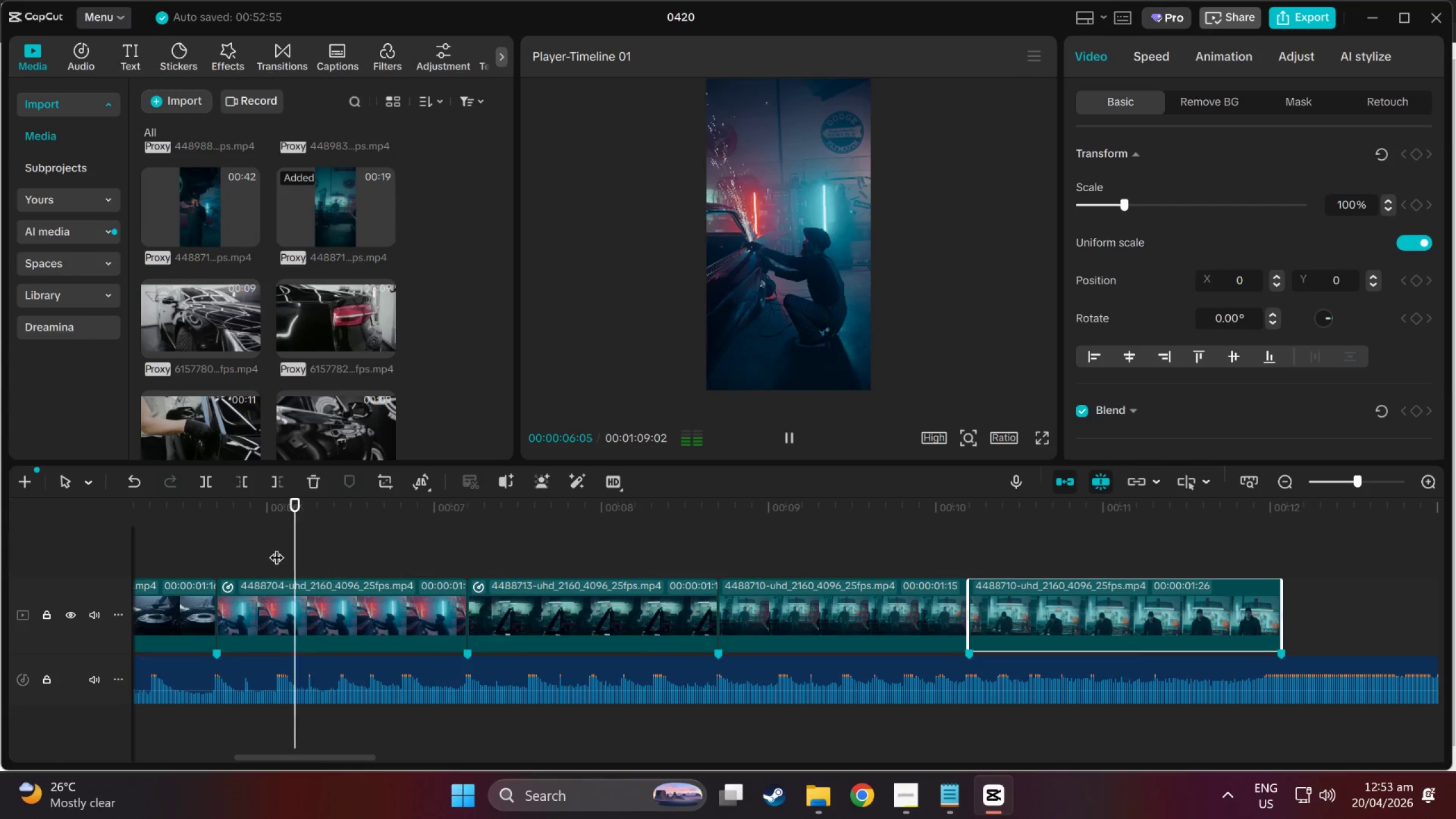 
key(Space)
 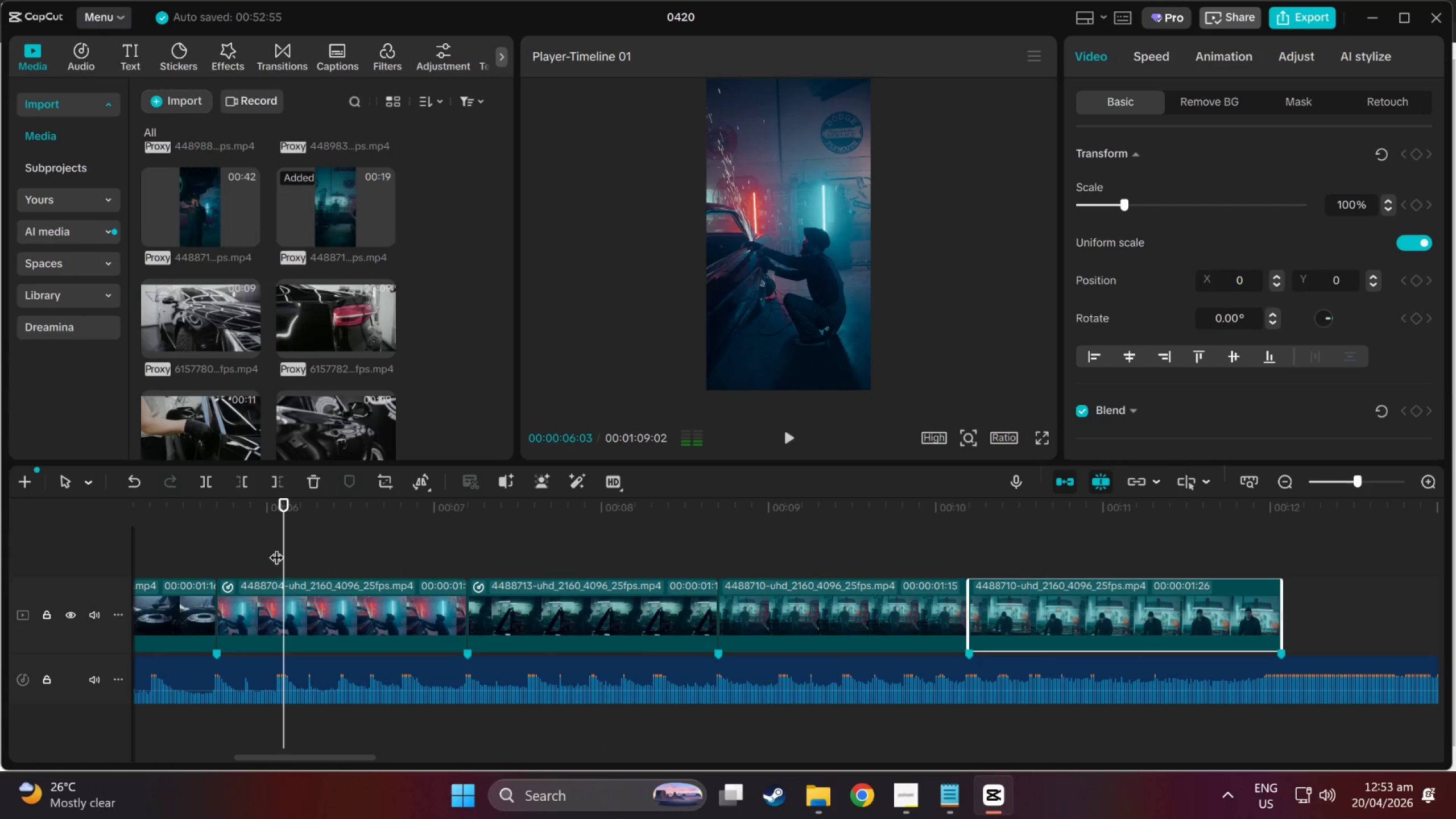 
key(Space)
 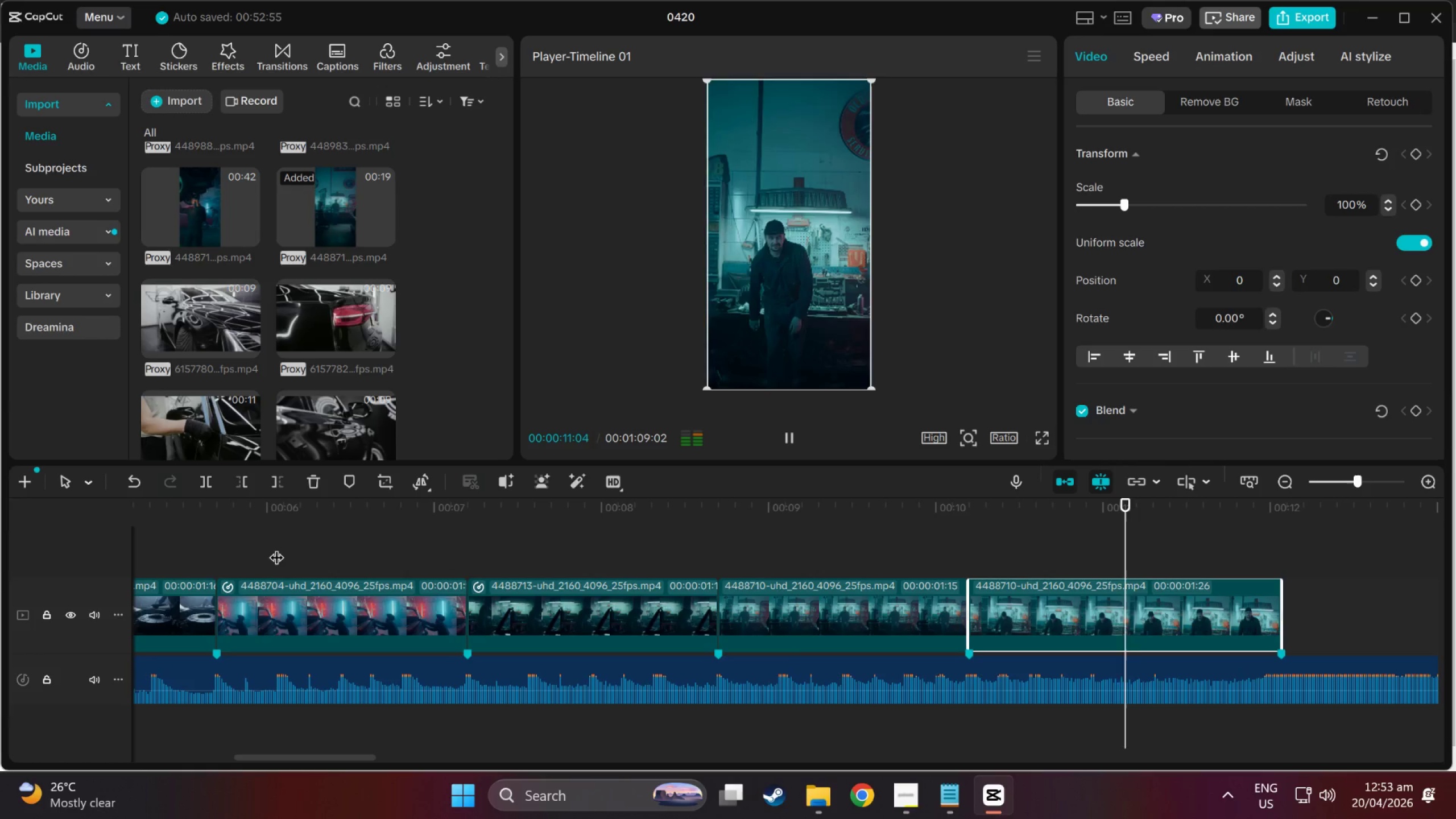 
wait(6.78)
 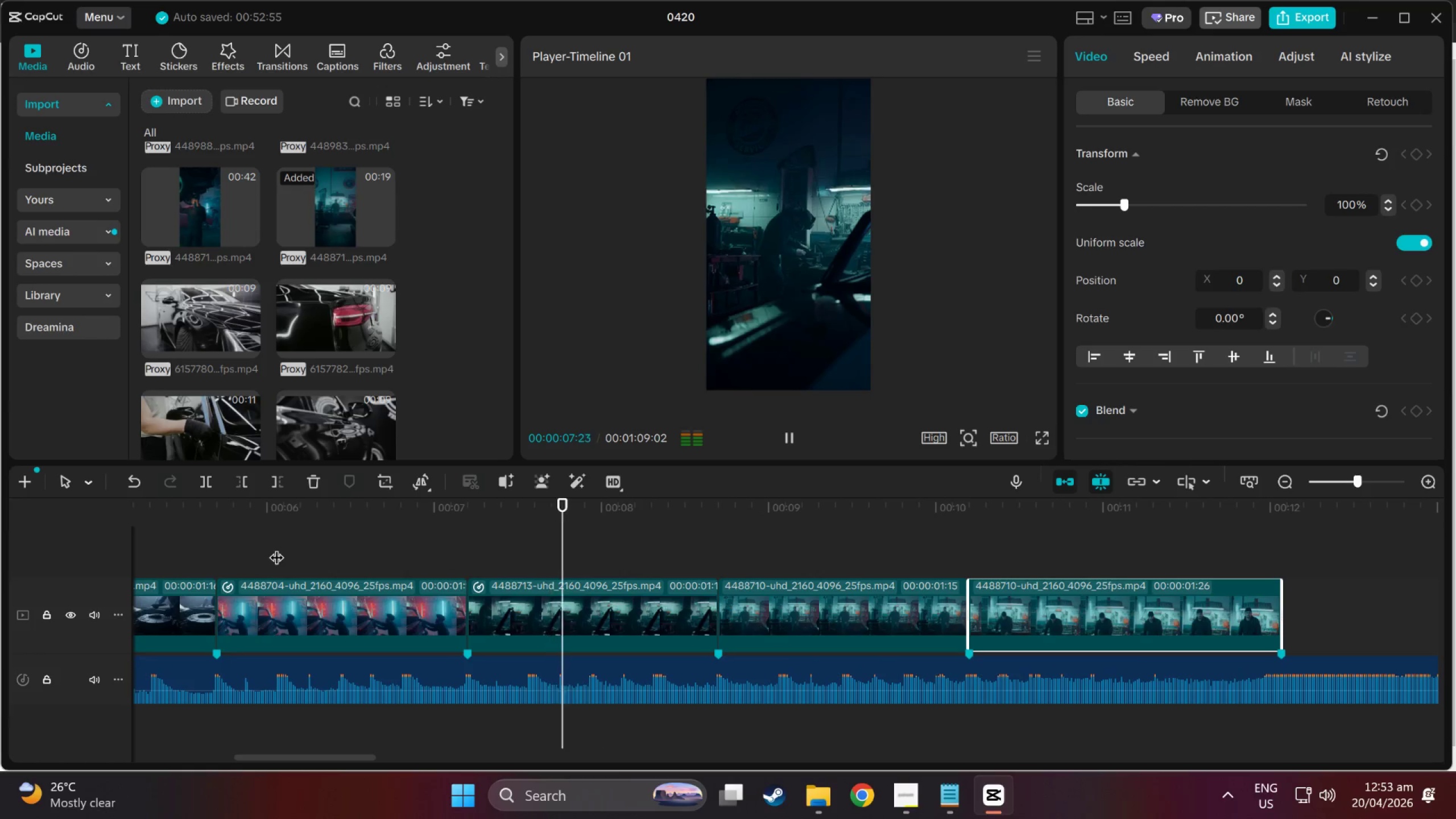 
key(Space)
 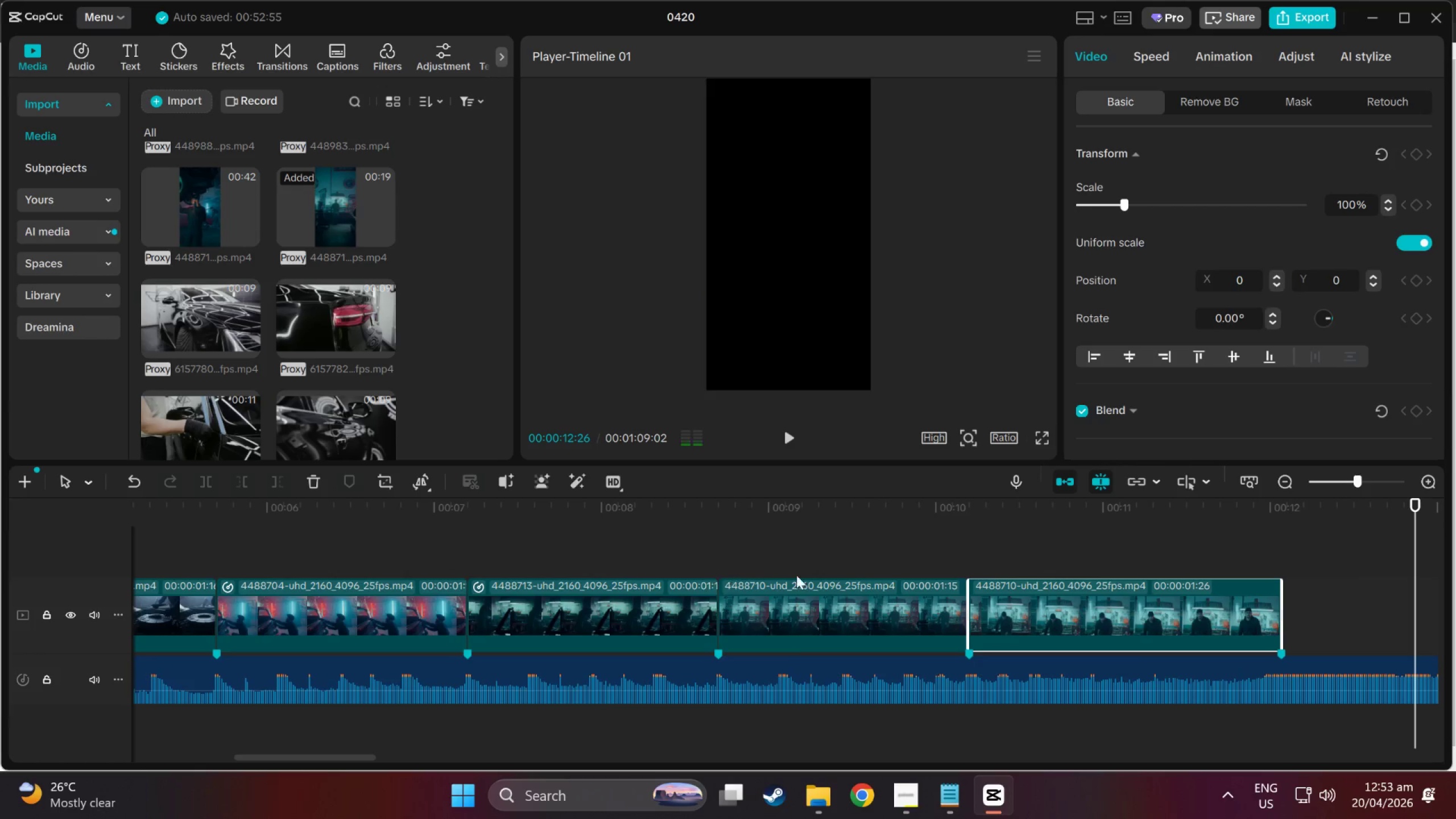 
key(Space)
 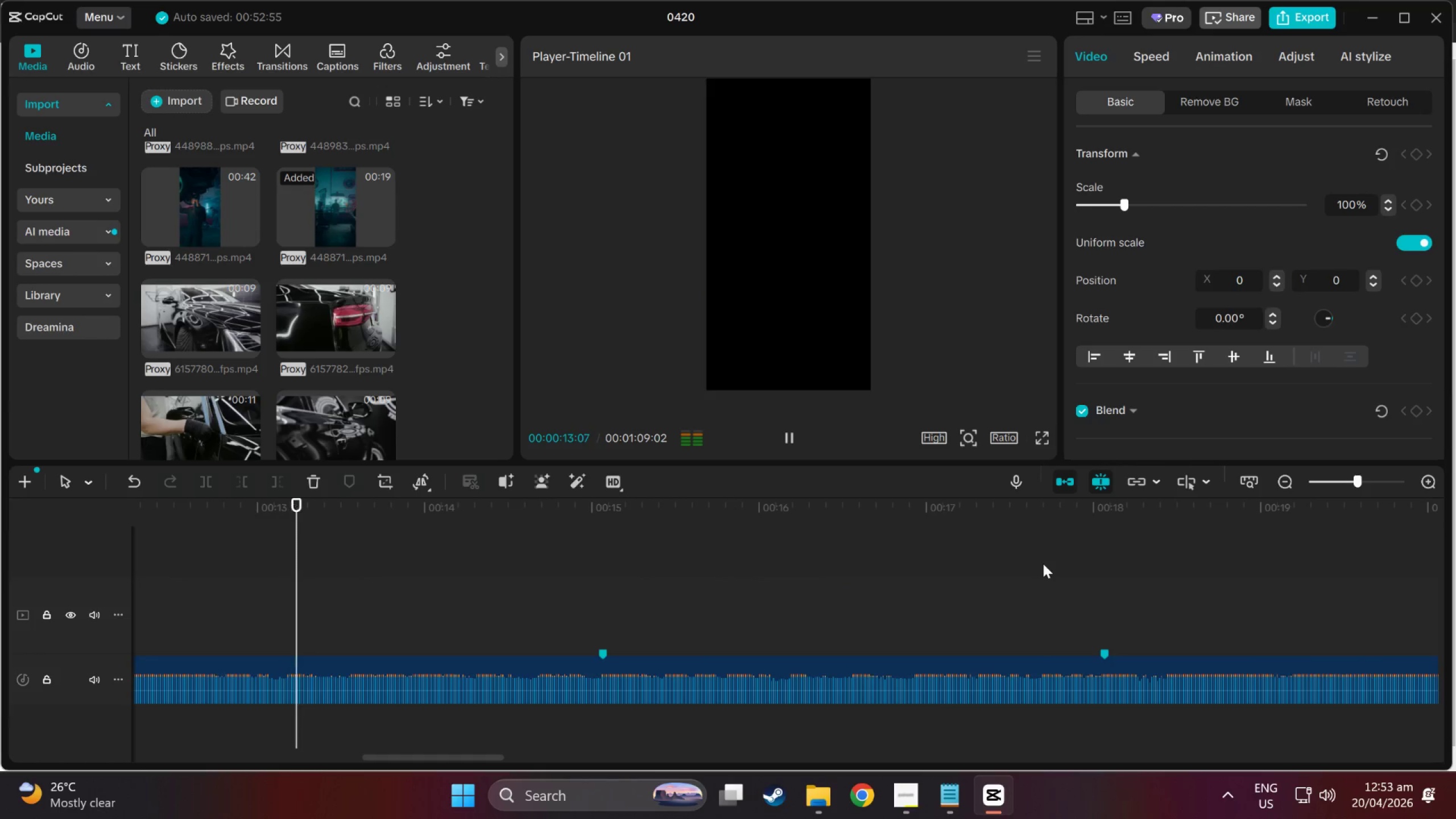 
key(Space)
 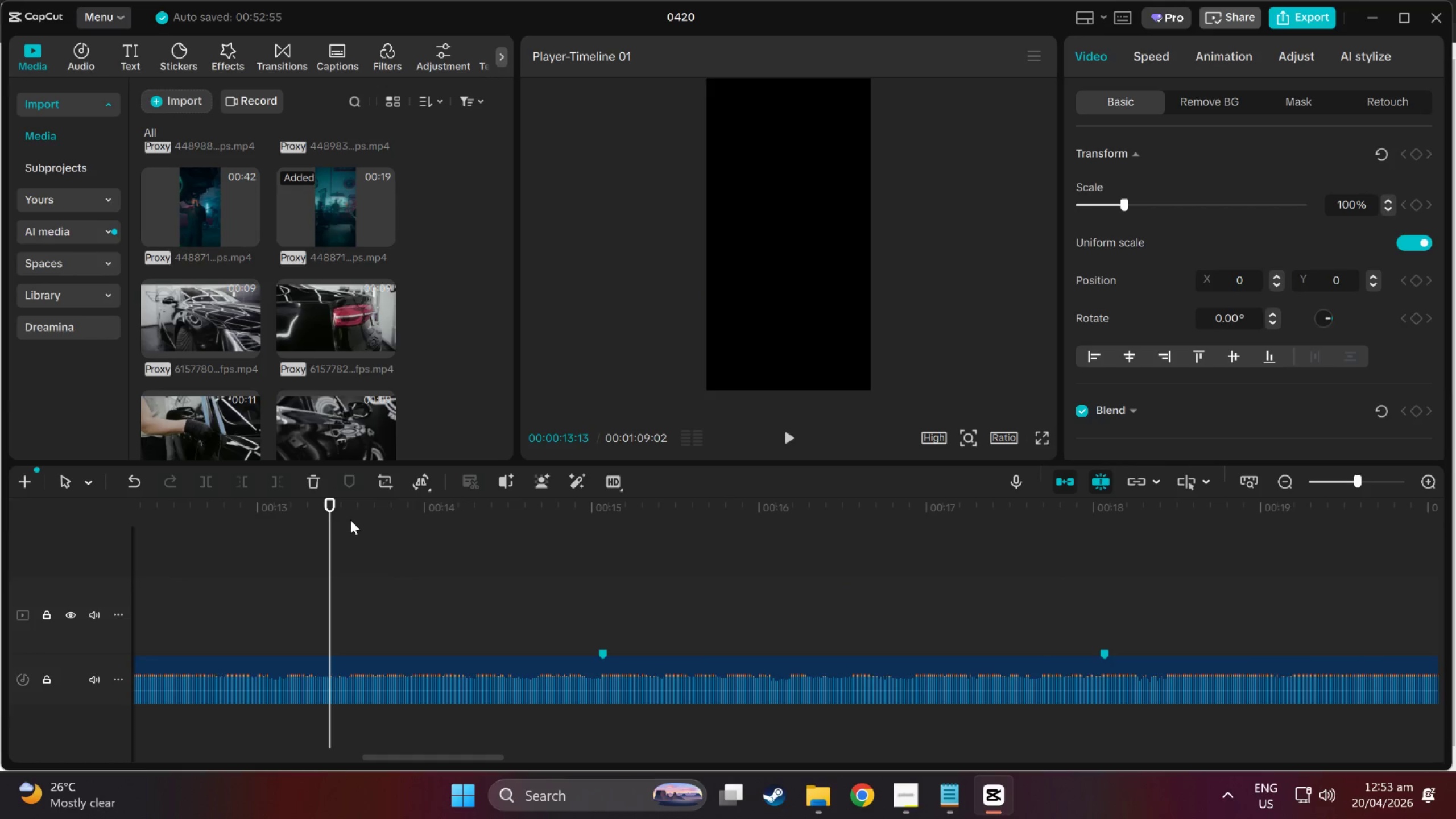 
left_click_drag(start_coordinate=[335, 510], to_coordinate=[642, 565])
 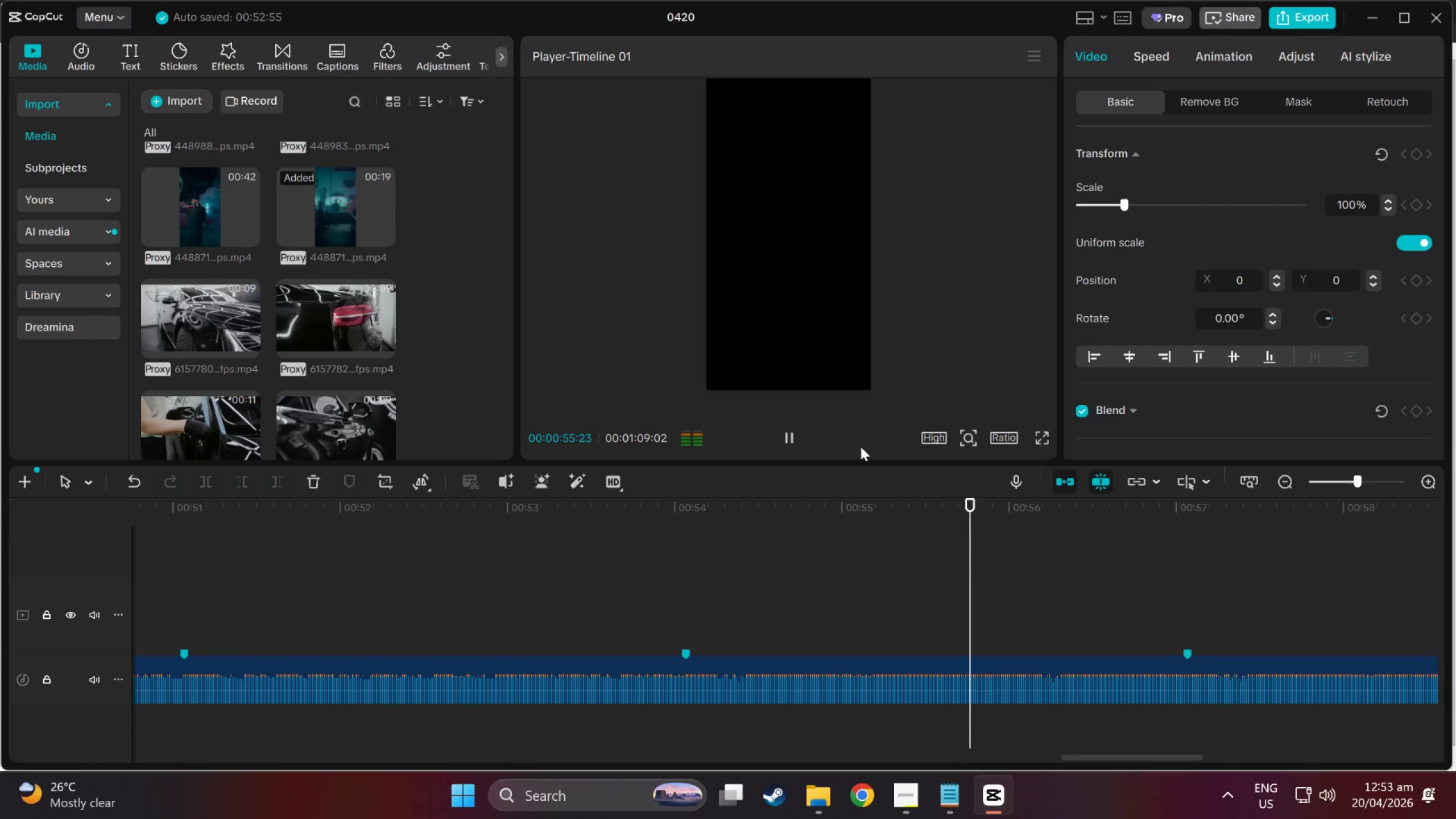 
left_click([1332, 483])
 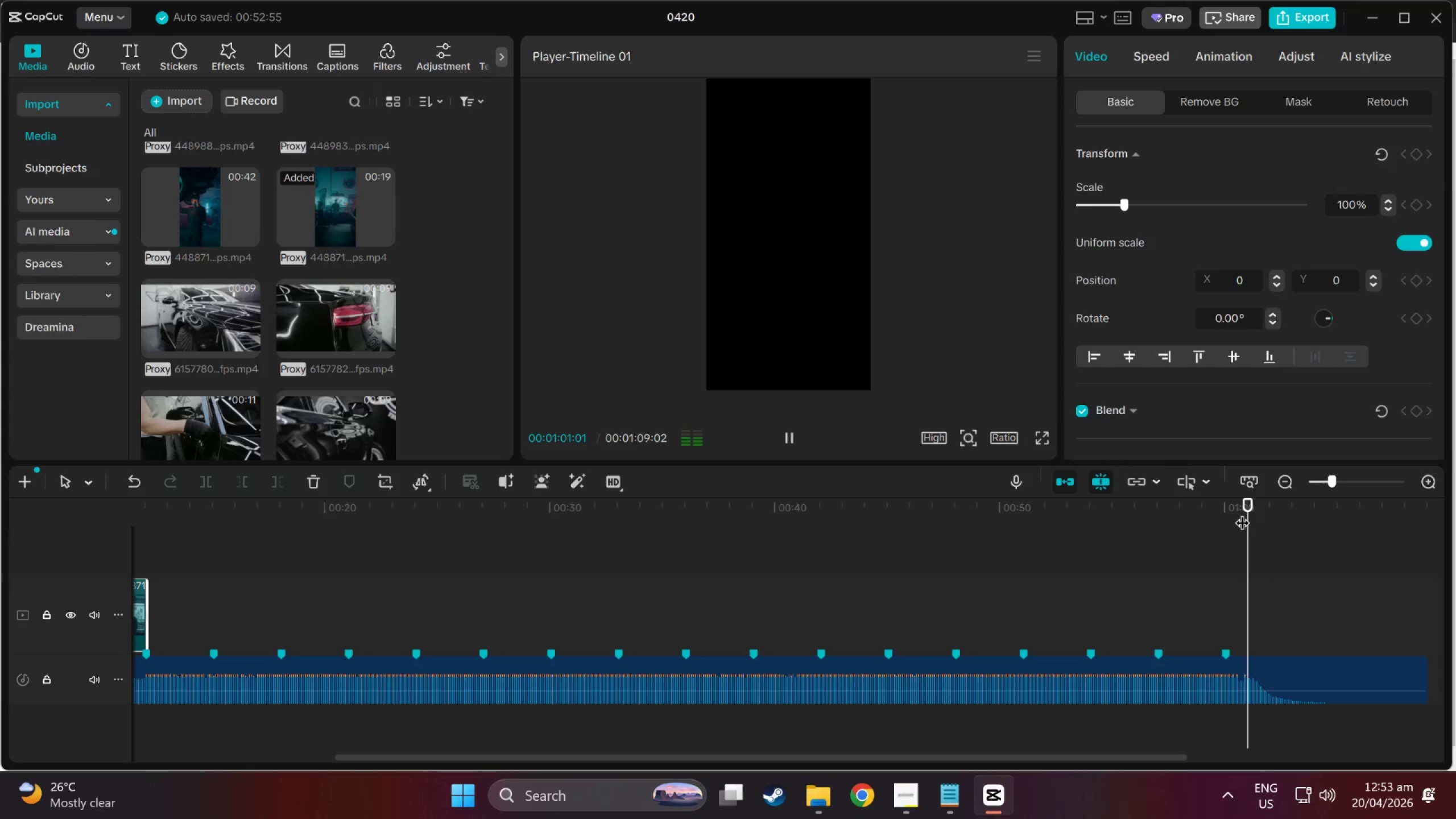 
wait(5.53)
 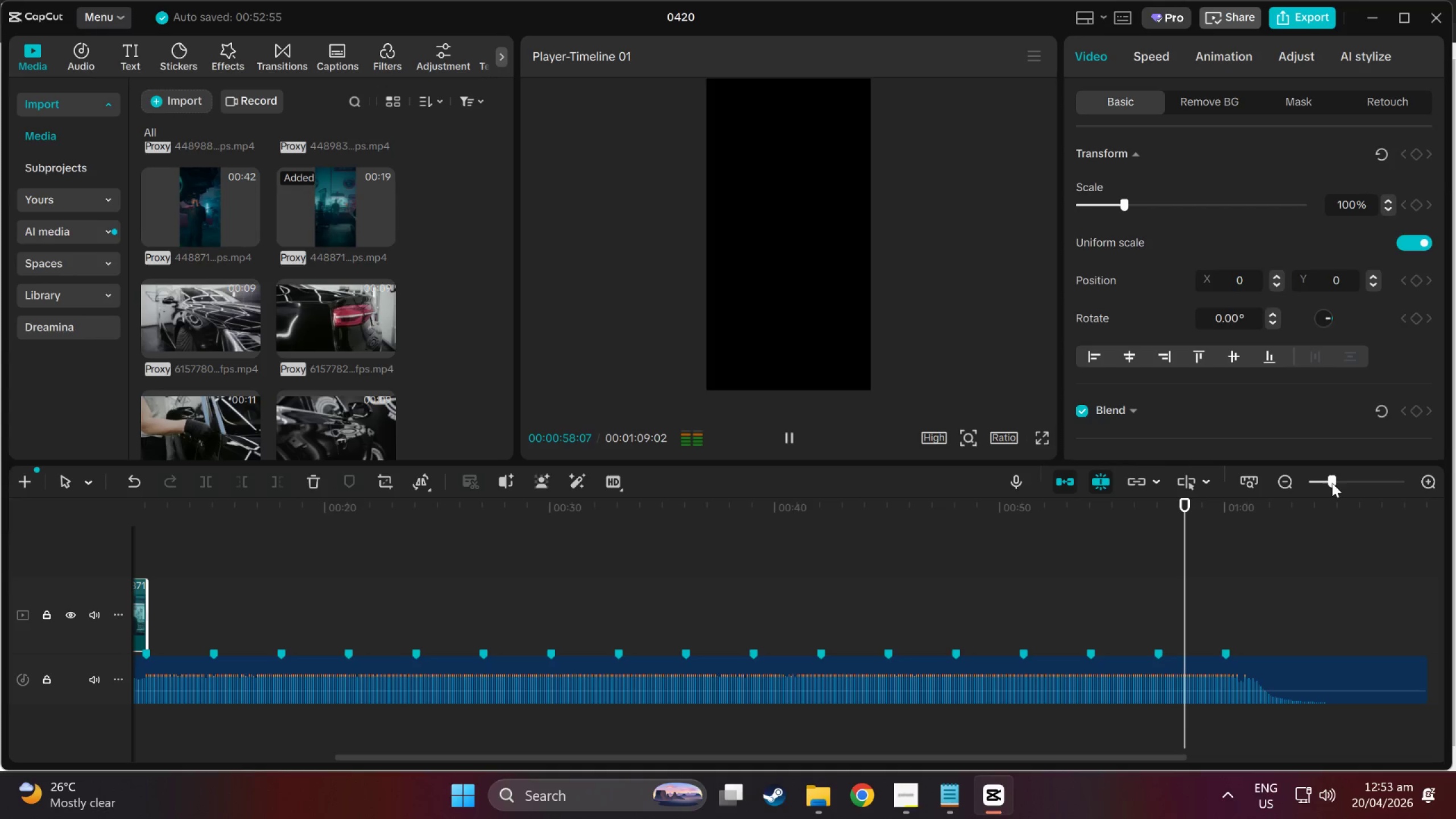 
left_click_drag(start_coordinate=[1276, 507], to_coordinate=[0, 465])
 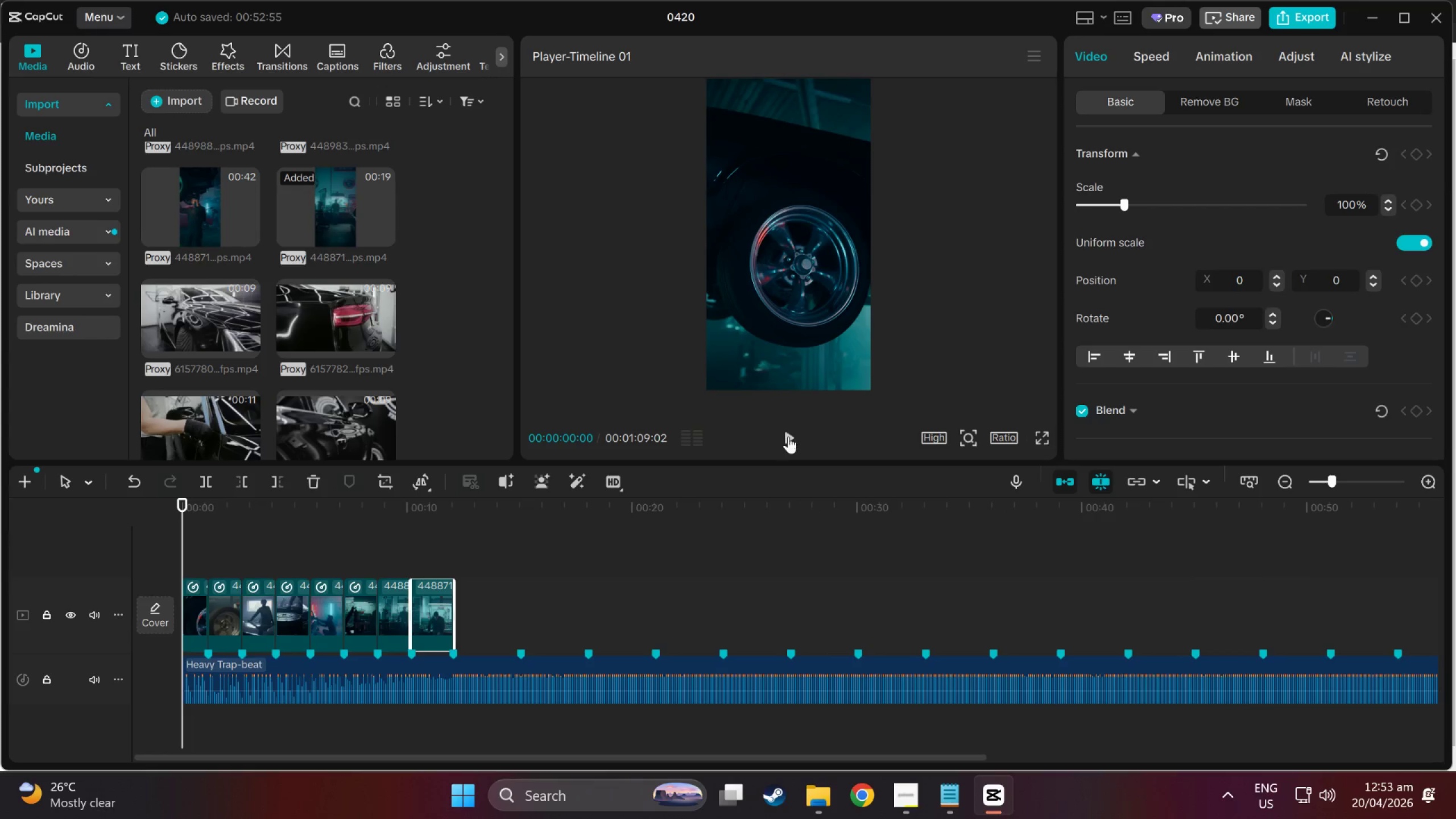 
left_click([783, 432])
 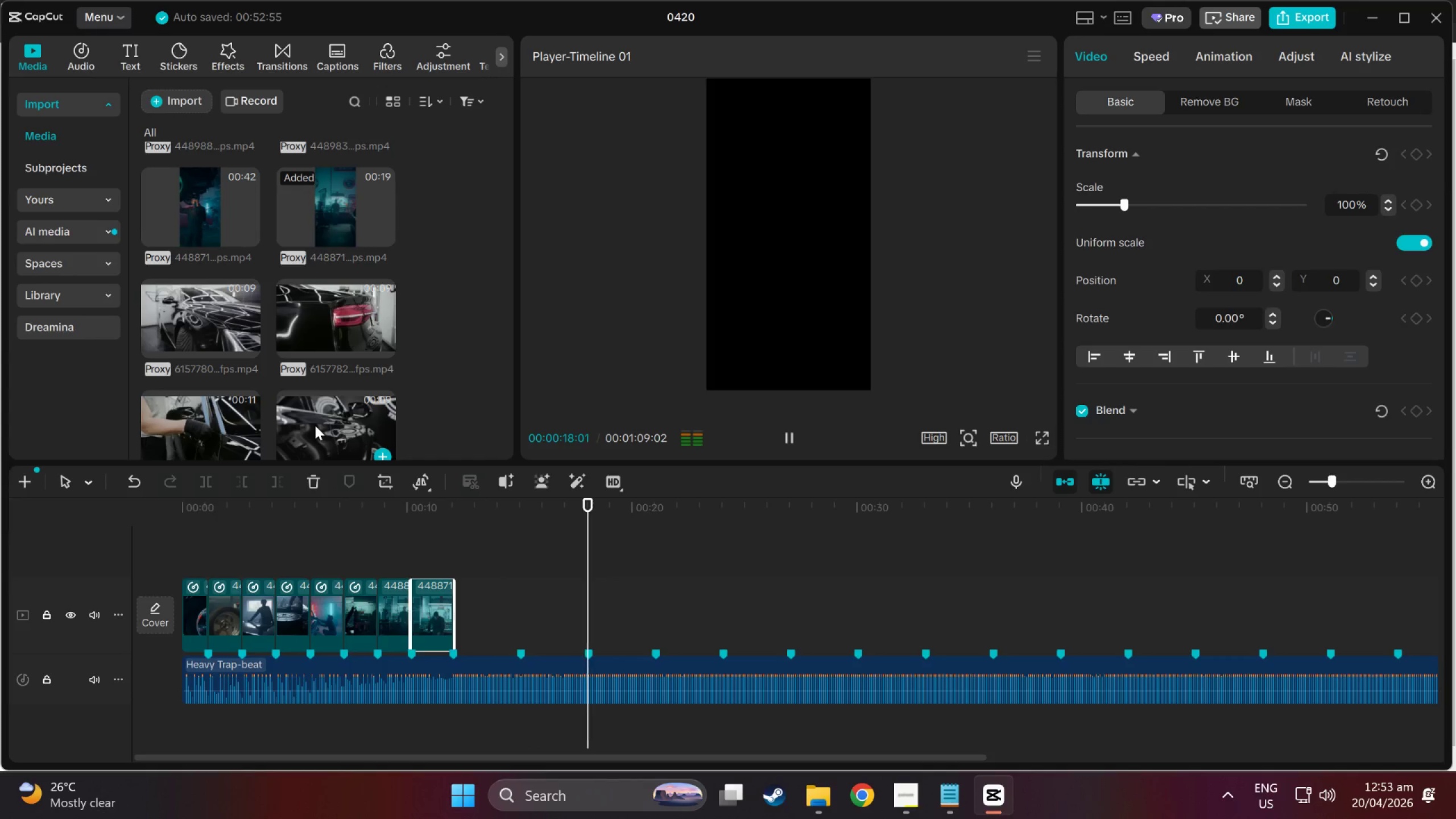 
wait(23.19)
 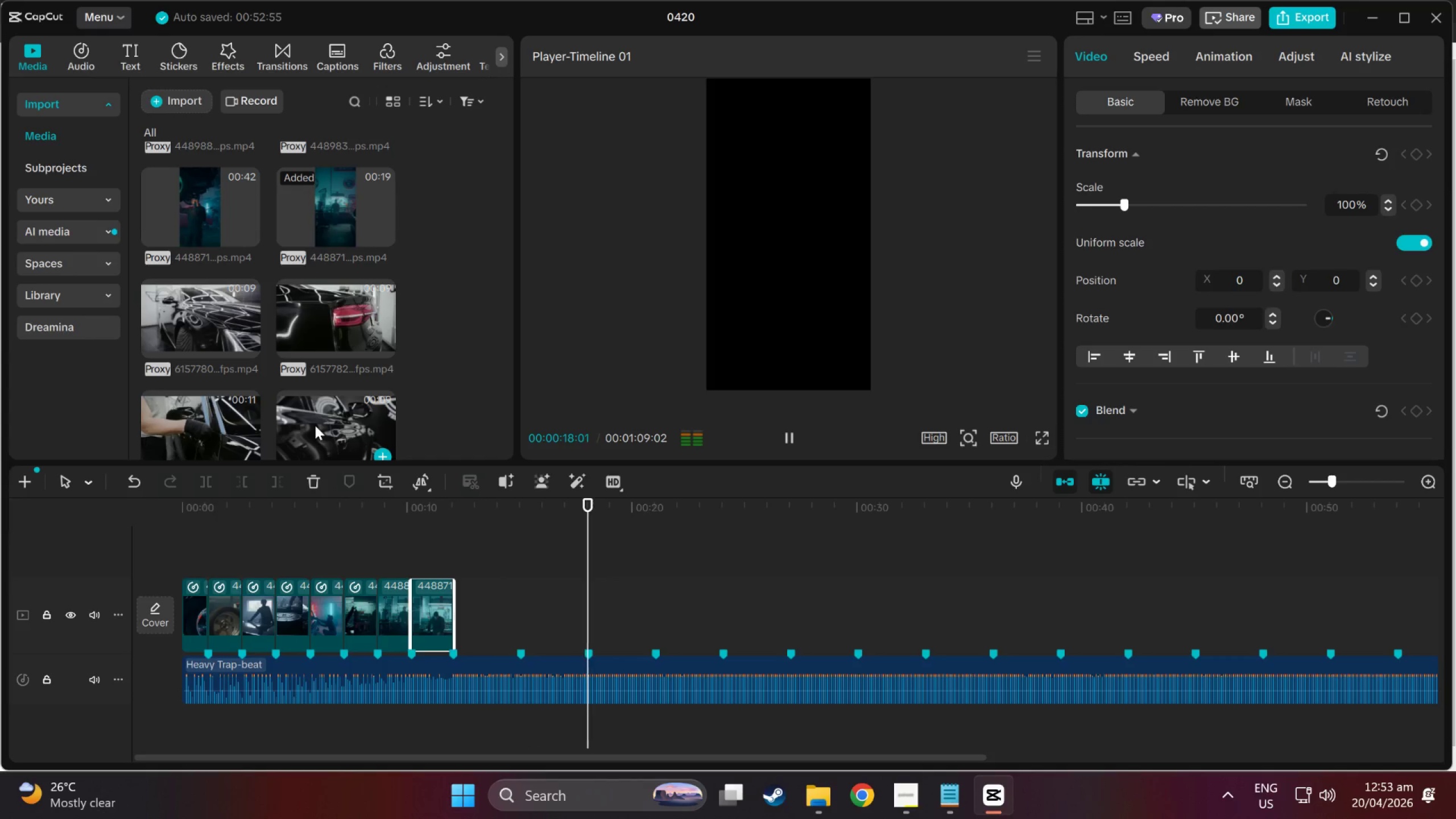 
left_click_drag(start_coordinate=[692, 509], to_coordinate=[0, 493])
 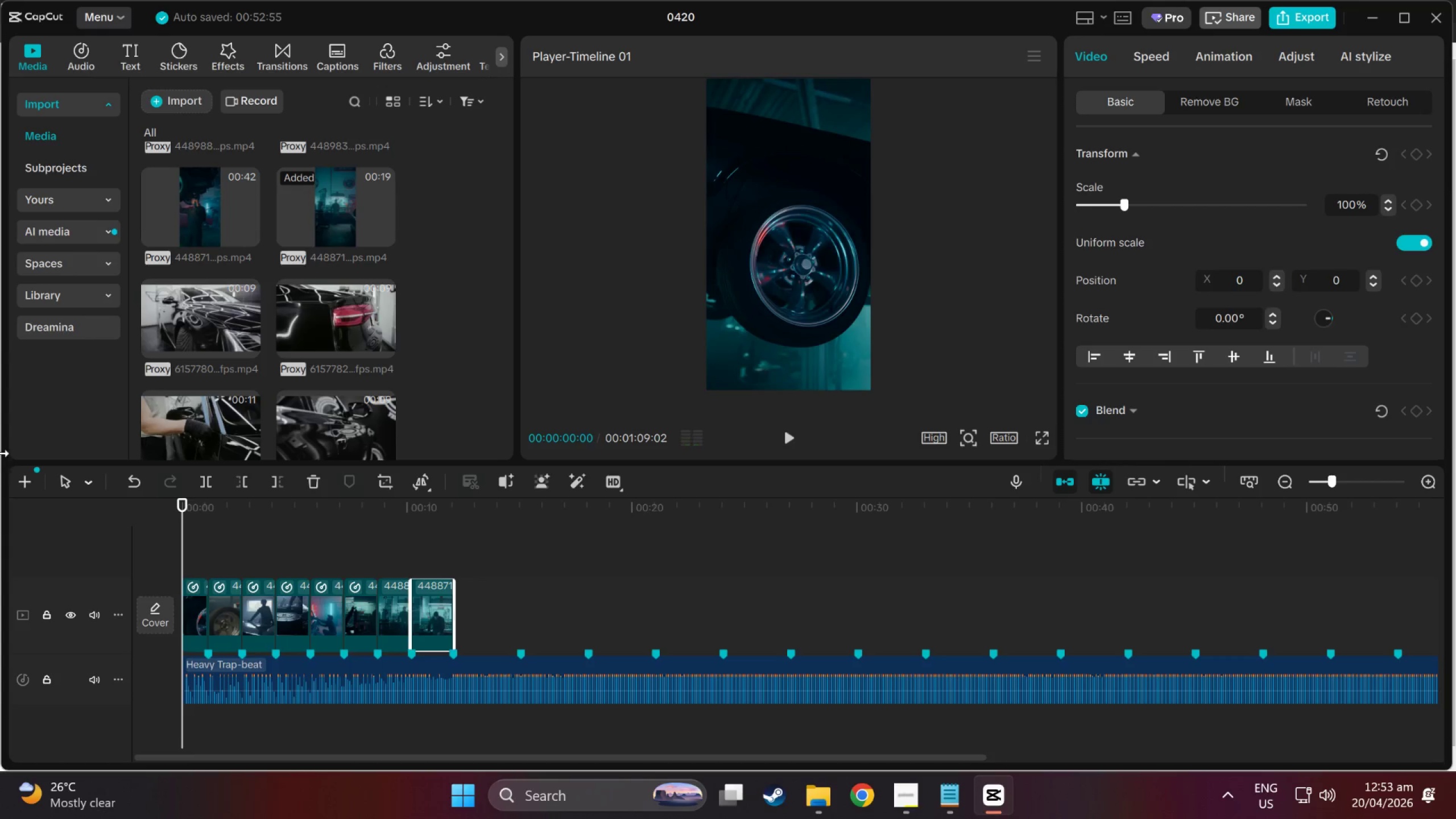 
key(Space)
 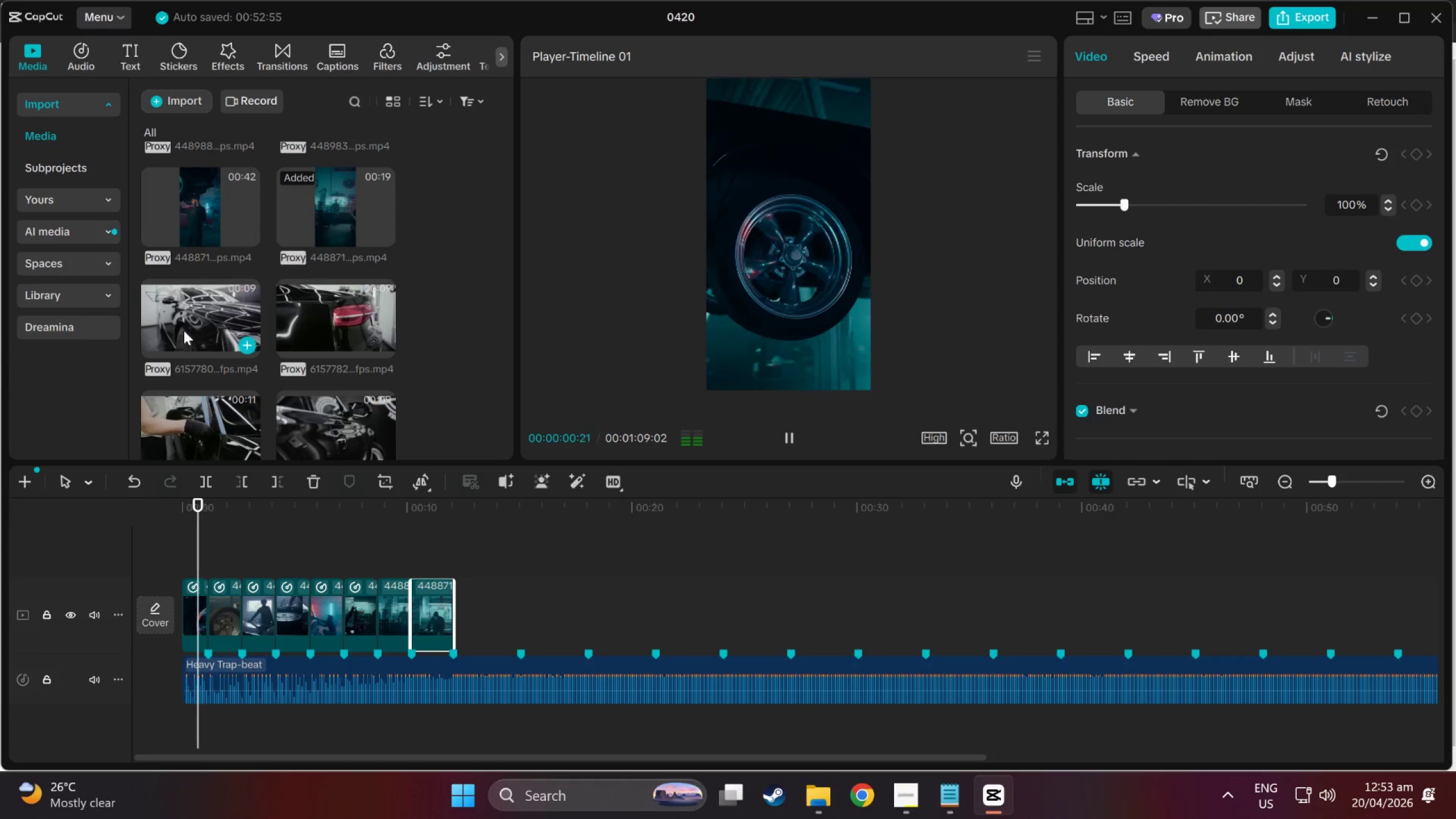 
scroll: coordinate [328, 374], scroll_direction: up, amount: 7.0
 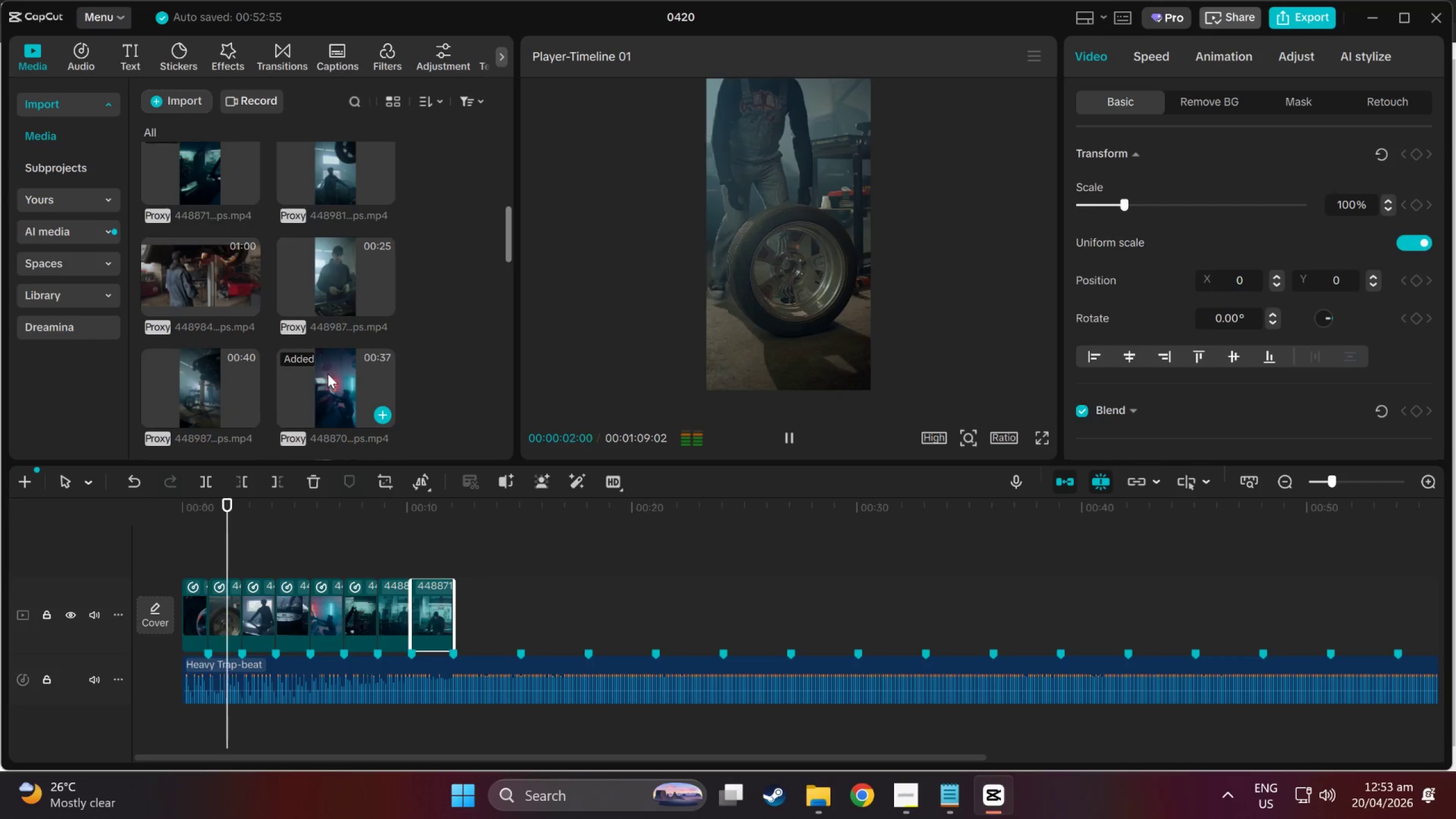 
scroll: coordinate [328, 374], scroll_direction: down, amount: 4.0
 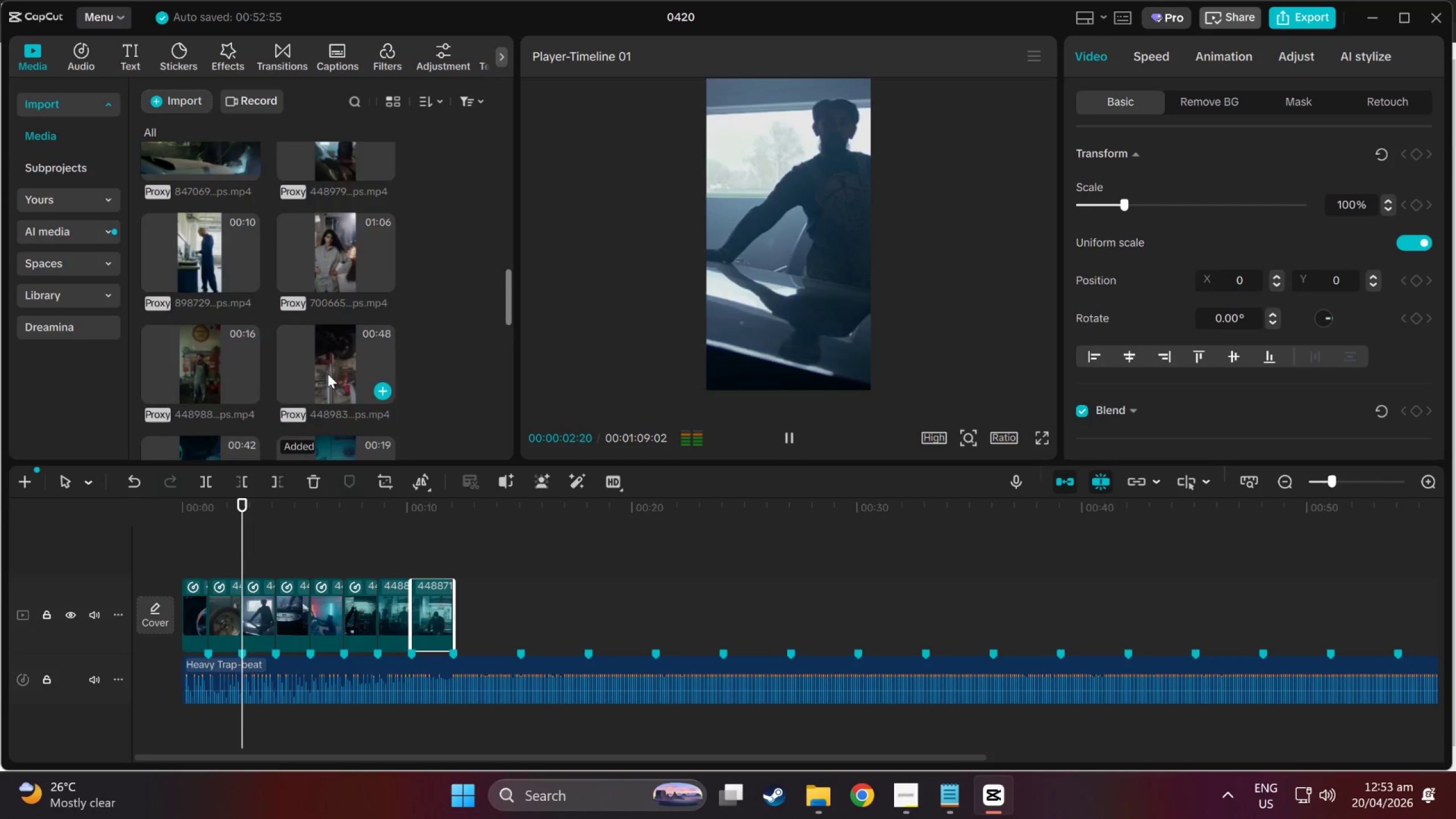 
scroll: coordinate [326, 330], scroll_direction: up, amount: 1.0
 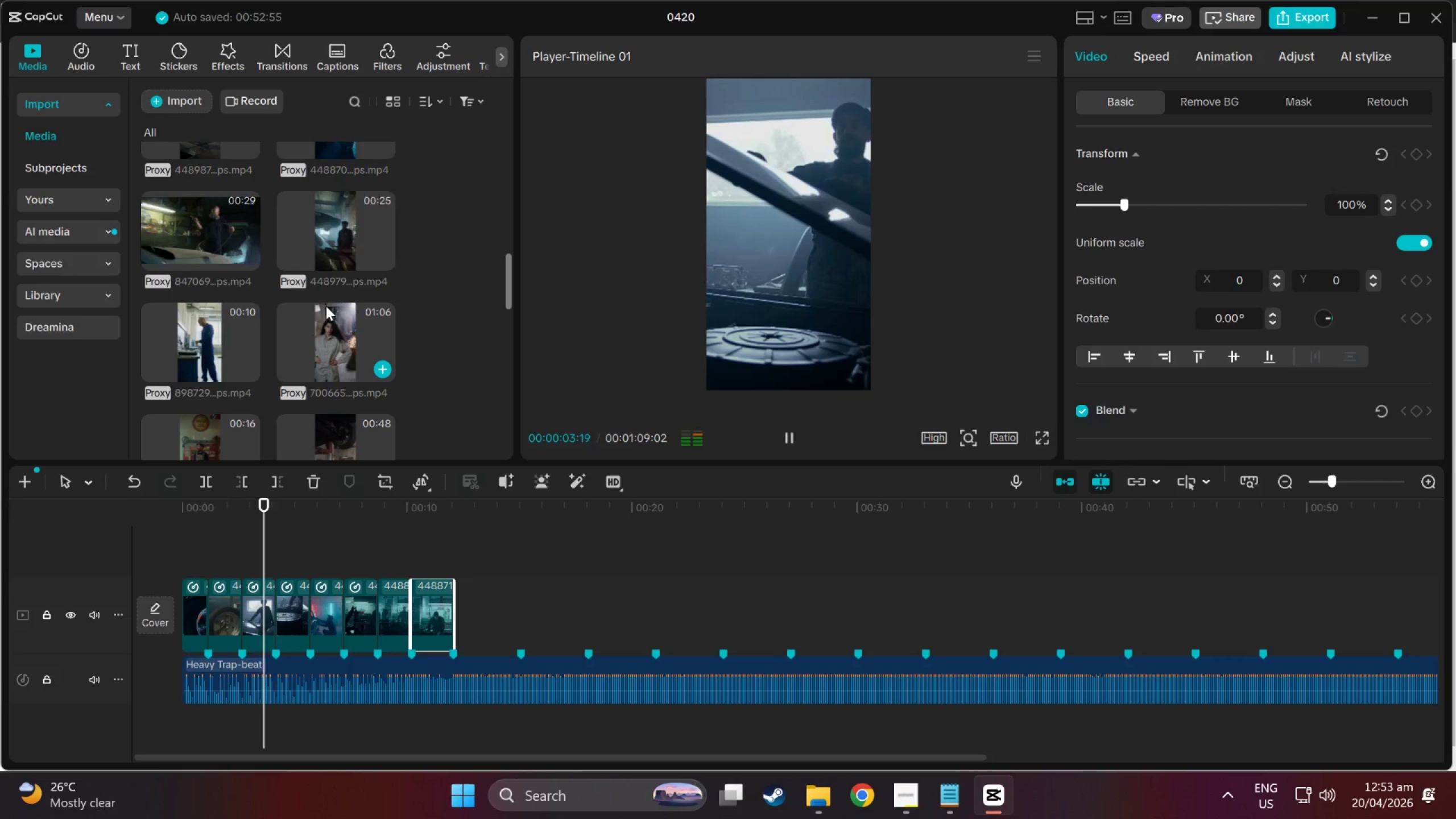 
left_click([326, 306])
 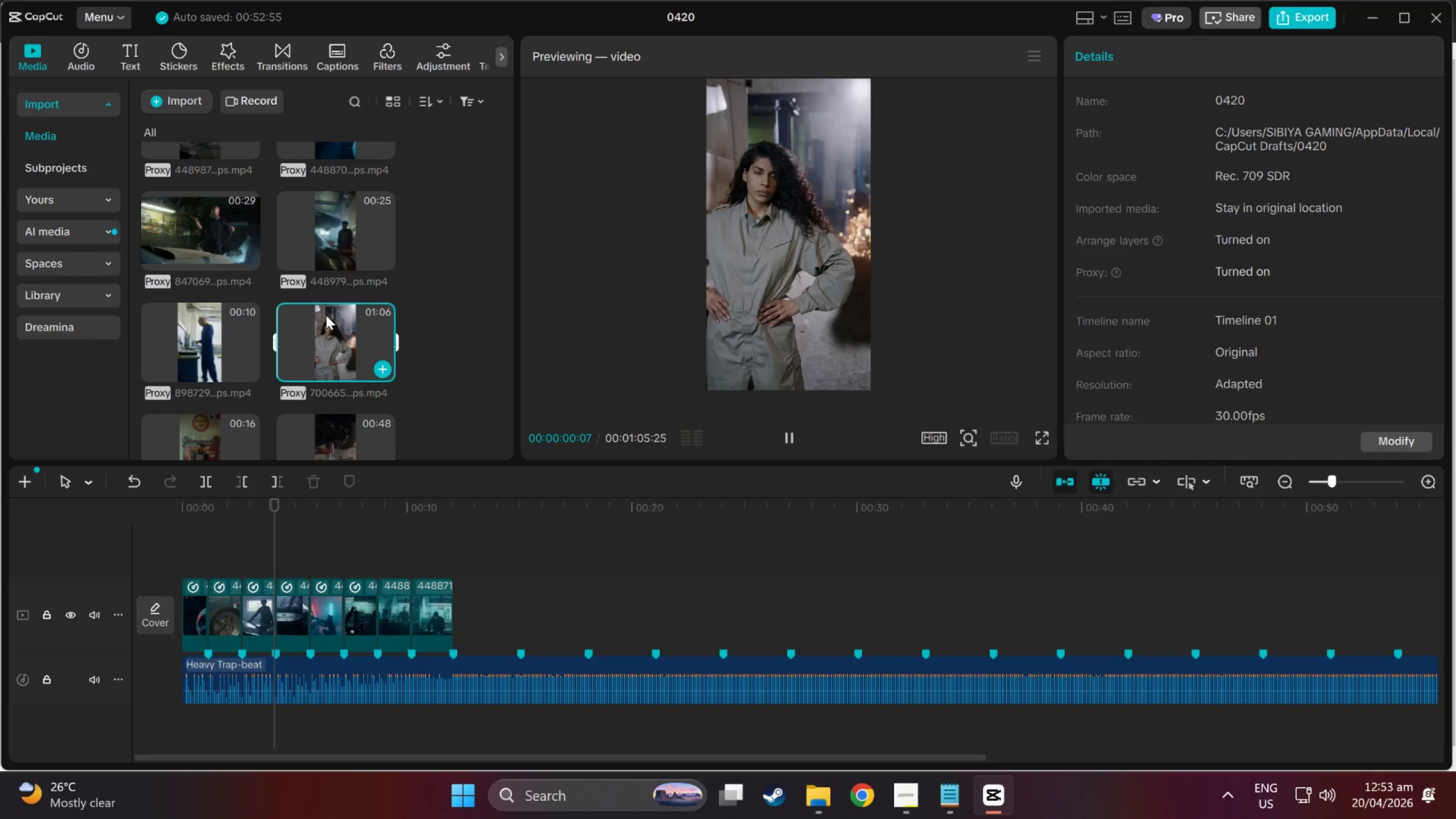 
scroll: coordinate [324, 320], scroll_direction: up, amount: 3.0
 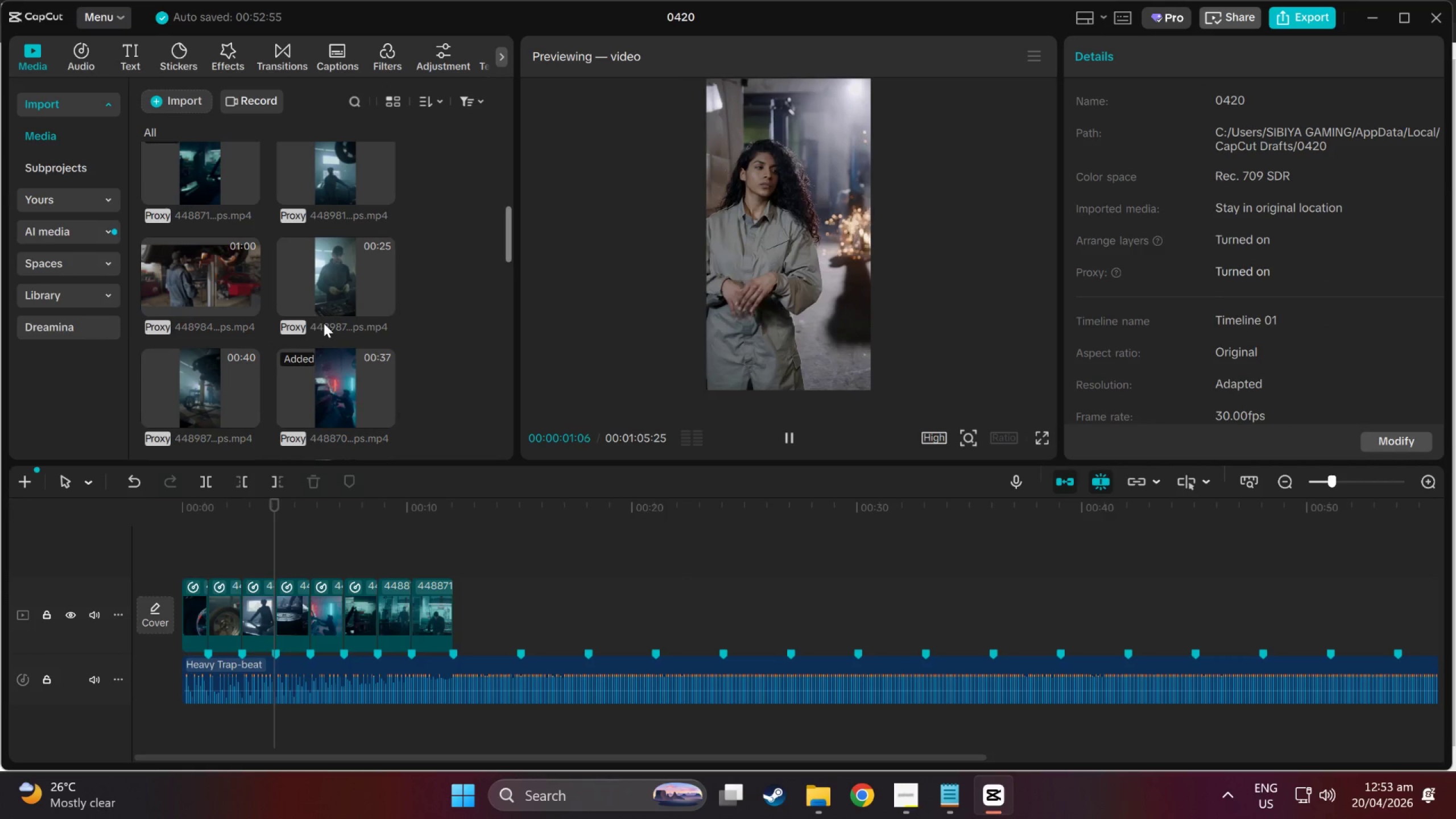 
left_click([332, 279])
 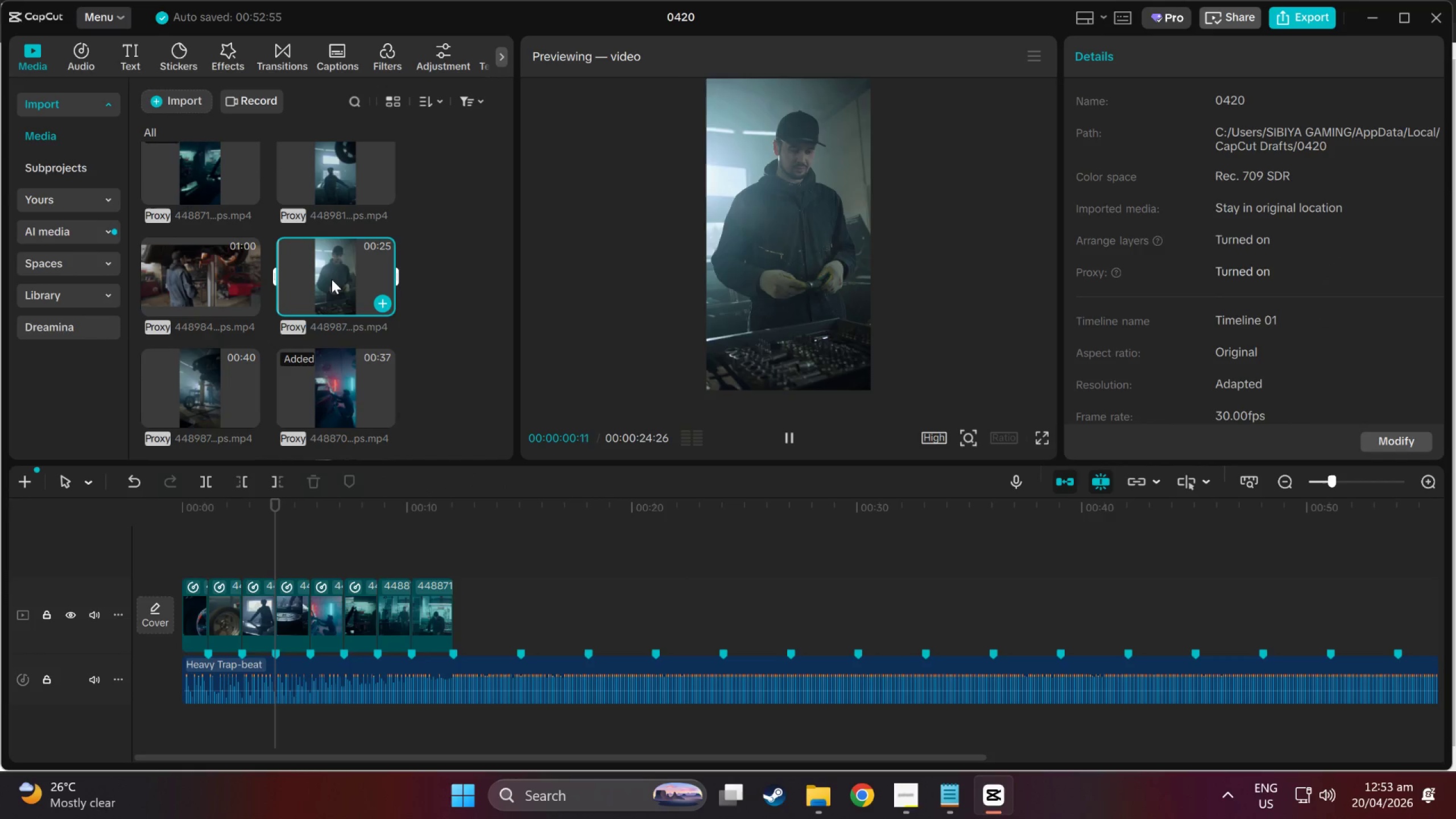 
left_click_drag(start_coordinate=[331, 279], to_coordinate=[412, 616])
 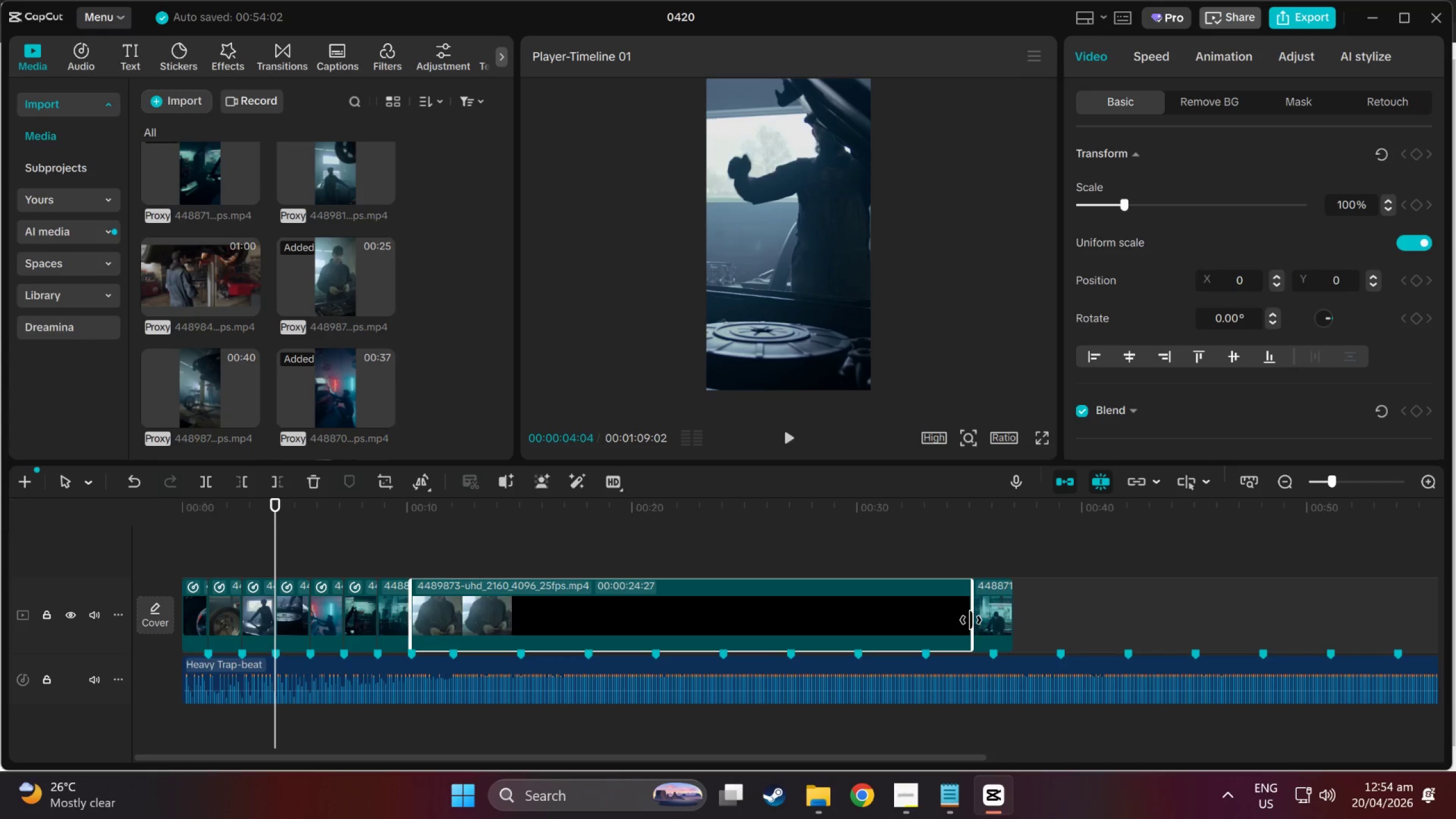 
left_click_drag(start_coordinate=[971, 620], to_coordinate=[449, 638])
 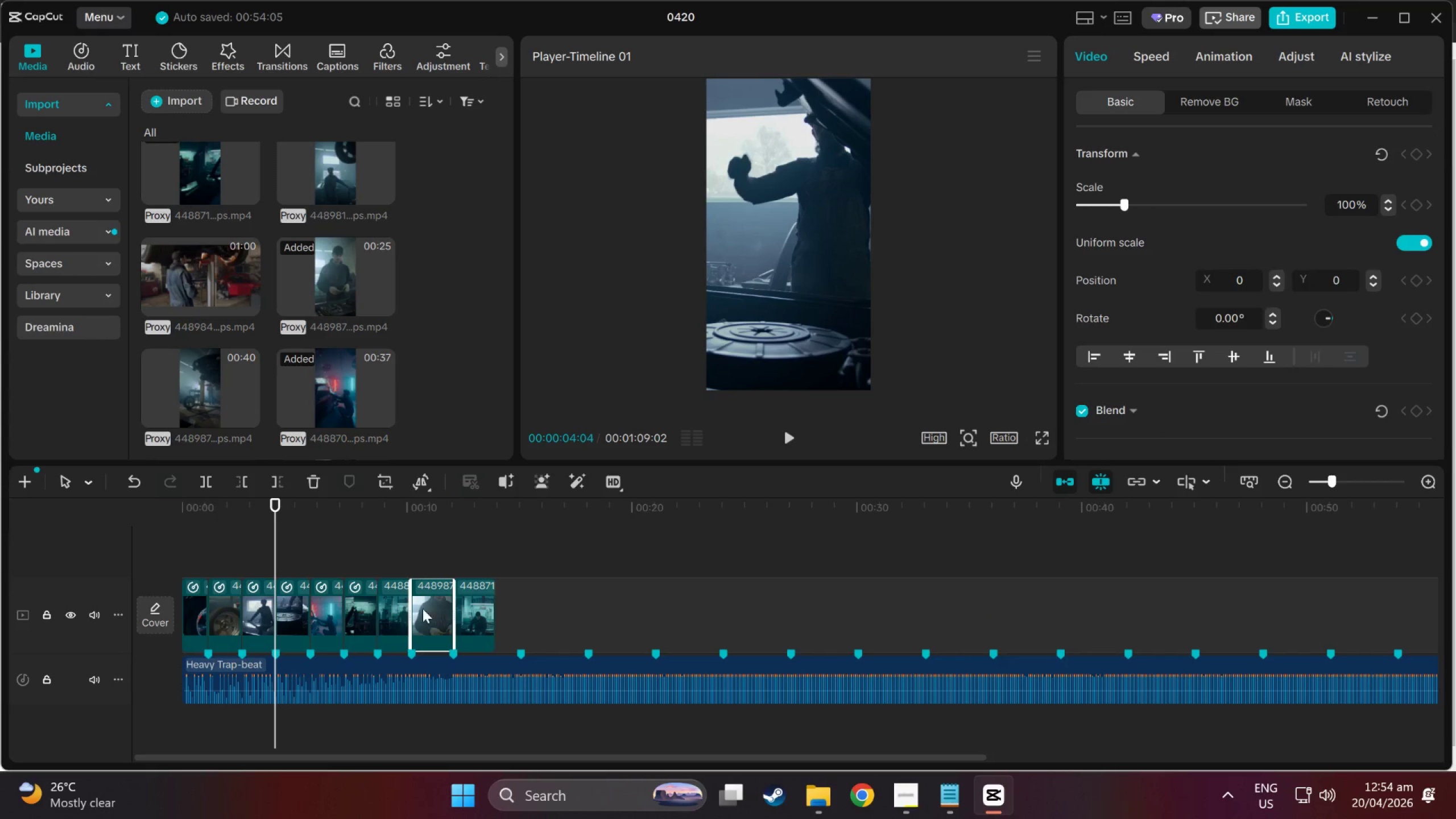 
left_click([419, 608])
 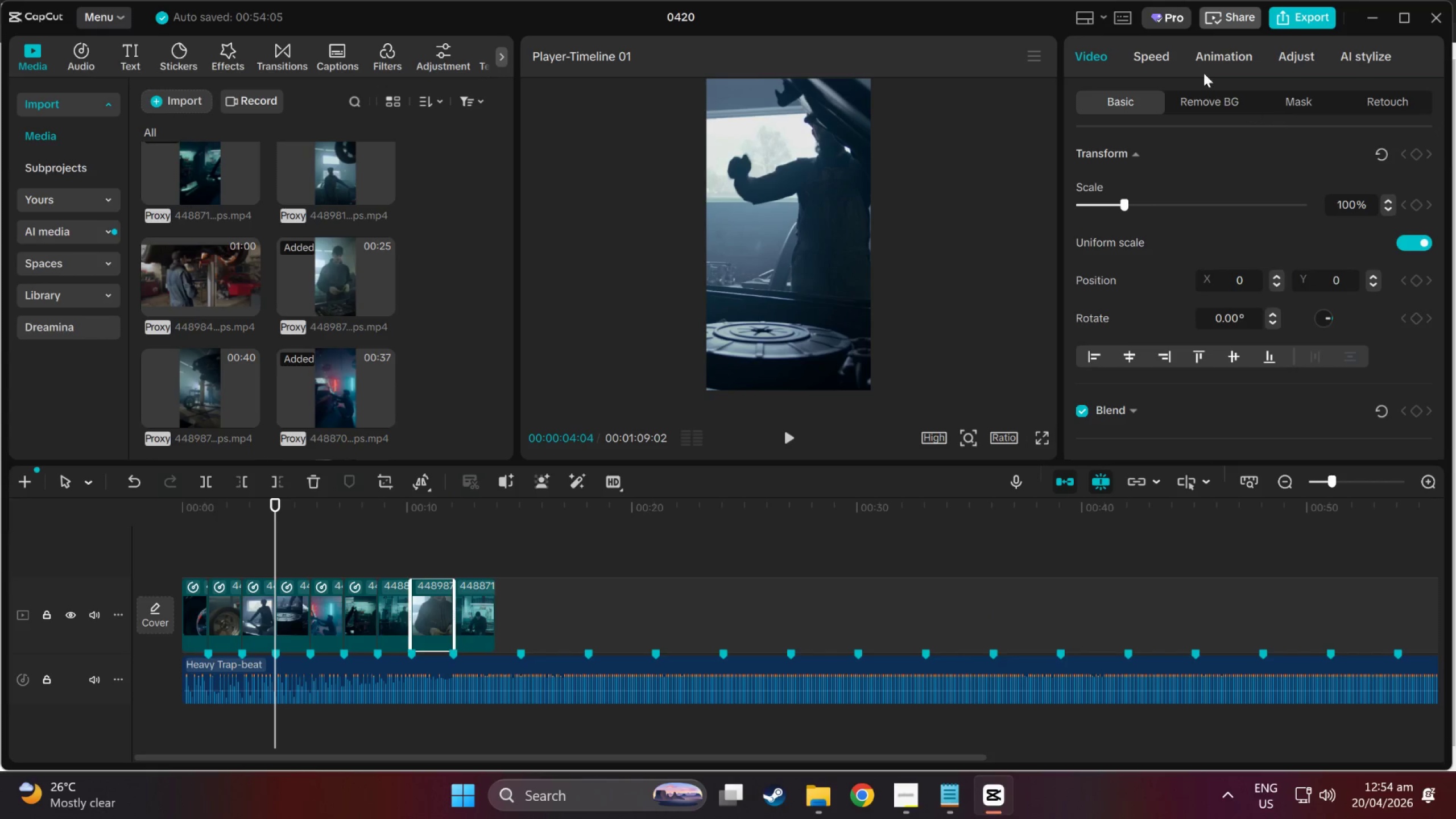 
left_click([1168, 60])
 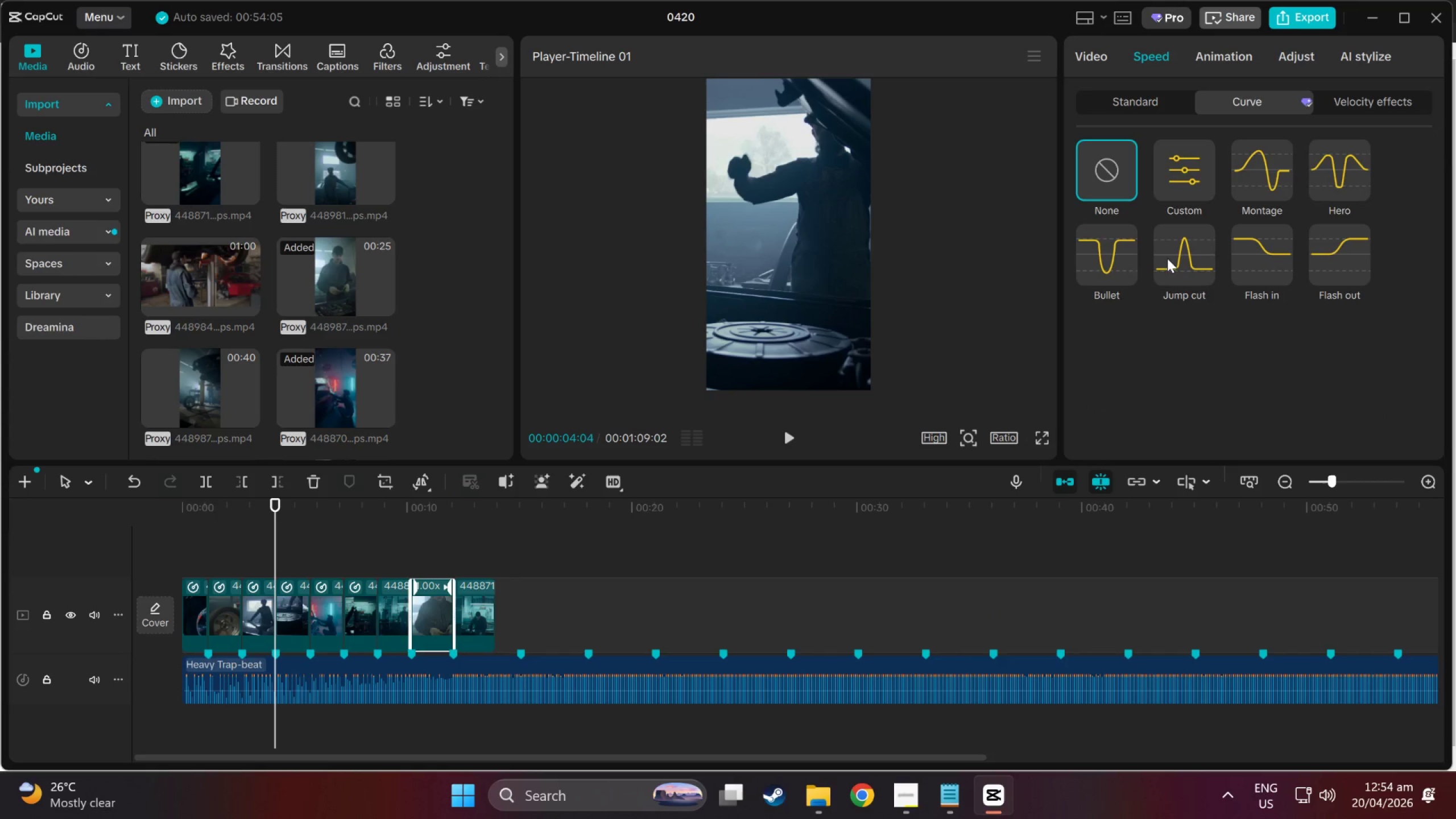 
left_click([1106, 255])
 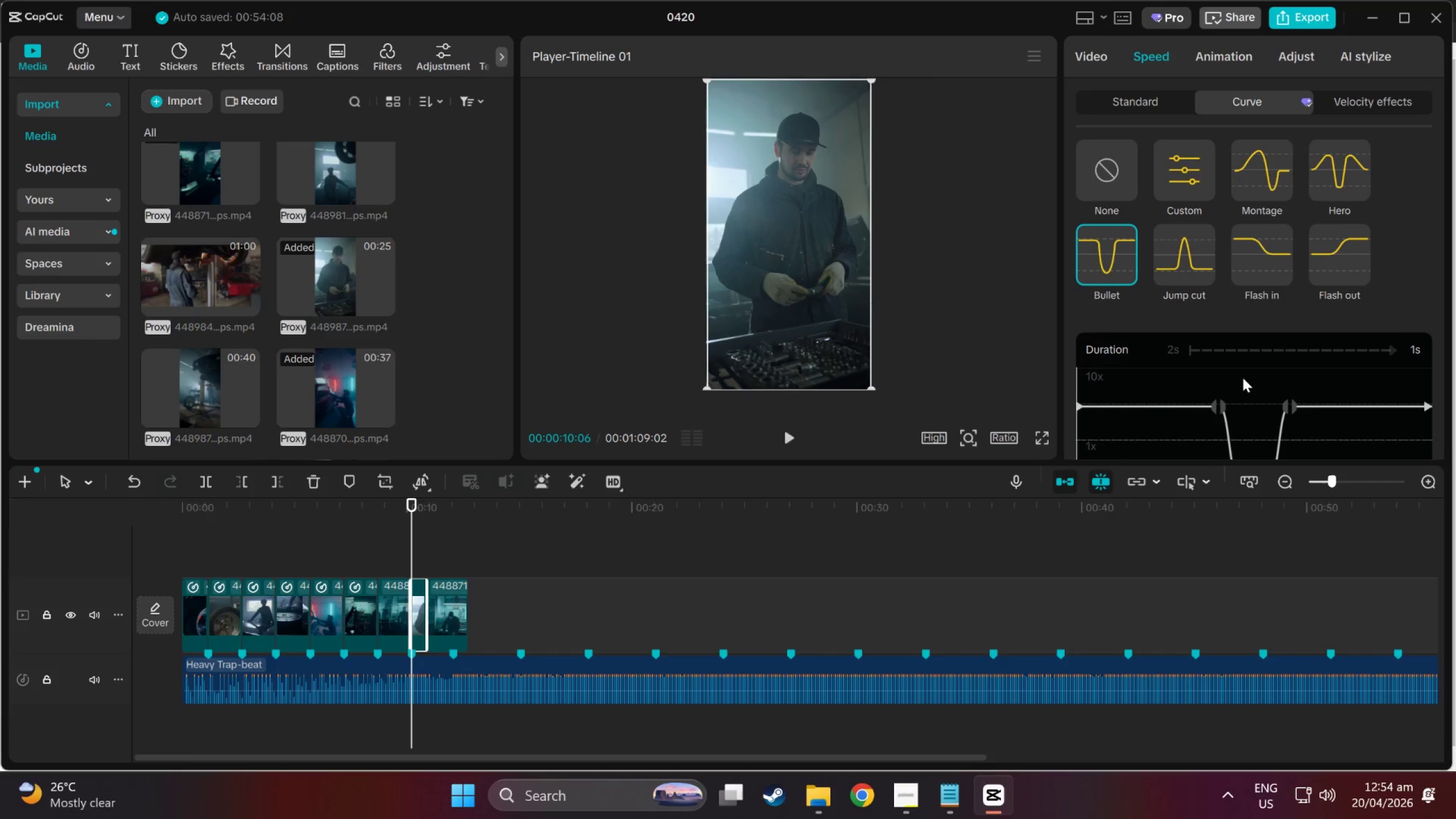 
scroll: coordinate [1240, 377], scroll_direction: down, amount: 7.0
 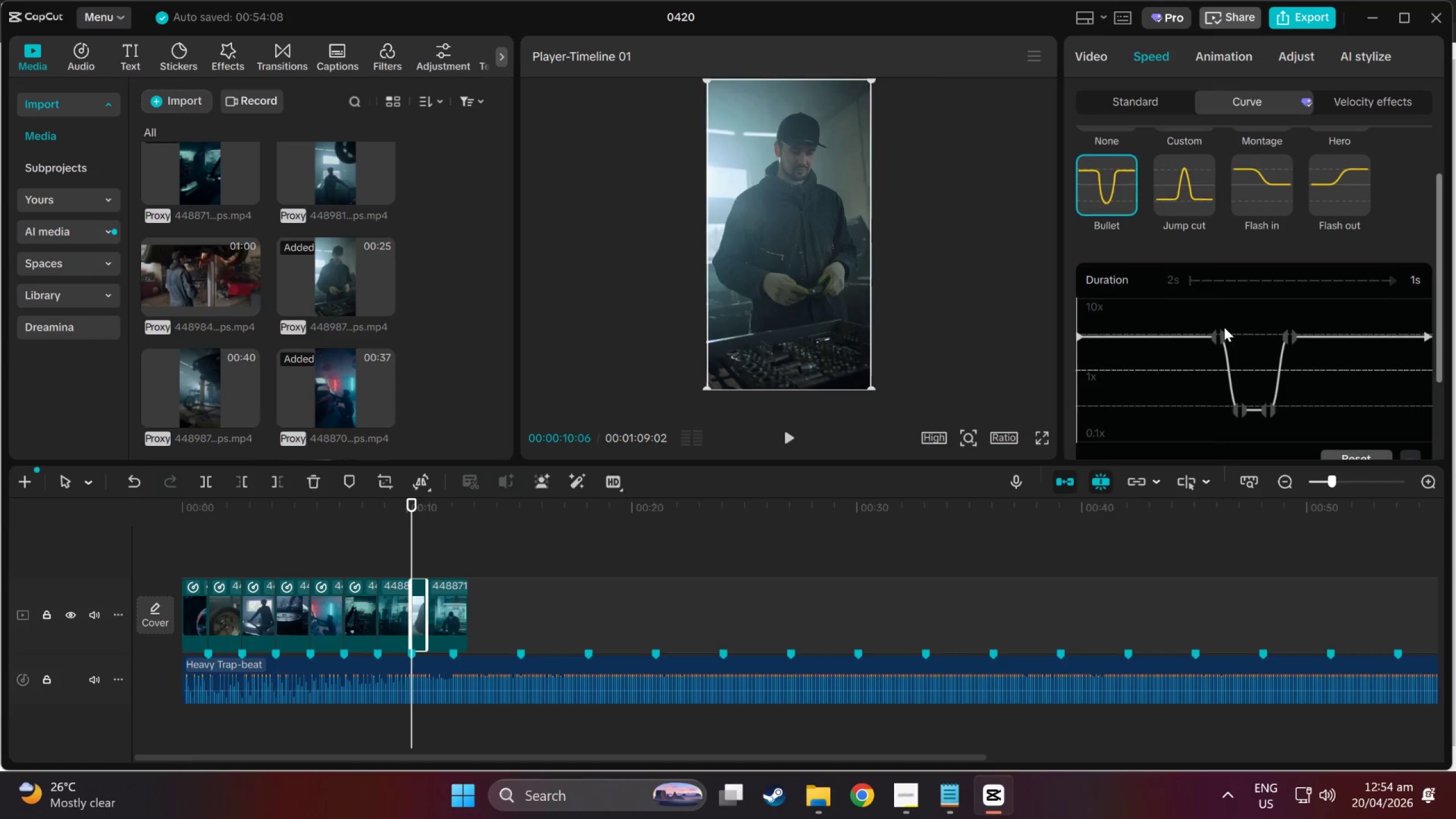 
left_click([1224, 327])
 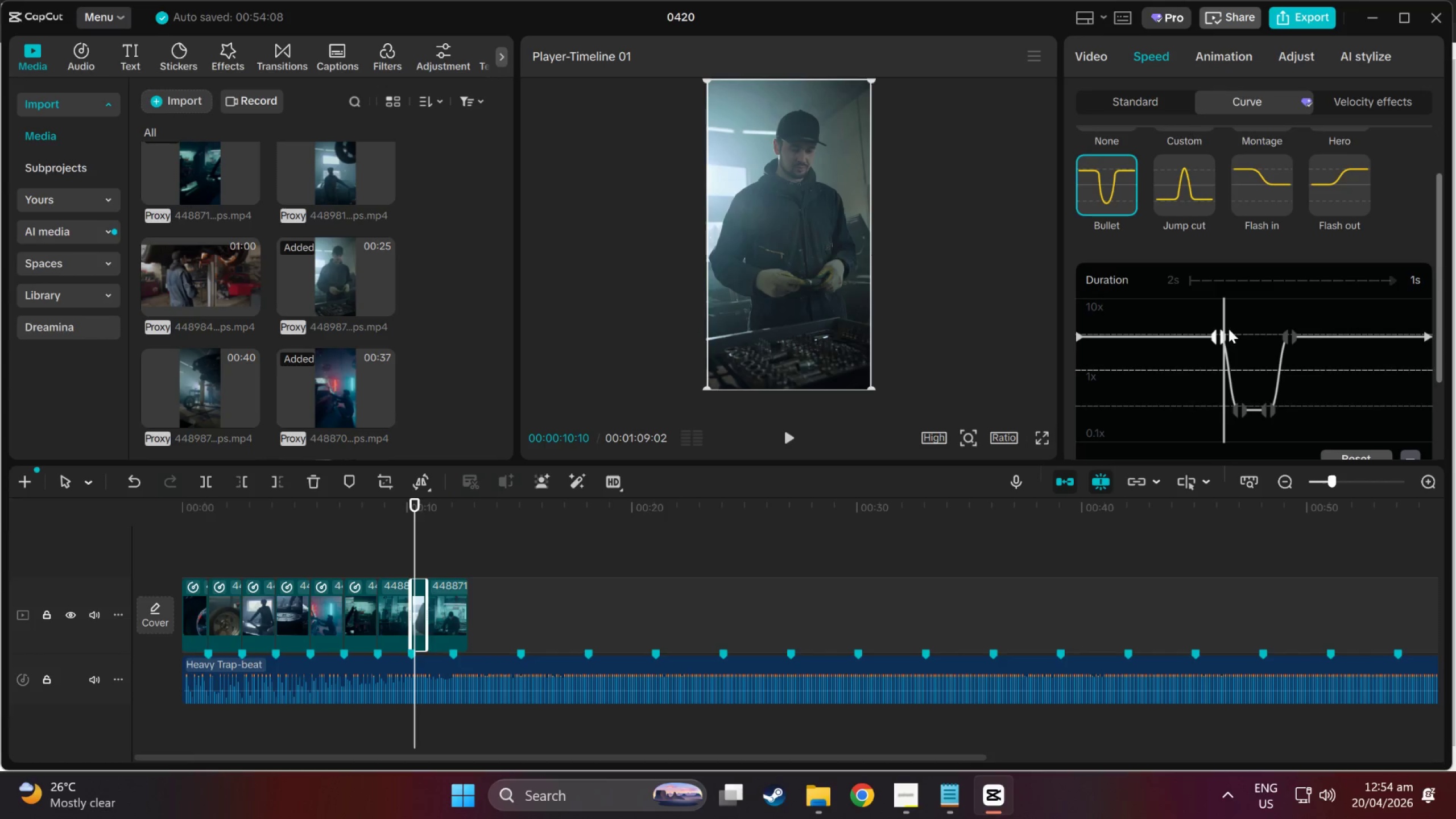 
scroll: coordinate [1350, 419], scroll_direction: down, amount: 3.0
 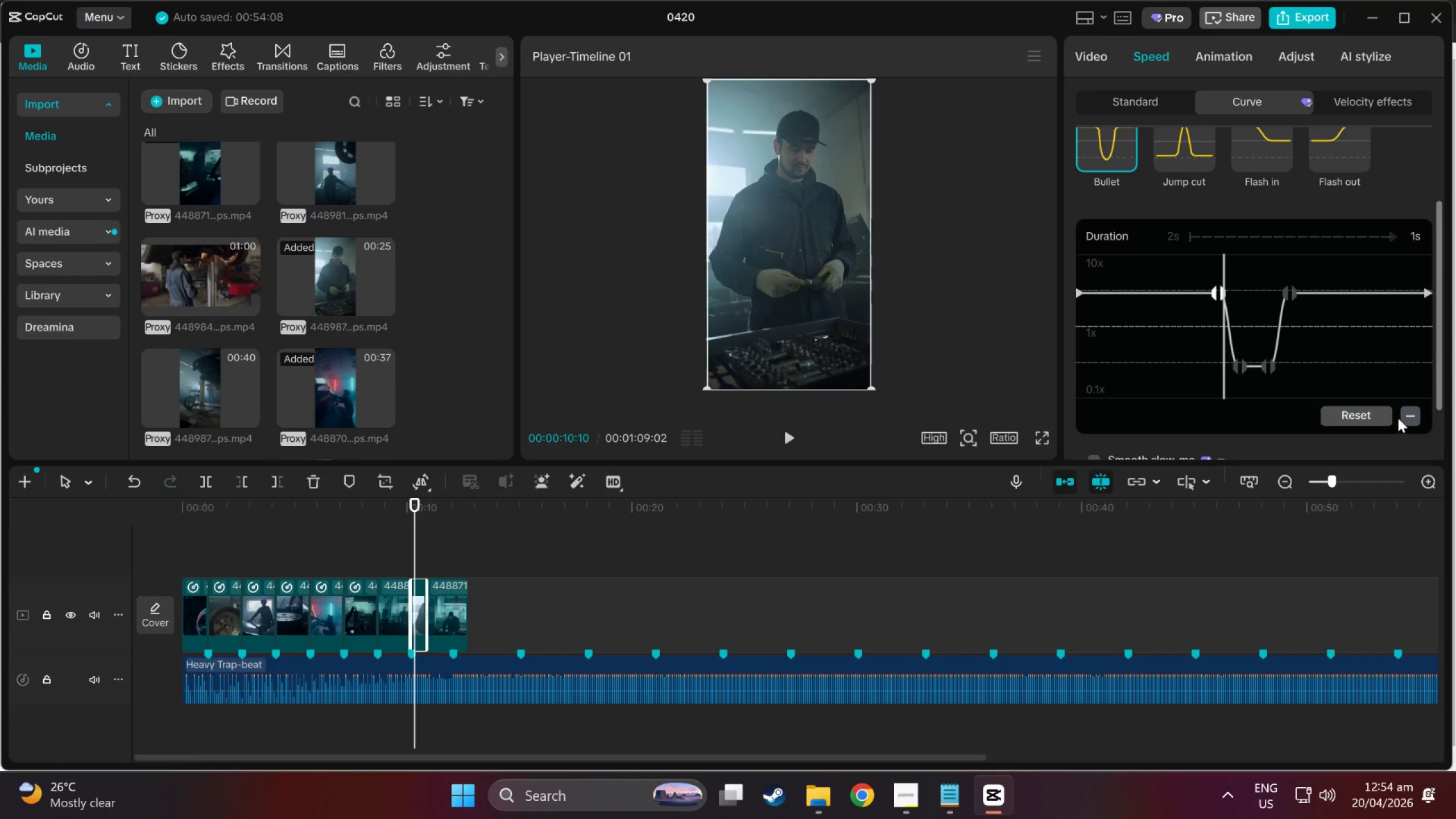 
left_click([1410, 417])
 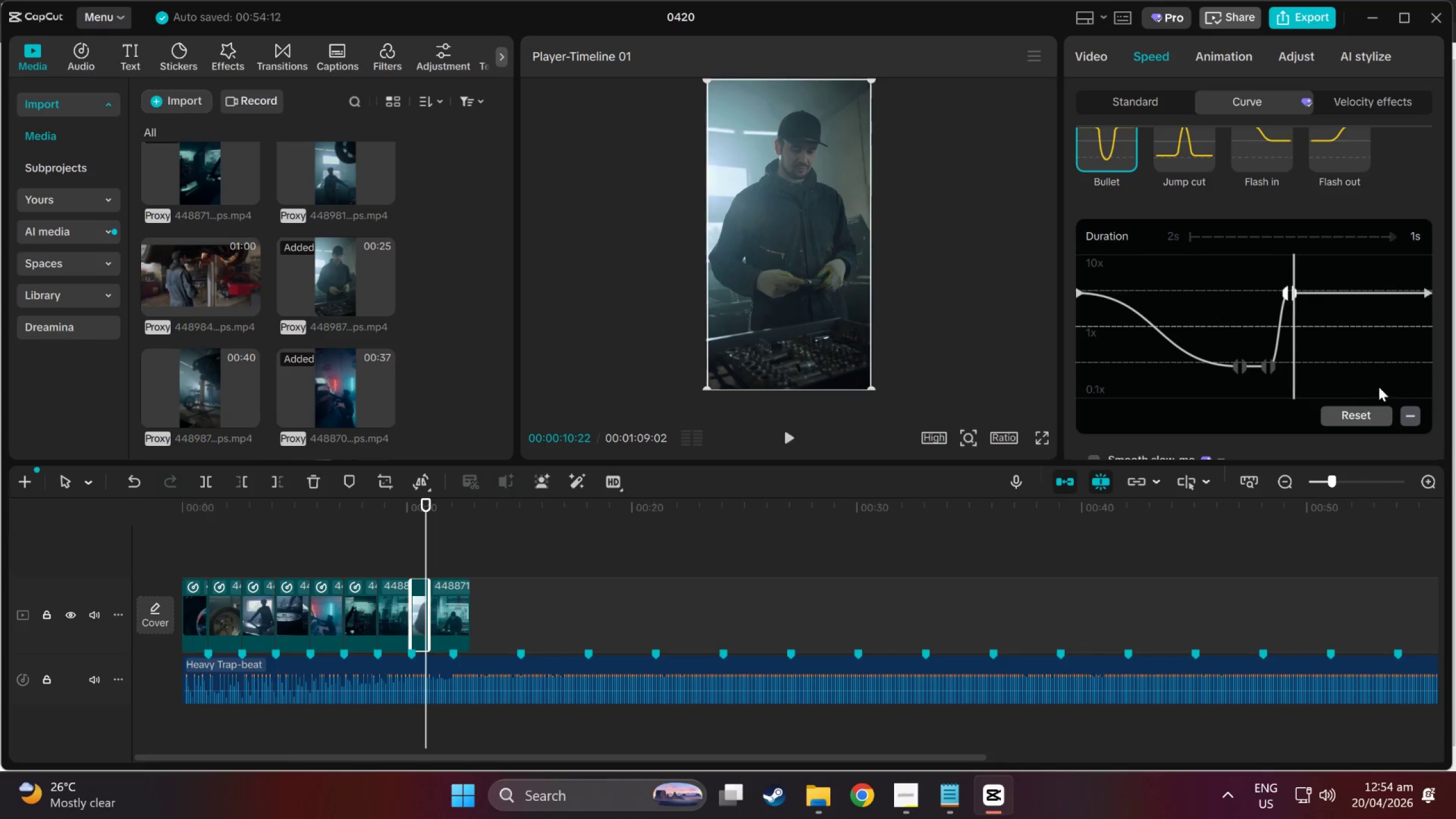 
left_click([1412, 416])
 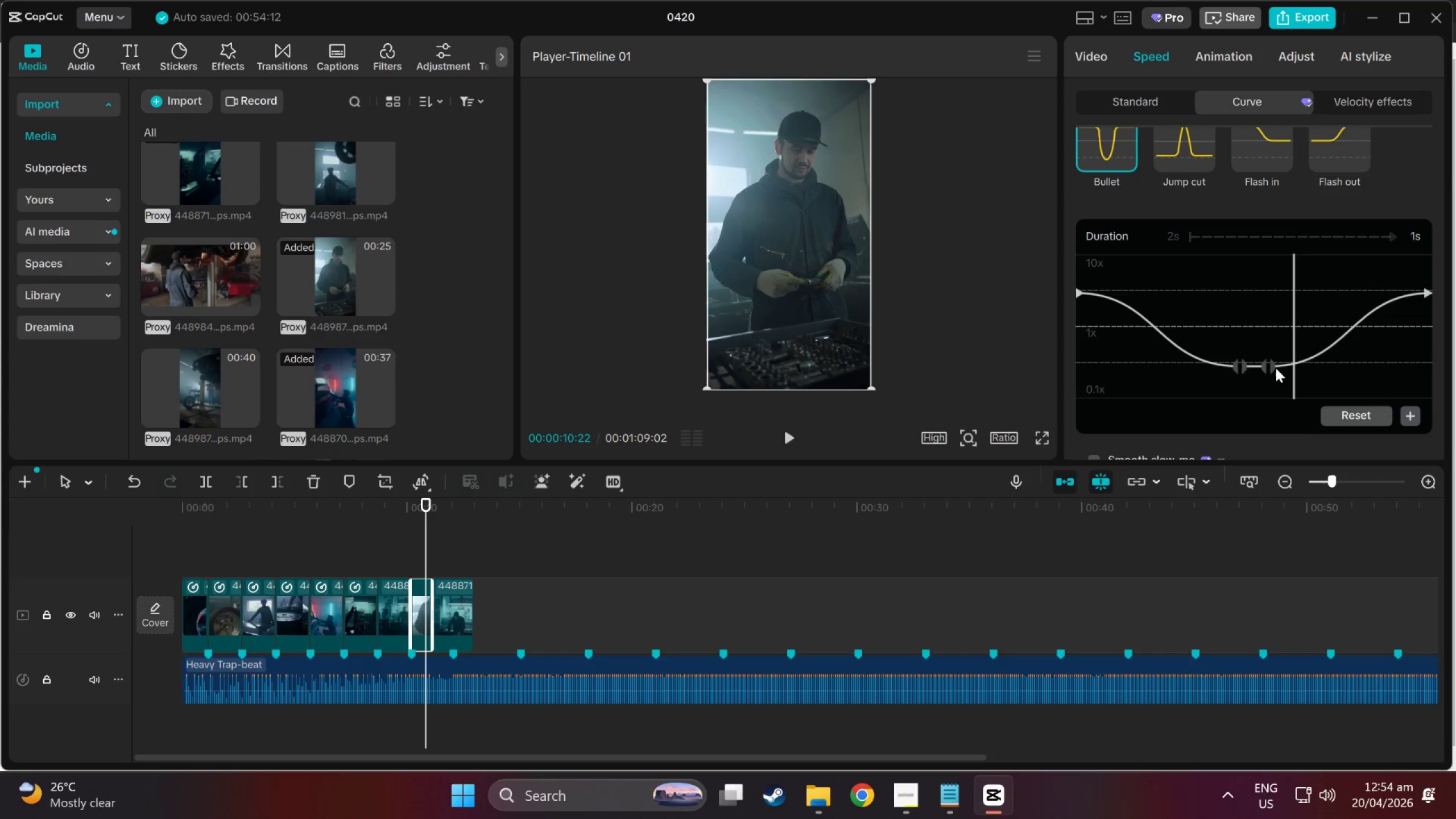 
left_click([1238, 362])
 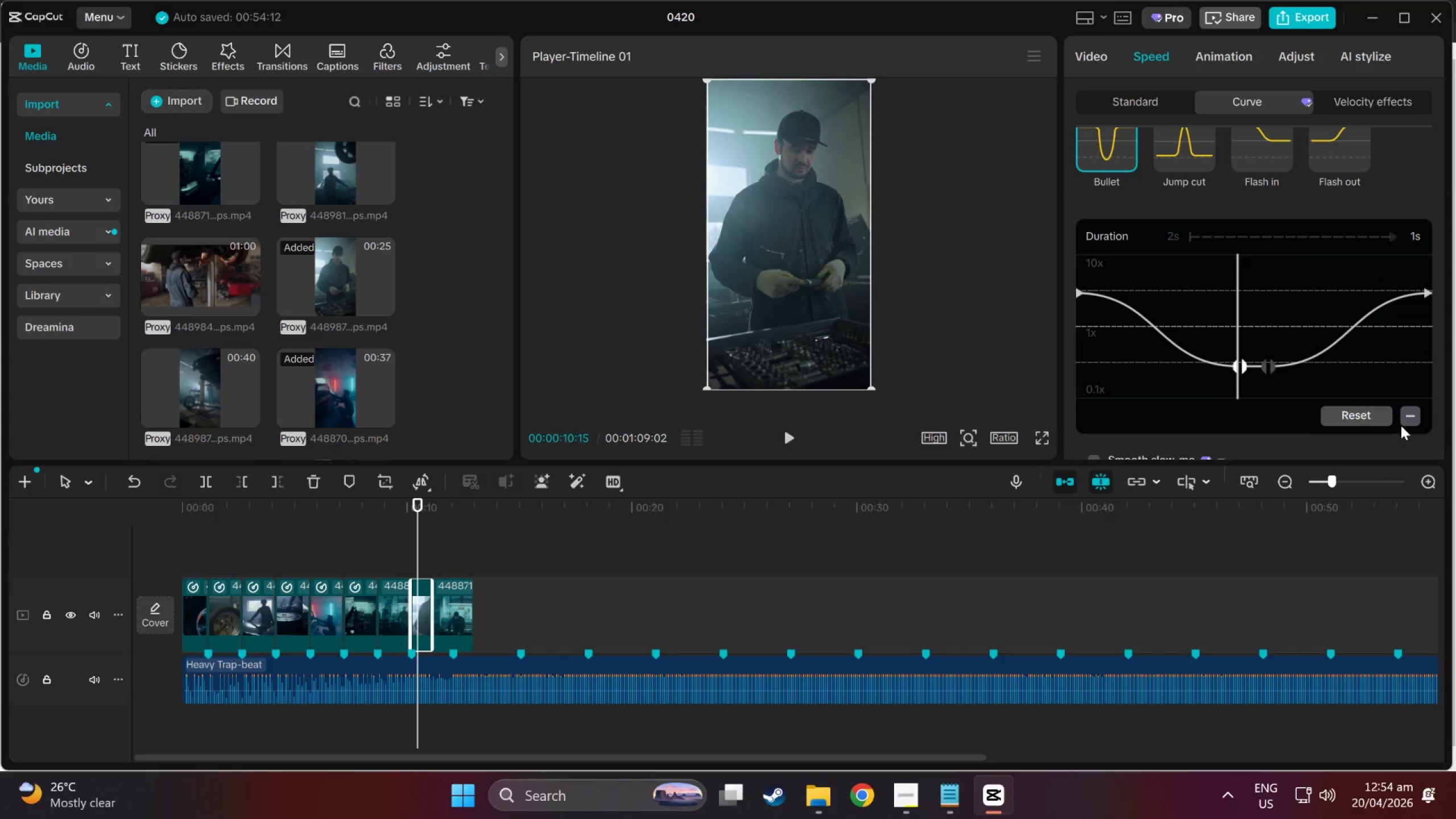 
left_click([1408, 418])
 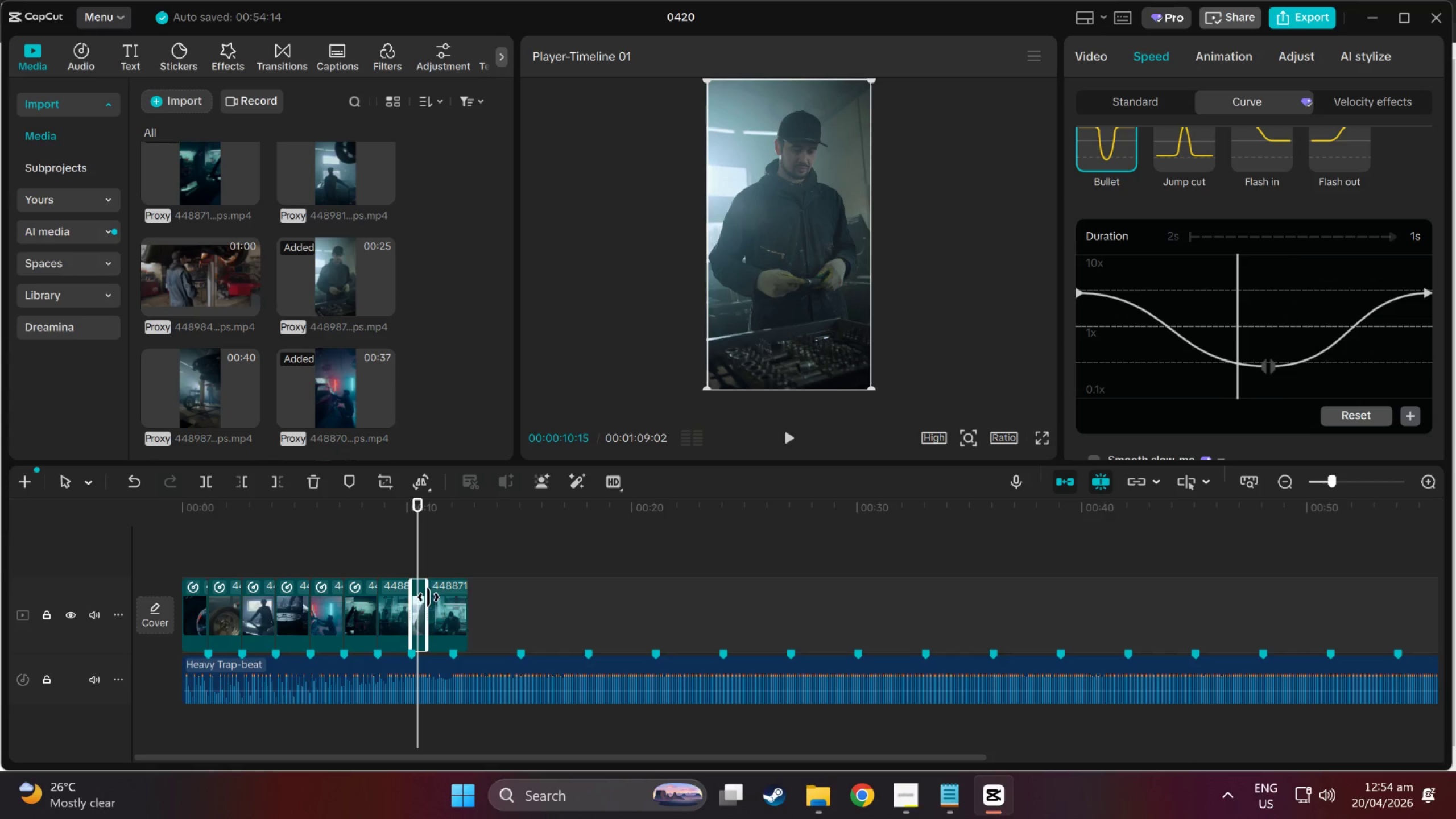 
left_click_drag(start_coordinate=[427, 601], to_coordinate=[453, 607])
 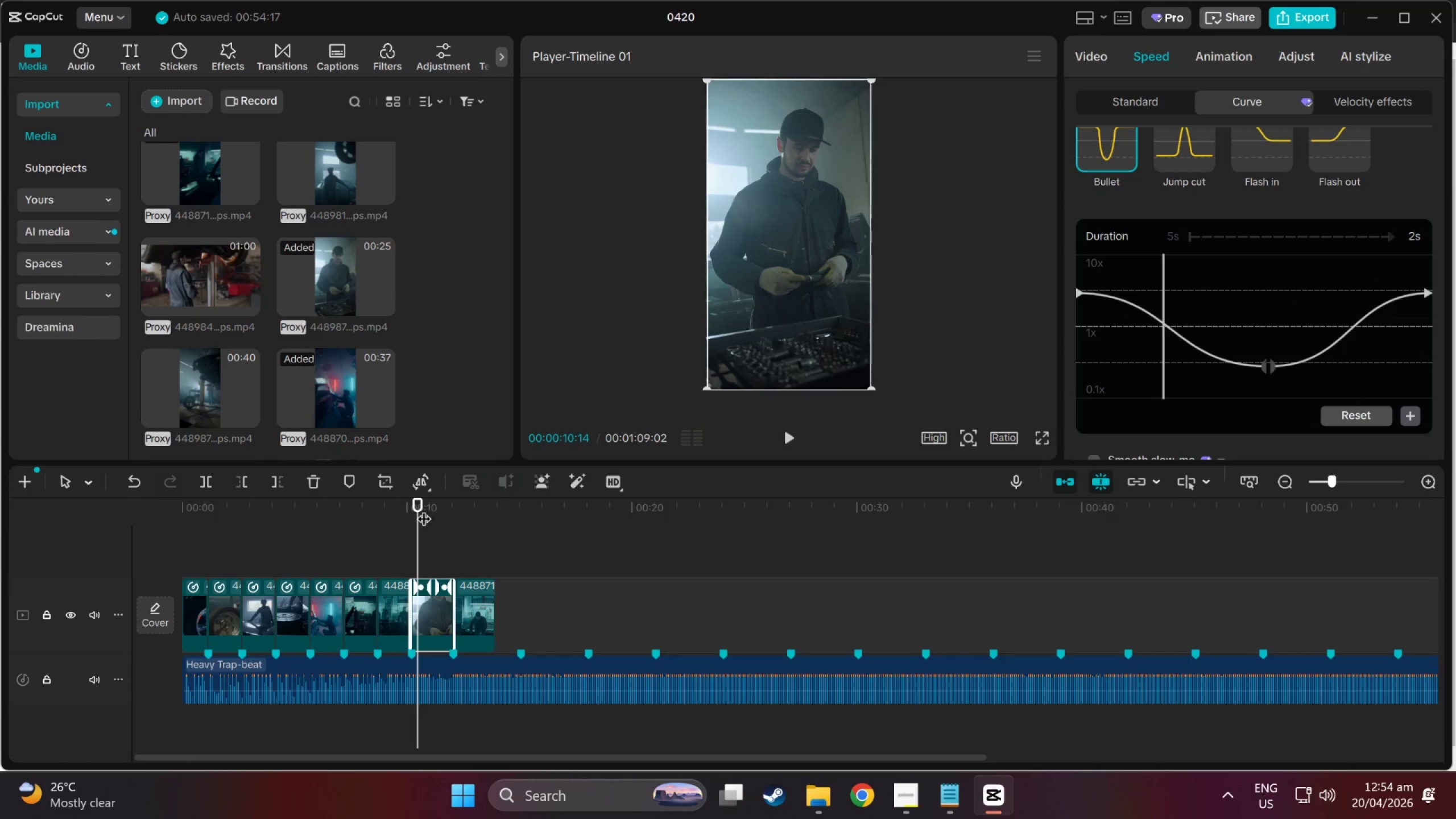 
left_click_drag(start_coordinate=[421, 508], to_coordinate=[146, 495])
 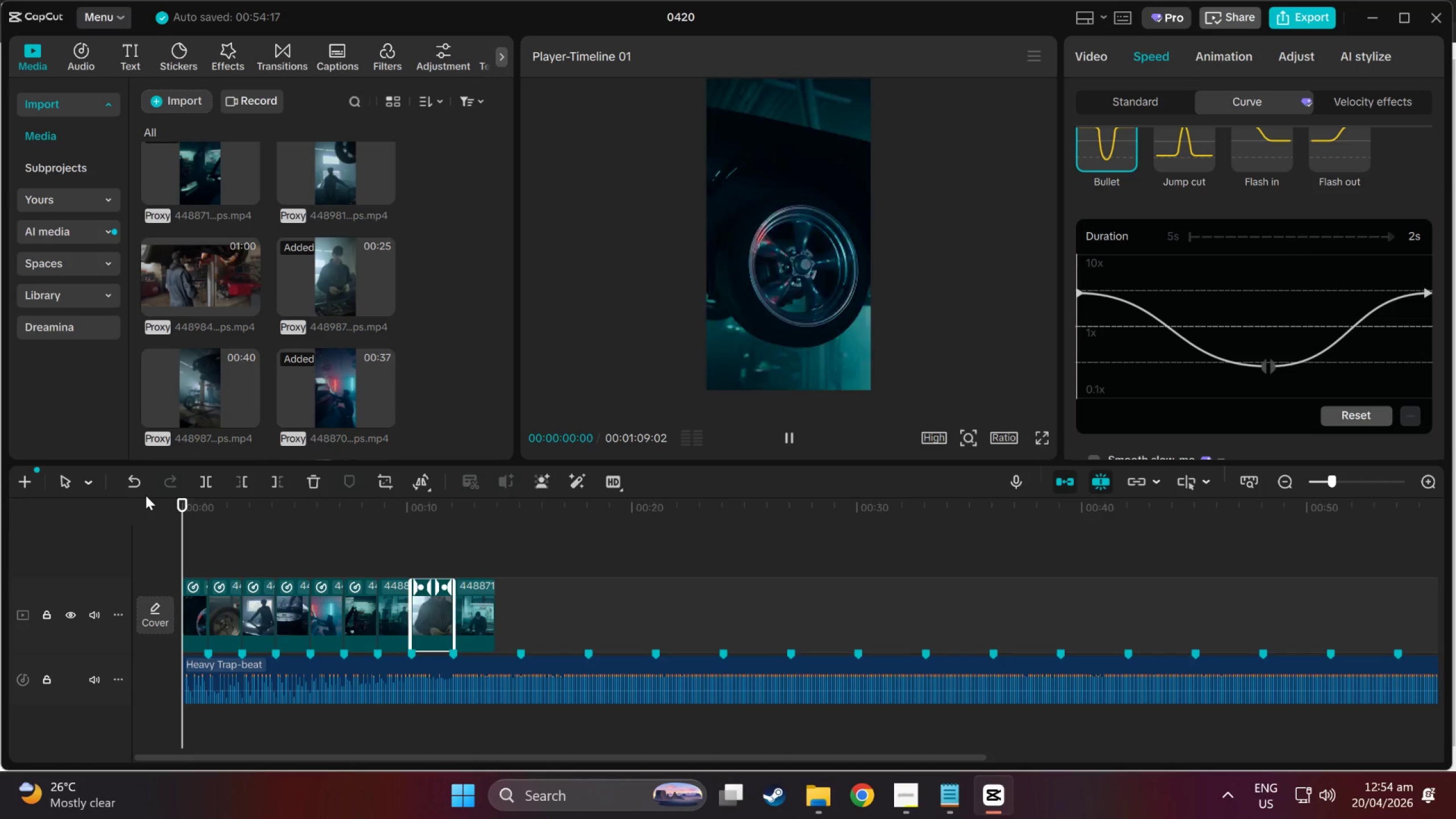 
key(Space)
 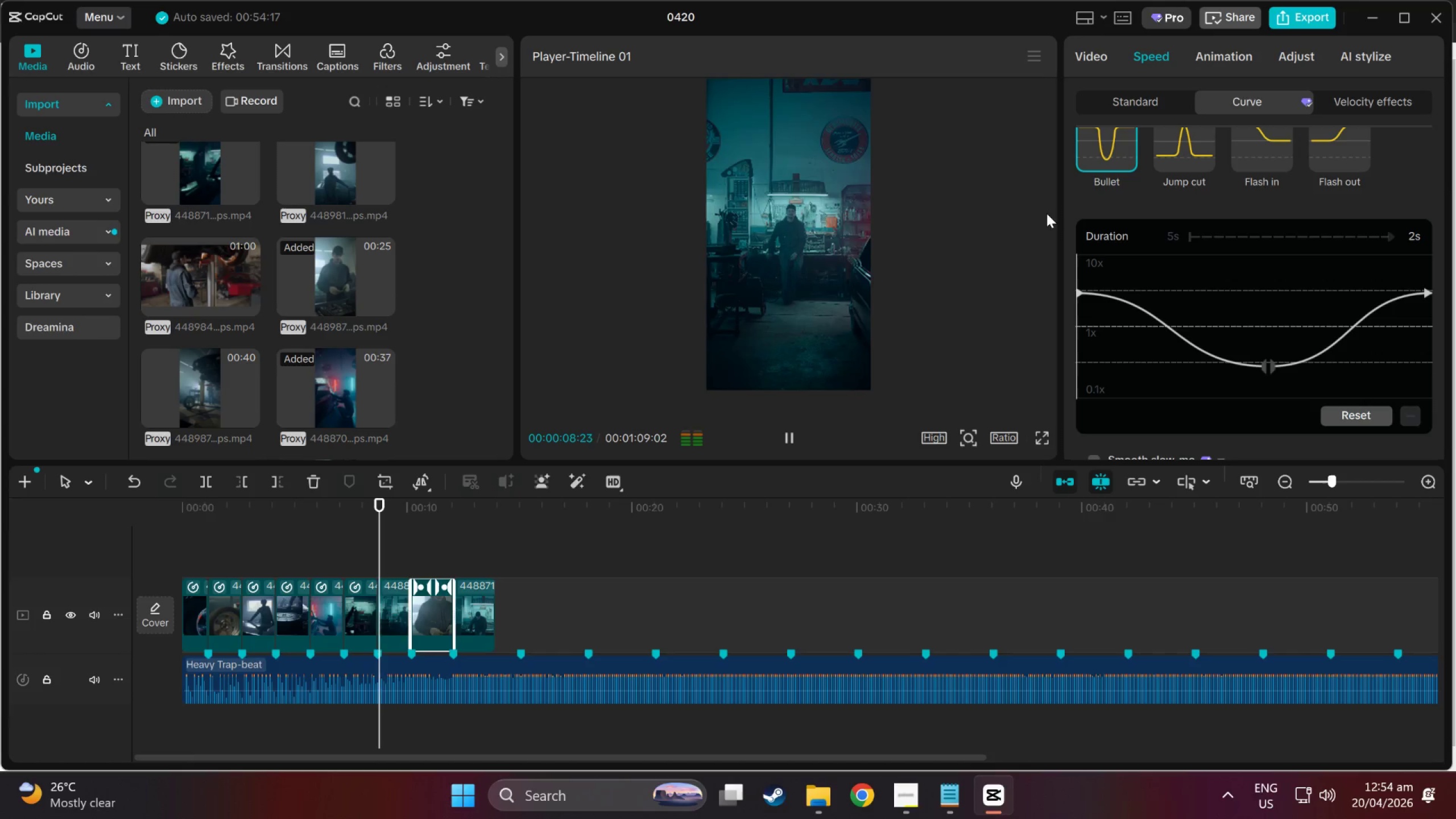 
wait(13.91)
 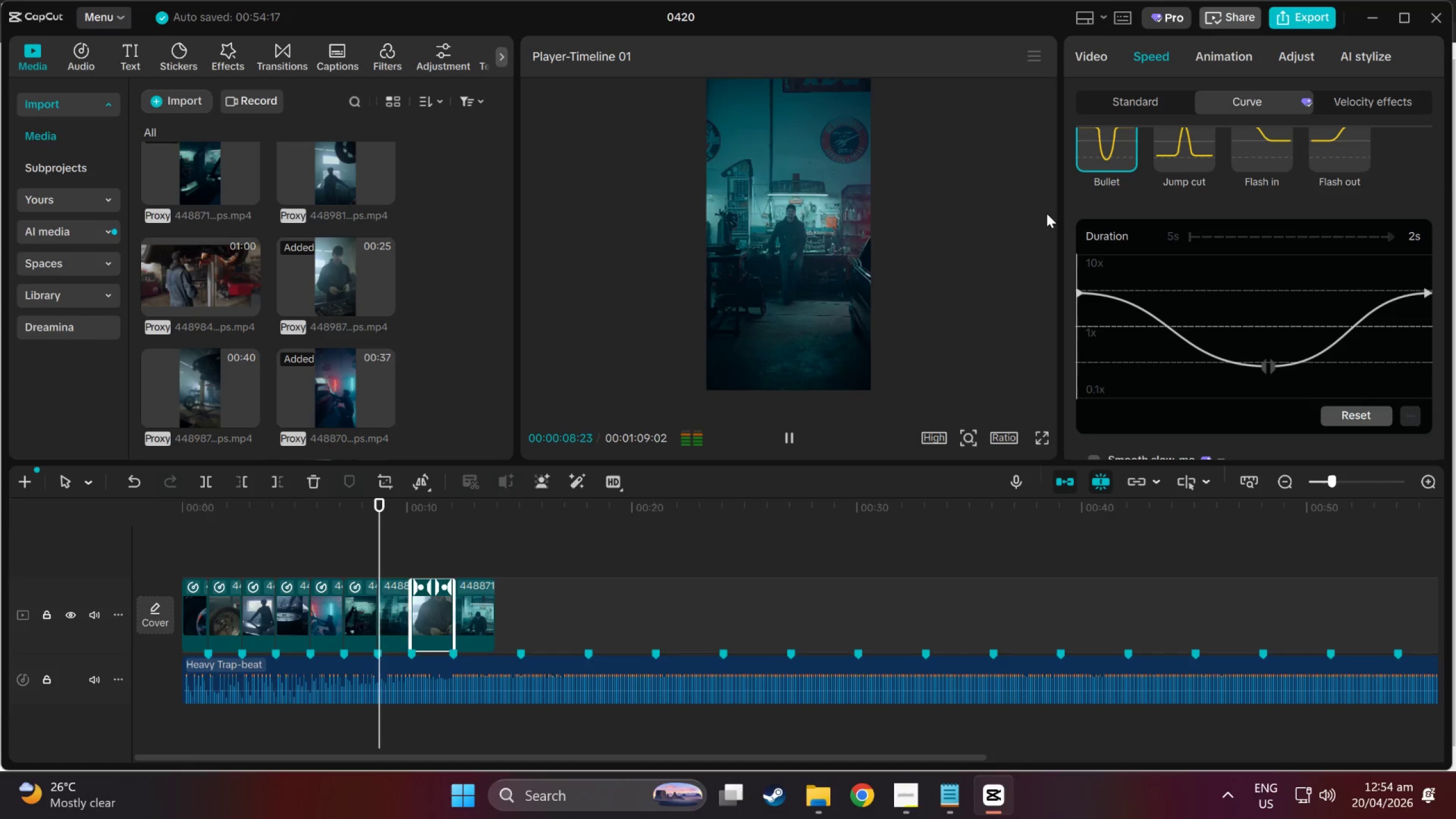 
key(Space)
 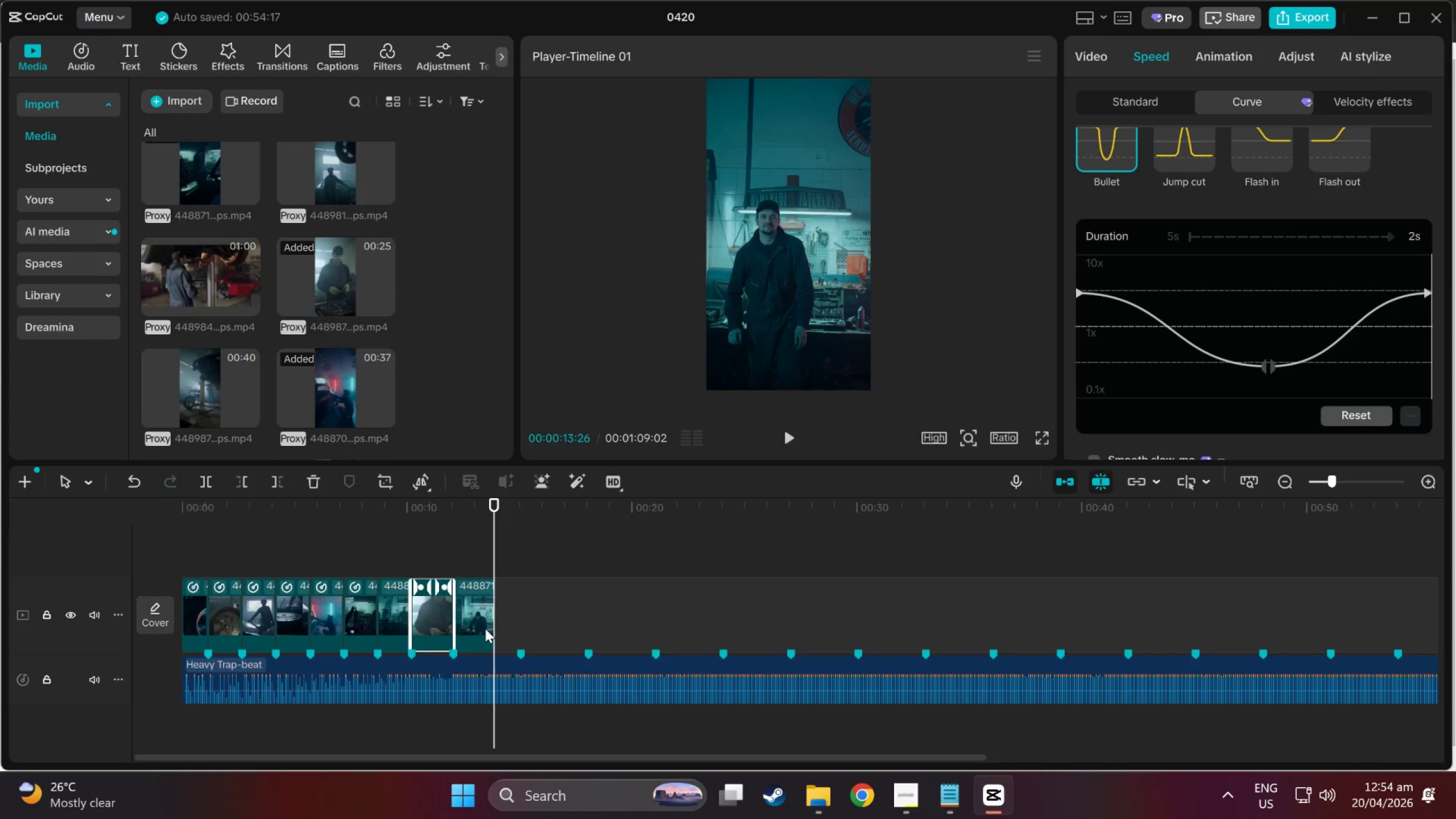 
left_click_drag(start_coordinate=[493, 628], to_coordinate=[522, 627])
 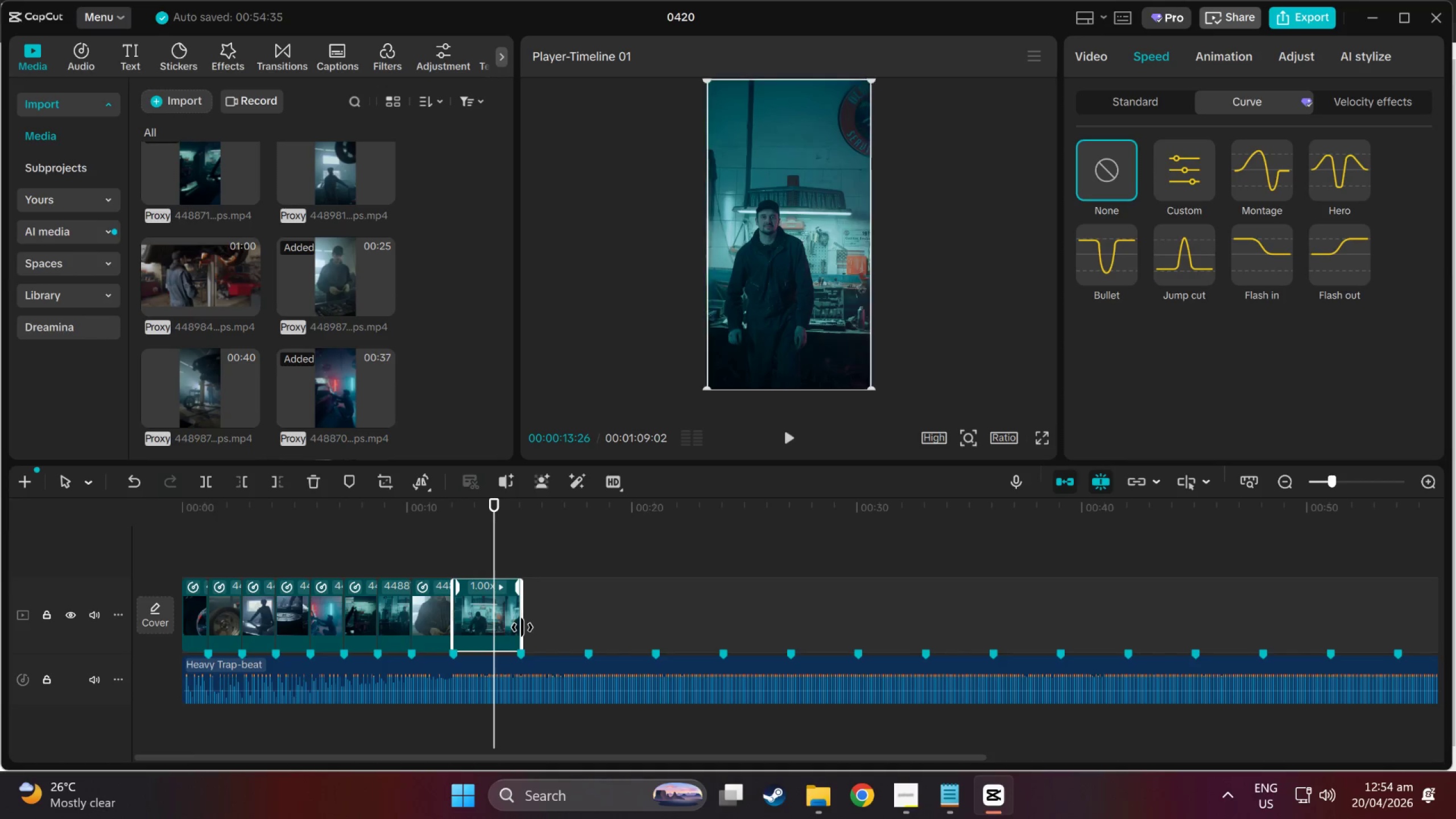 
key(Space)
 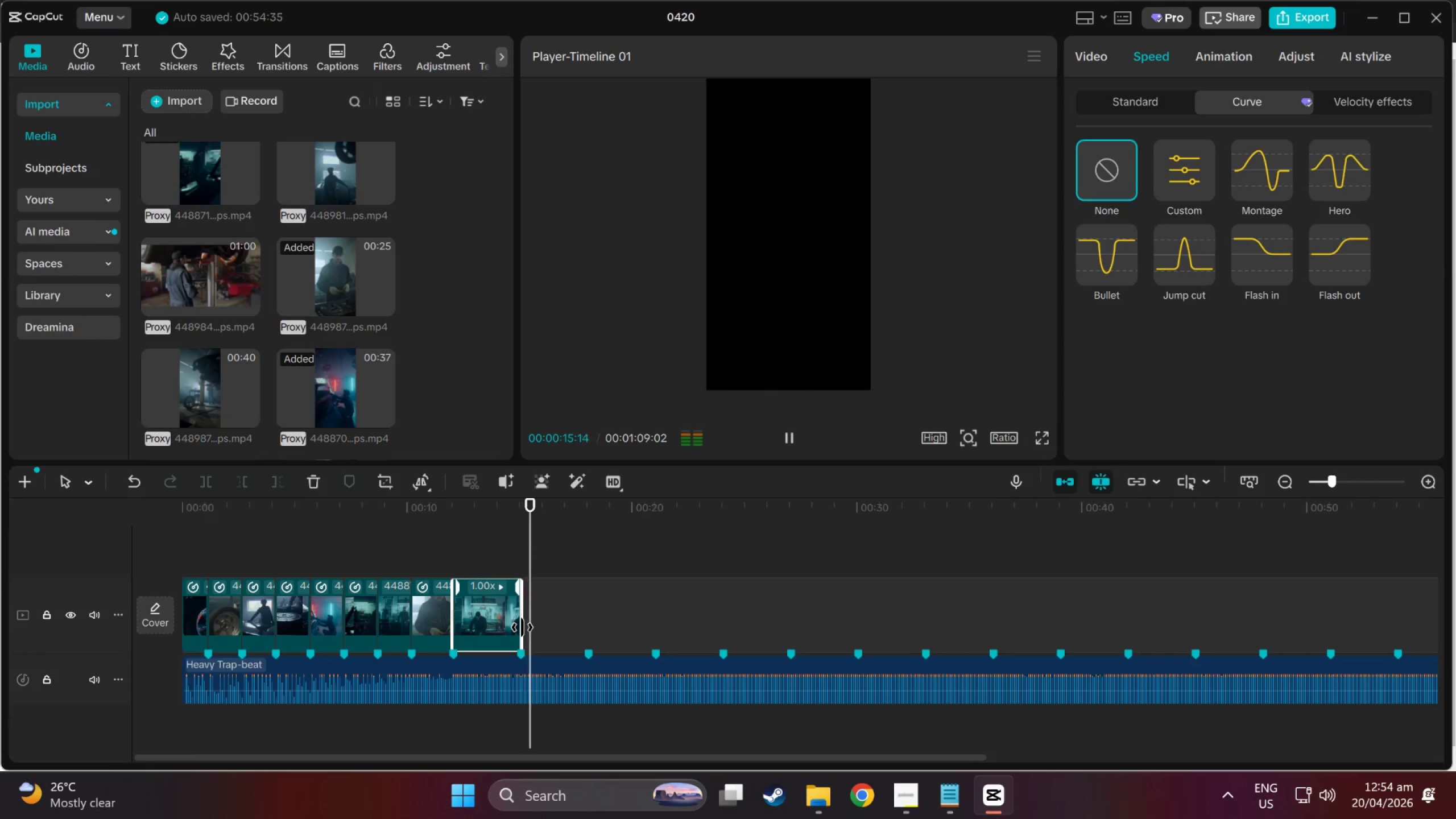 
key(Space)
 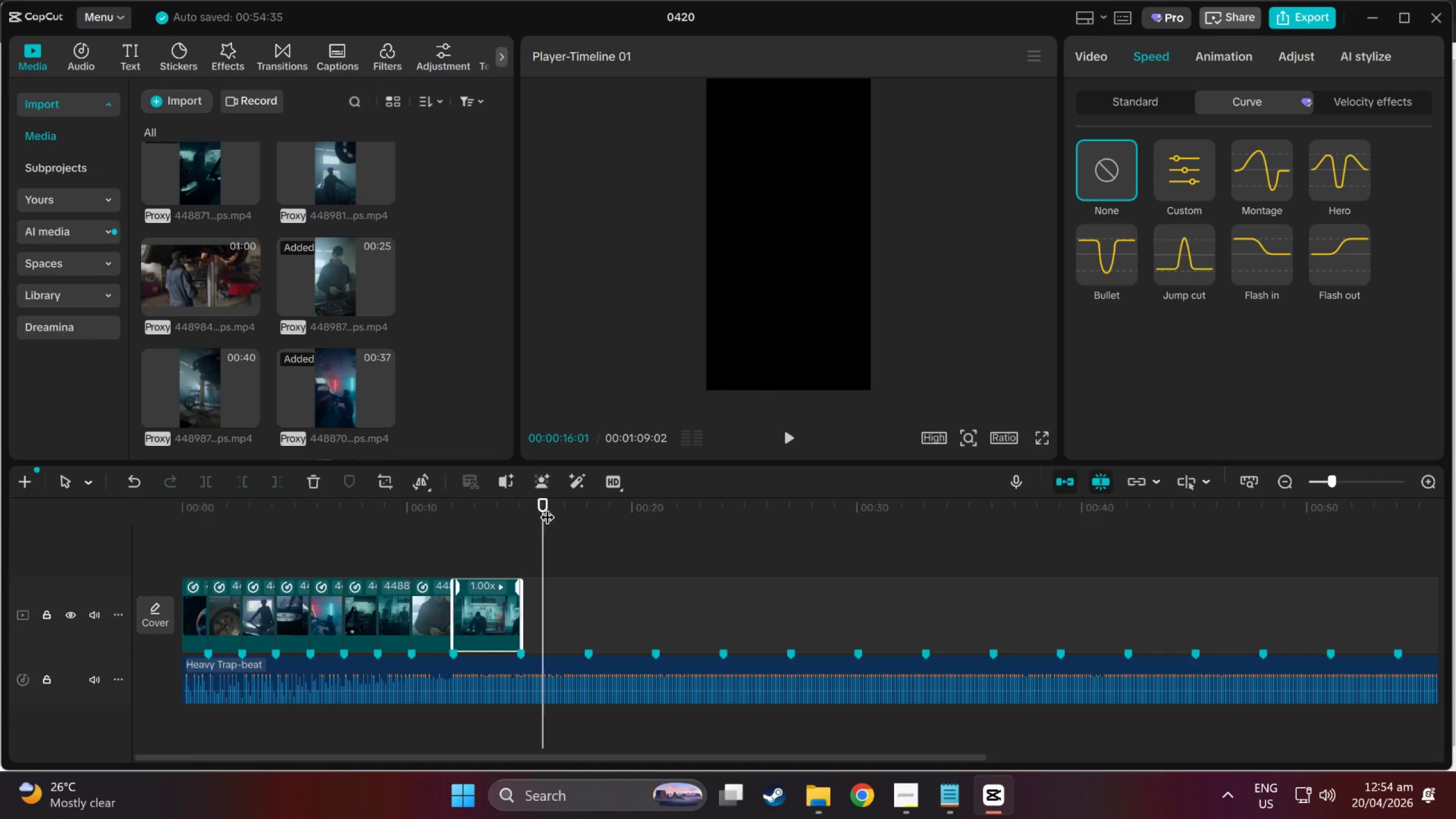 
left_click_drag(start_coordinate=[547, 507], to_coordinate=[242, 522])
 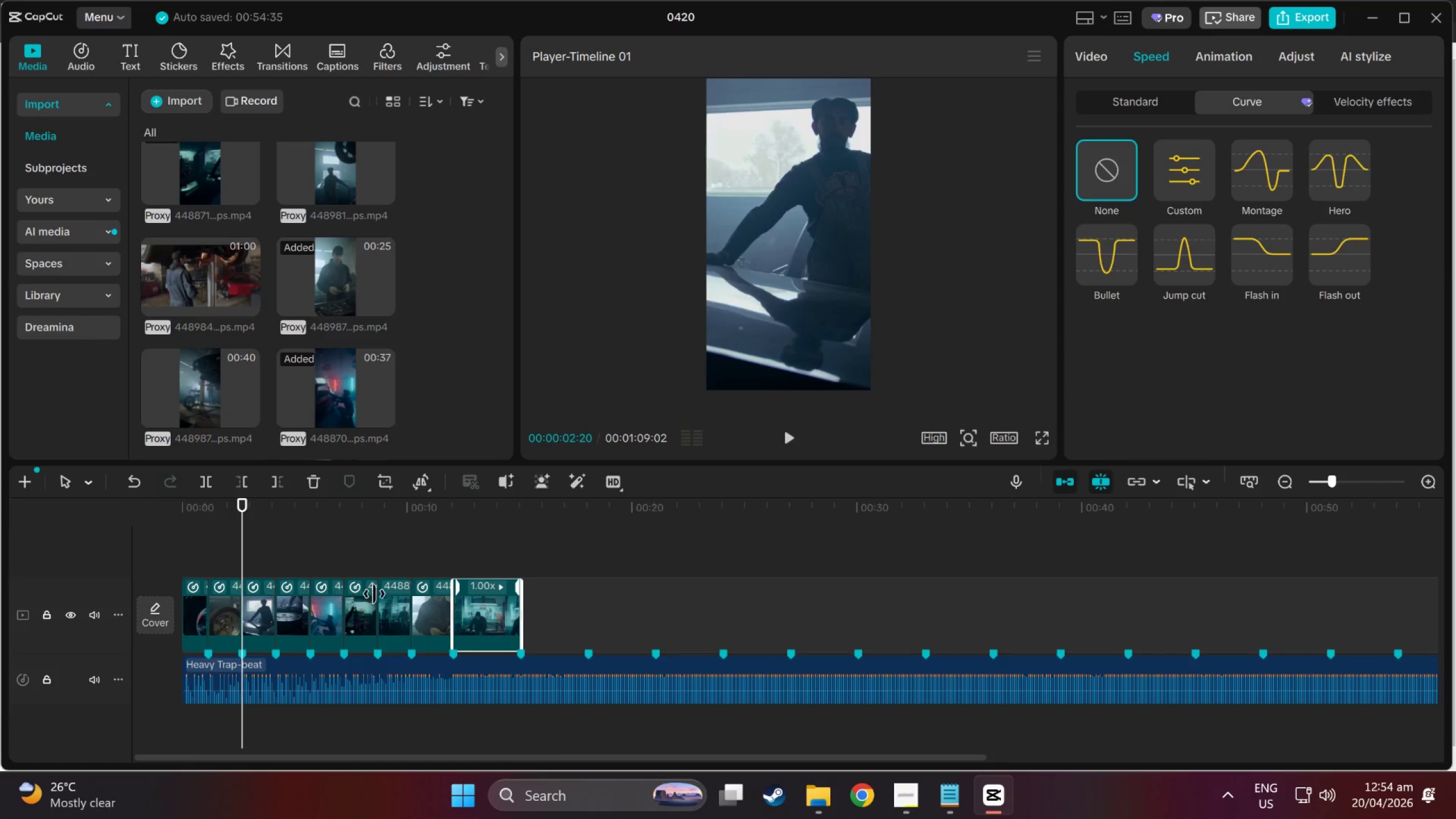 
left_click([396, 592])
 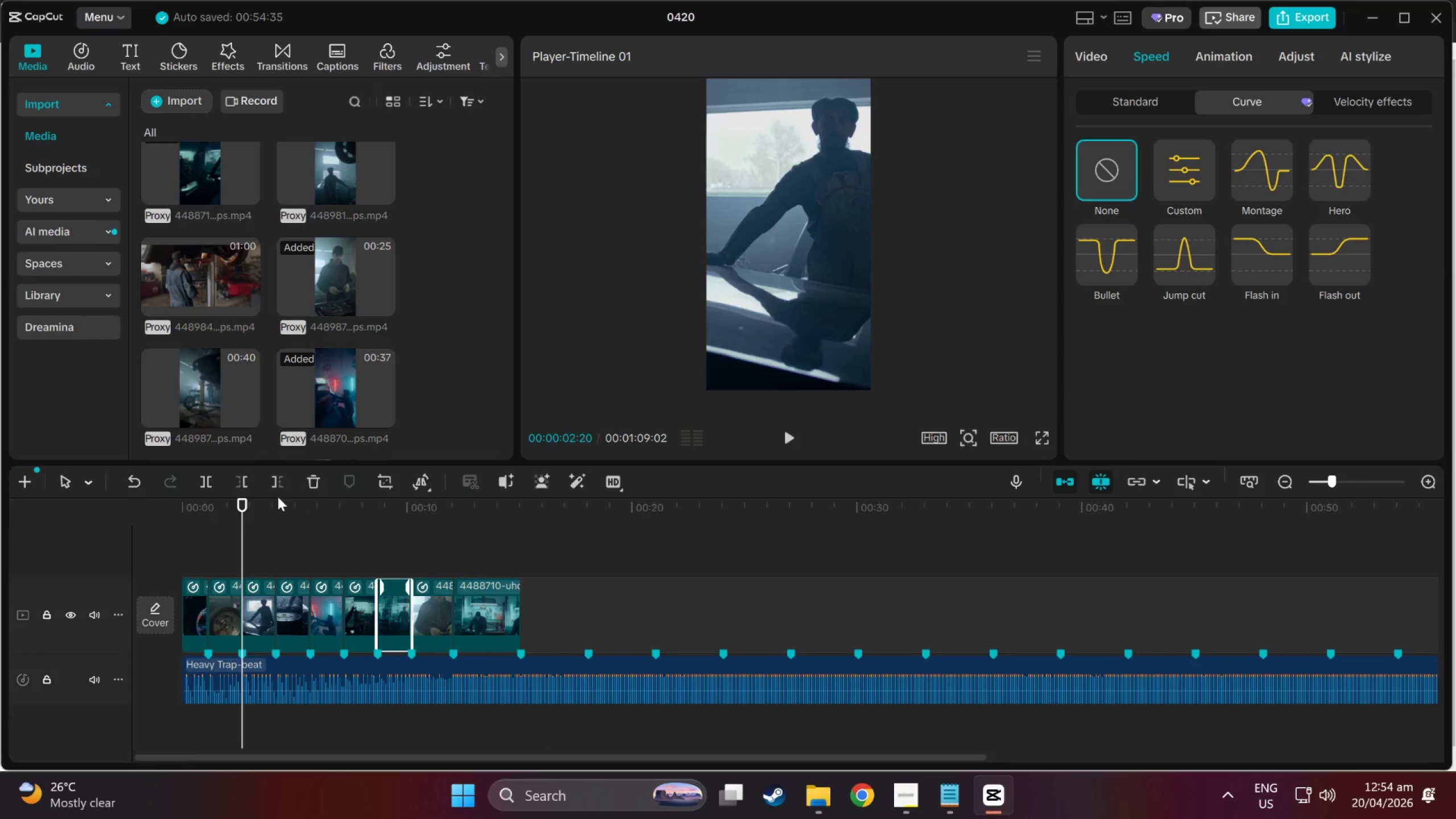 
left_click_drag(start_coordinate=[241, 500], to_coordinate=[387, 523])
 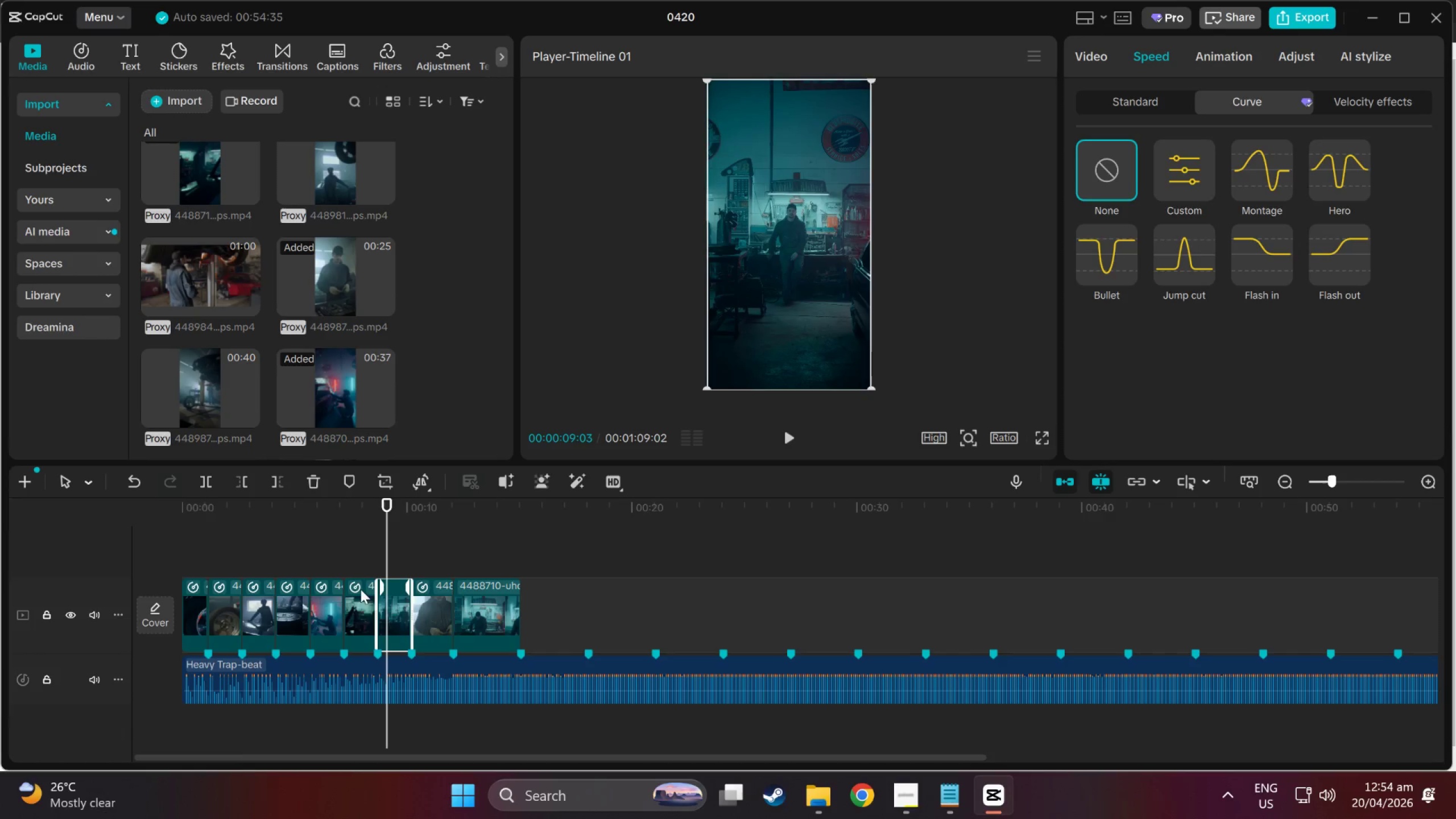 
left_click([354, 598])
 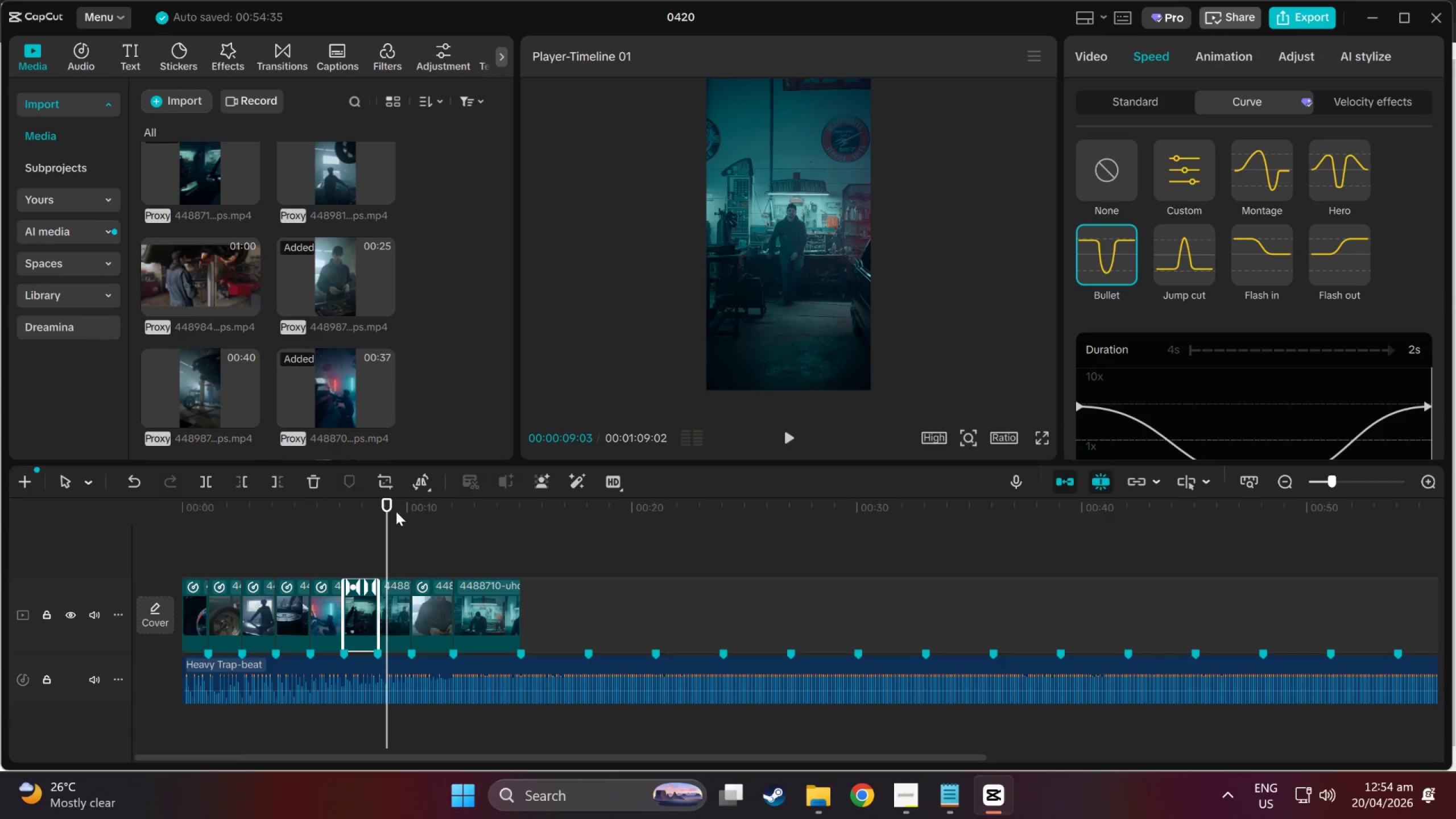 
left_click_drag(start_coordinate=[391, 502], to_coordinate=[351, 507])
 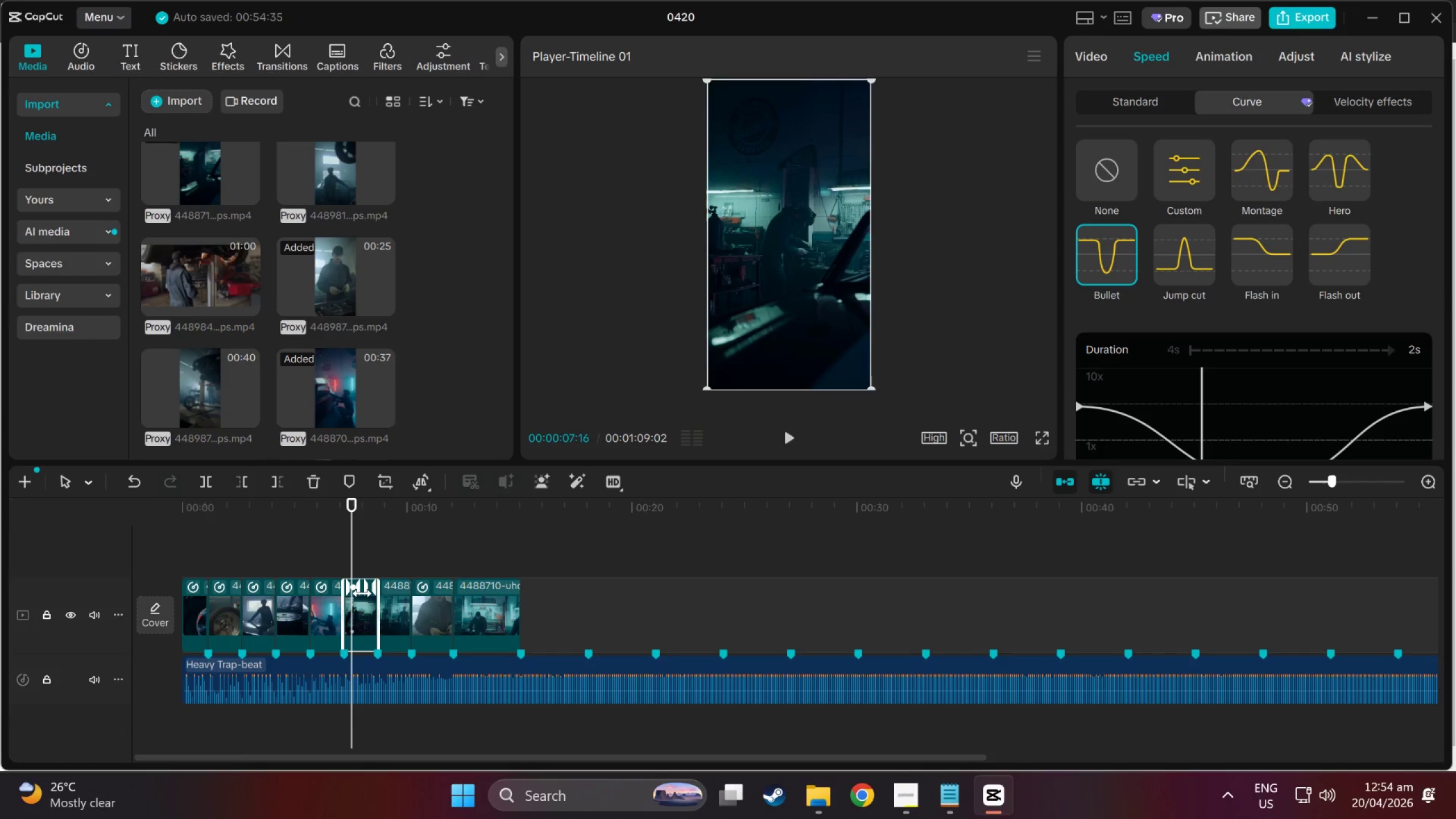 
left_click([363, 594])
 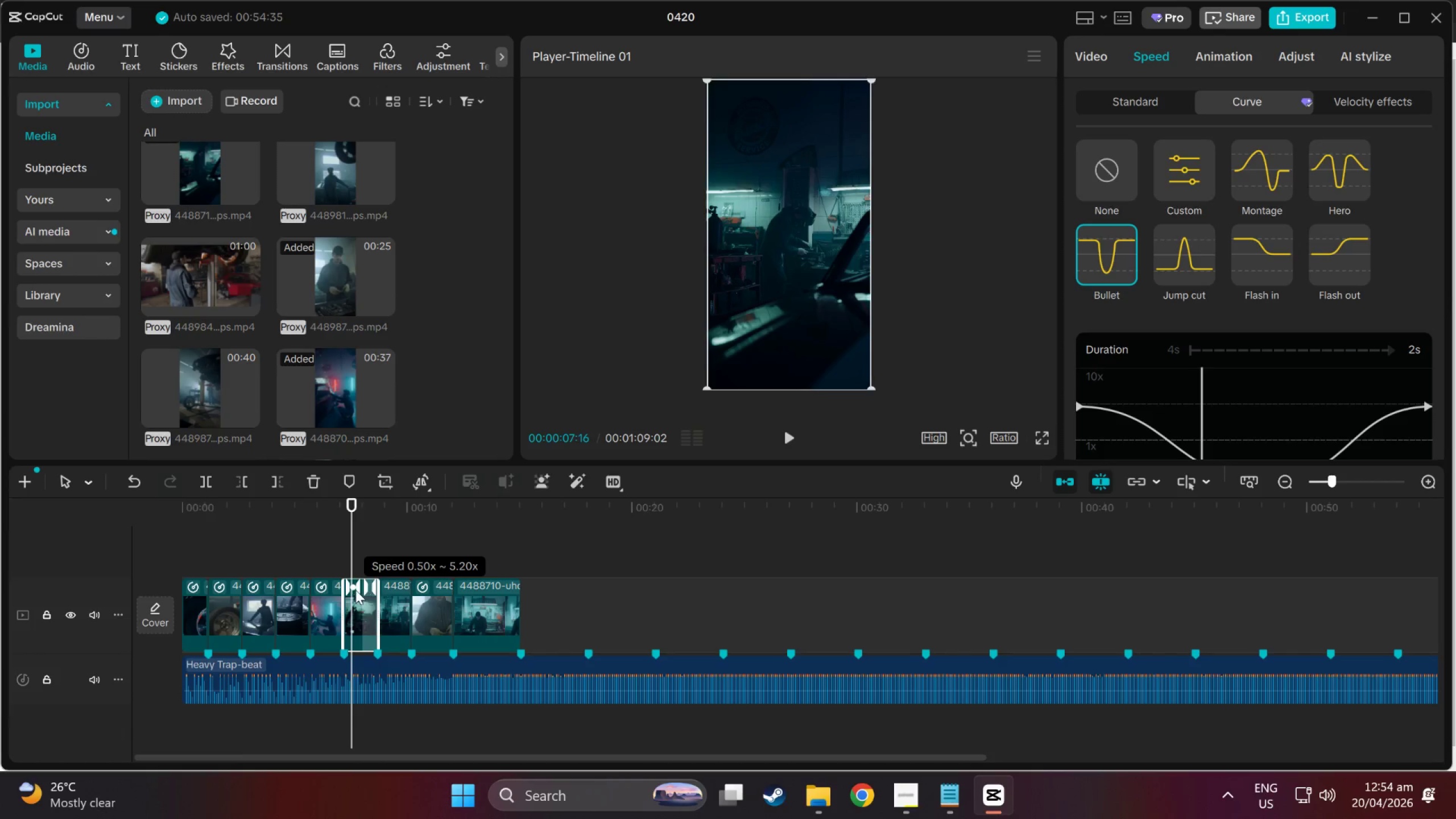 
left_click([355, 589])
 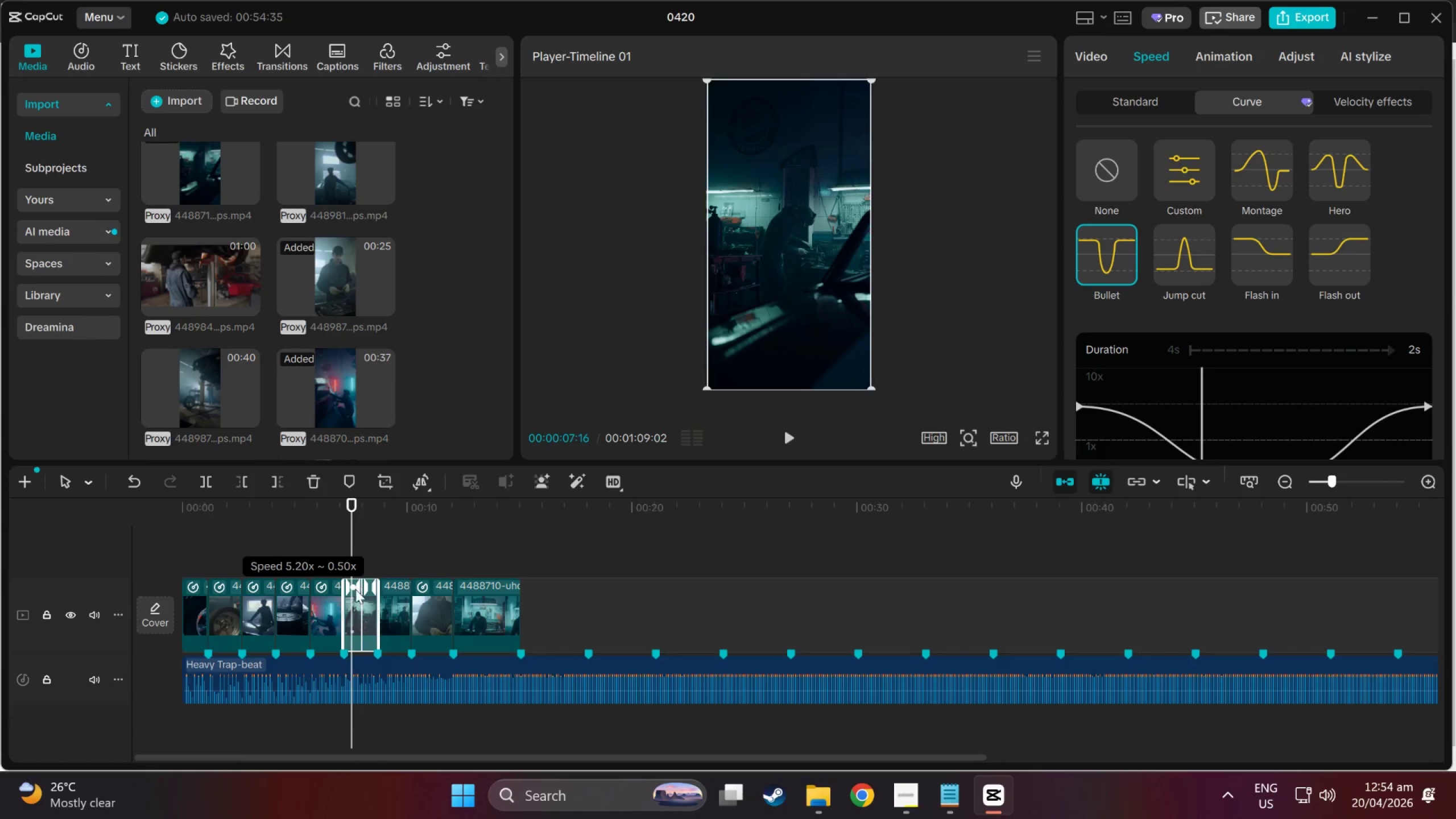 
key(Control+C)
 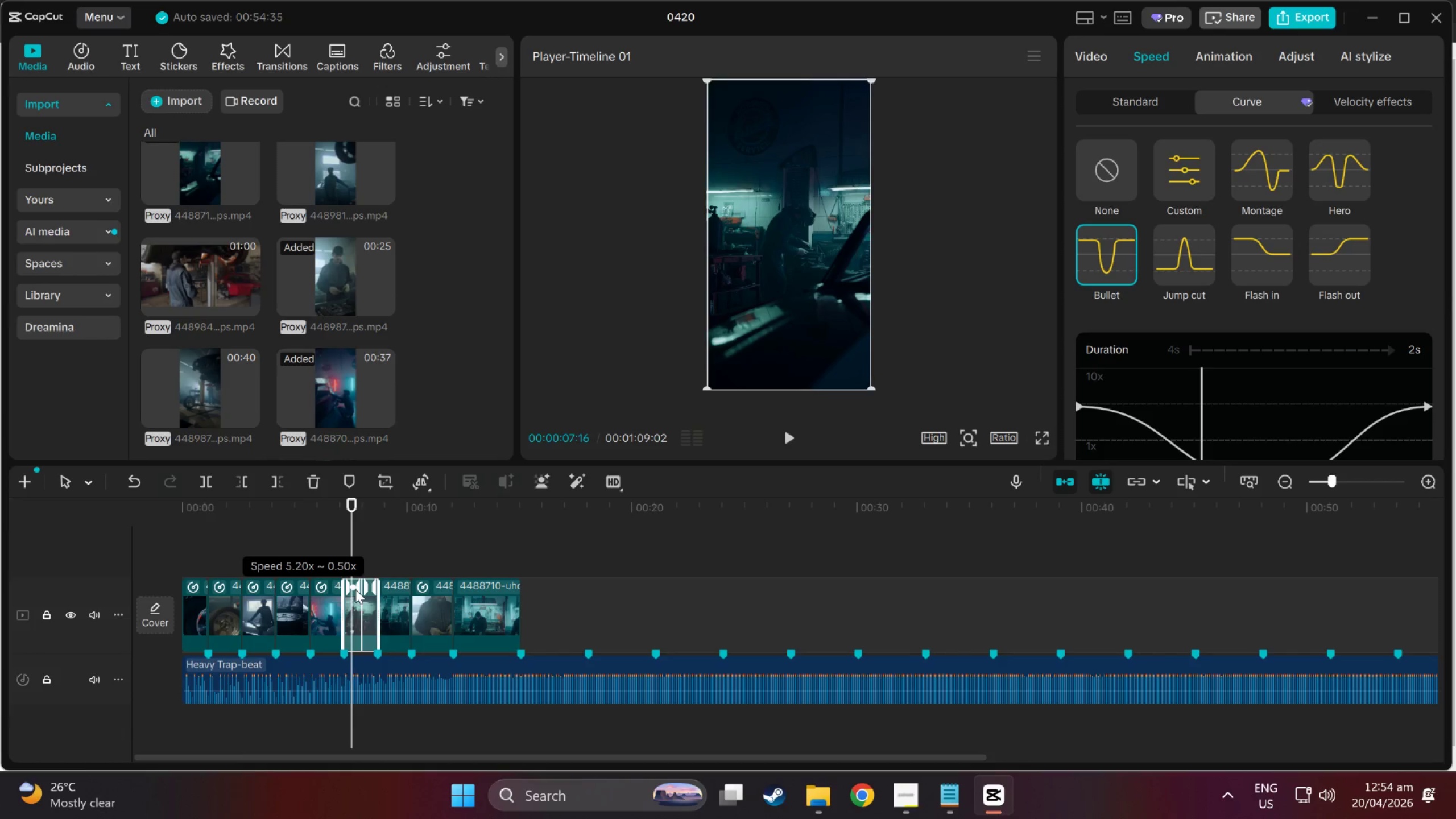 
key(Control+V)
 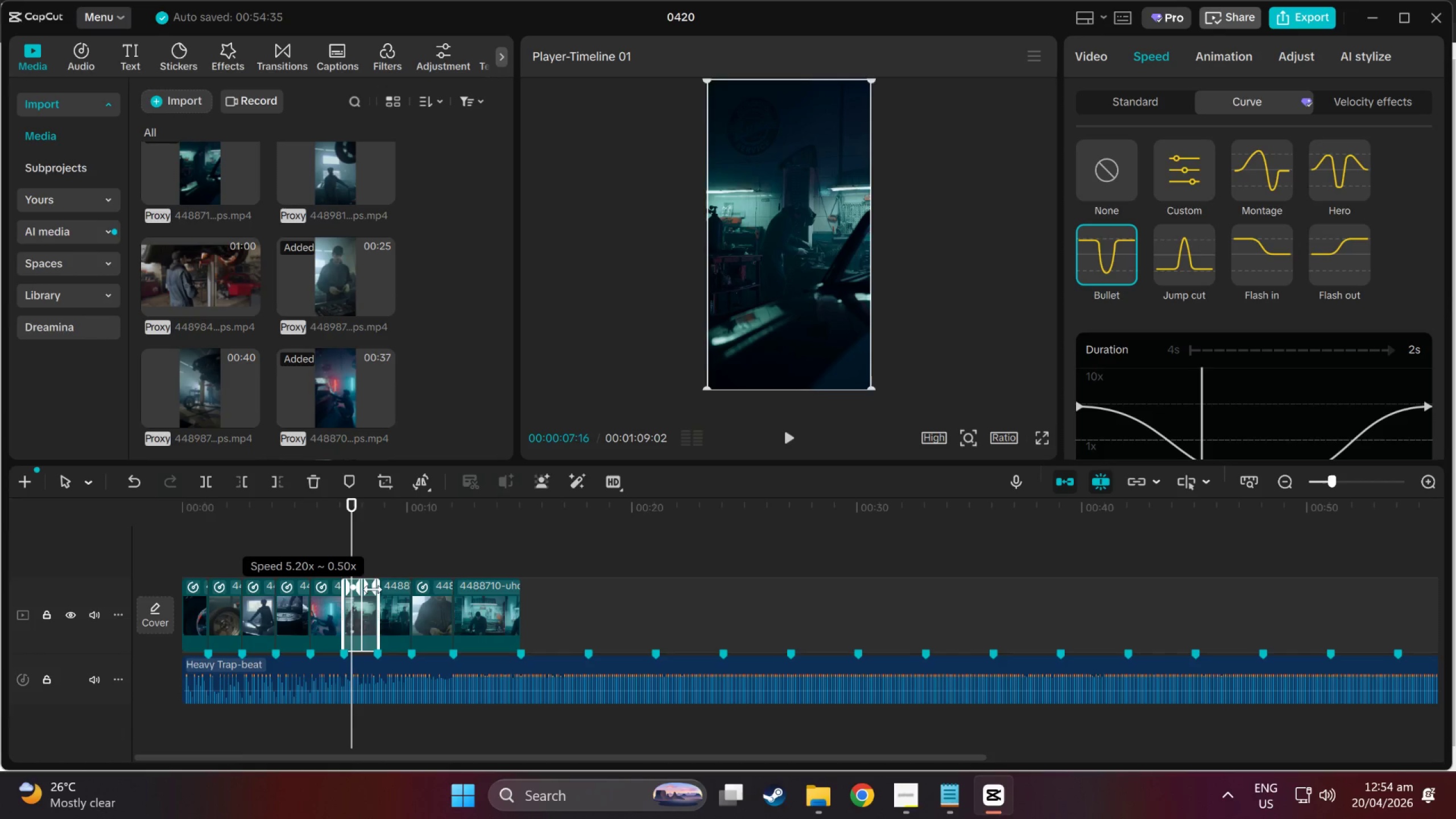 
left_click([365, 611])
 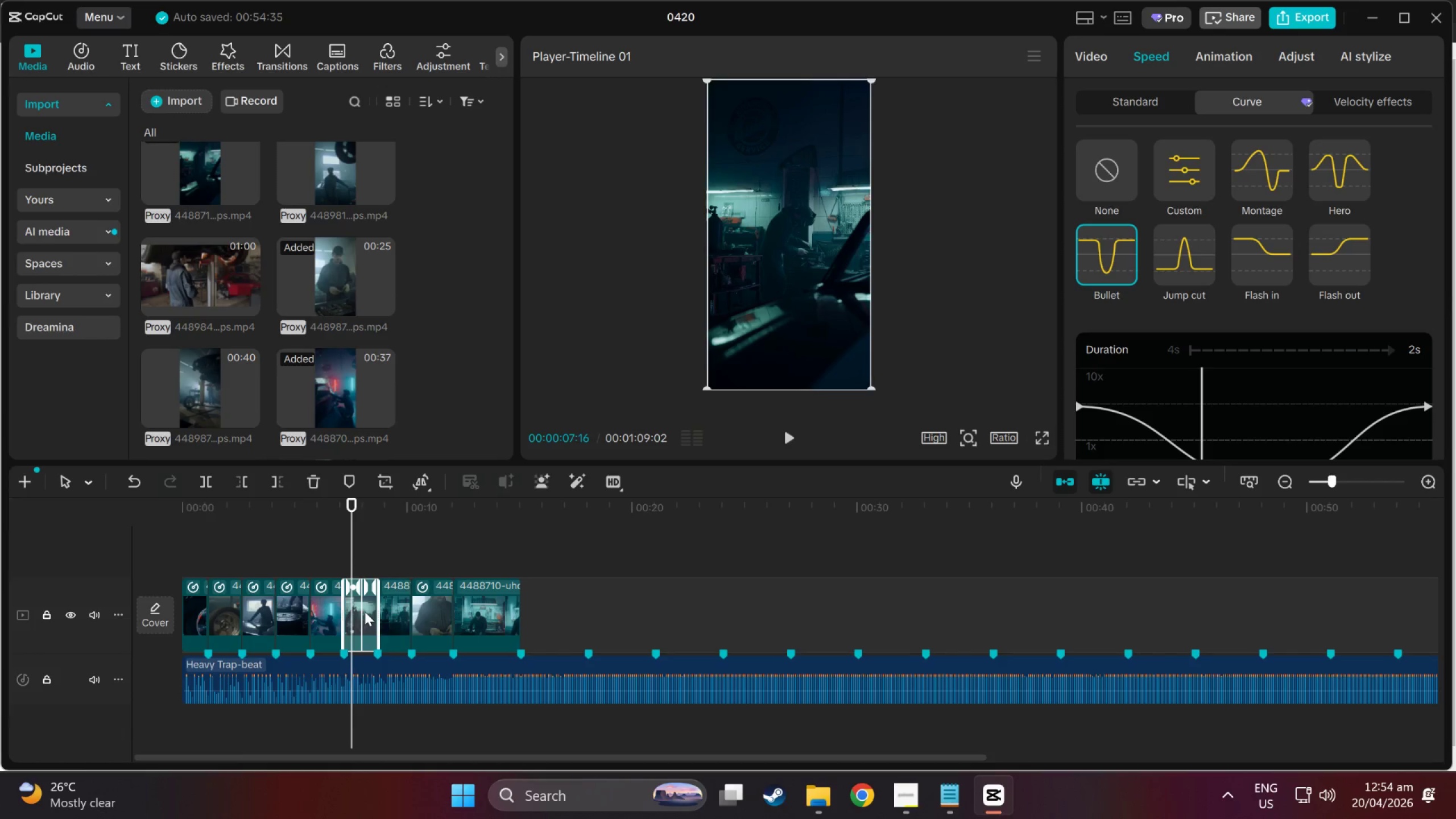 
key(Control+C)
 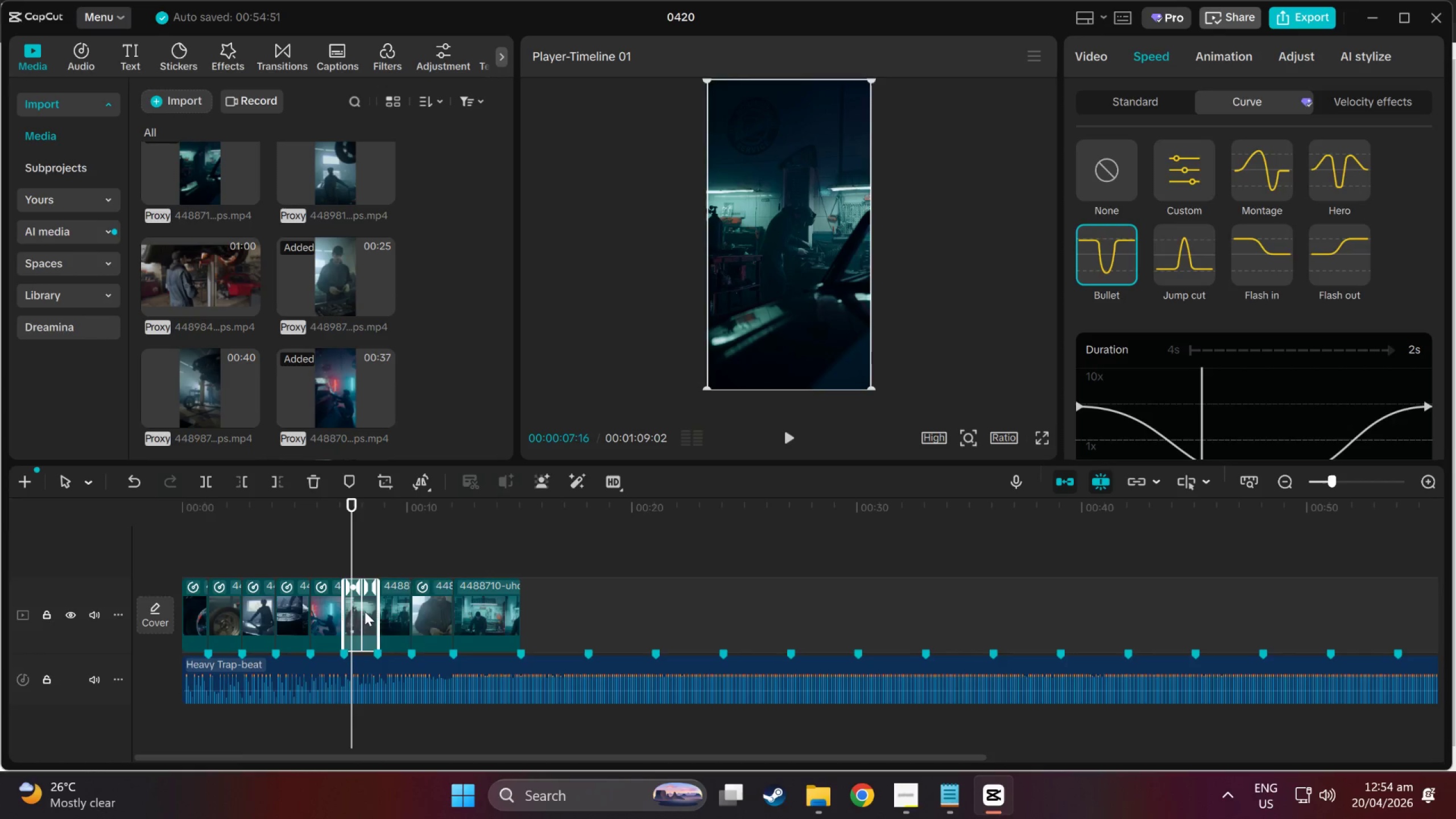 
key(Control+V)
 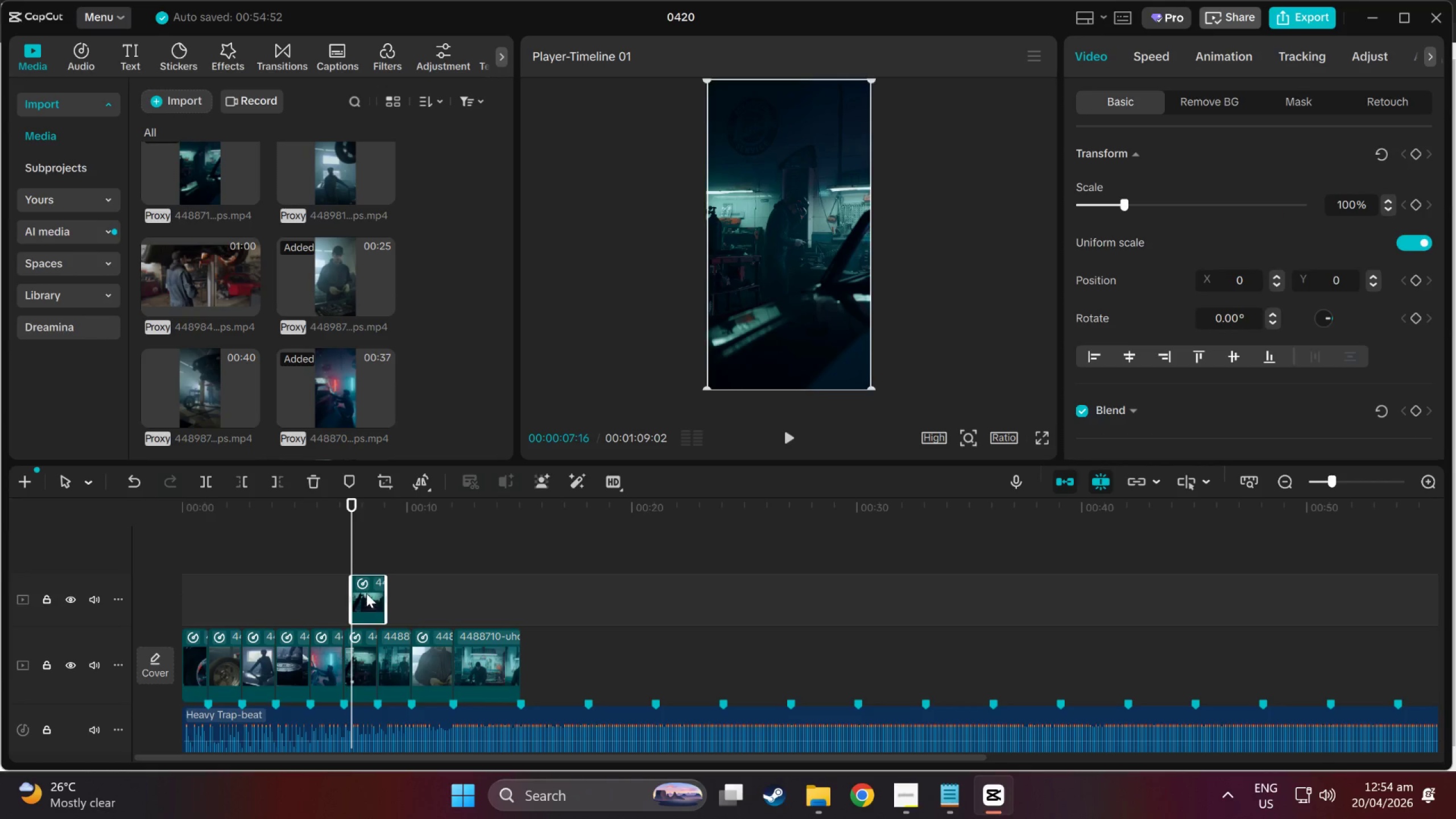 
left_click_drag(start_coordinate=[366, 590], to_coordinate=[539, 651])
 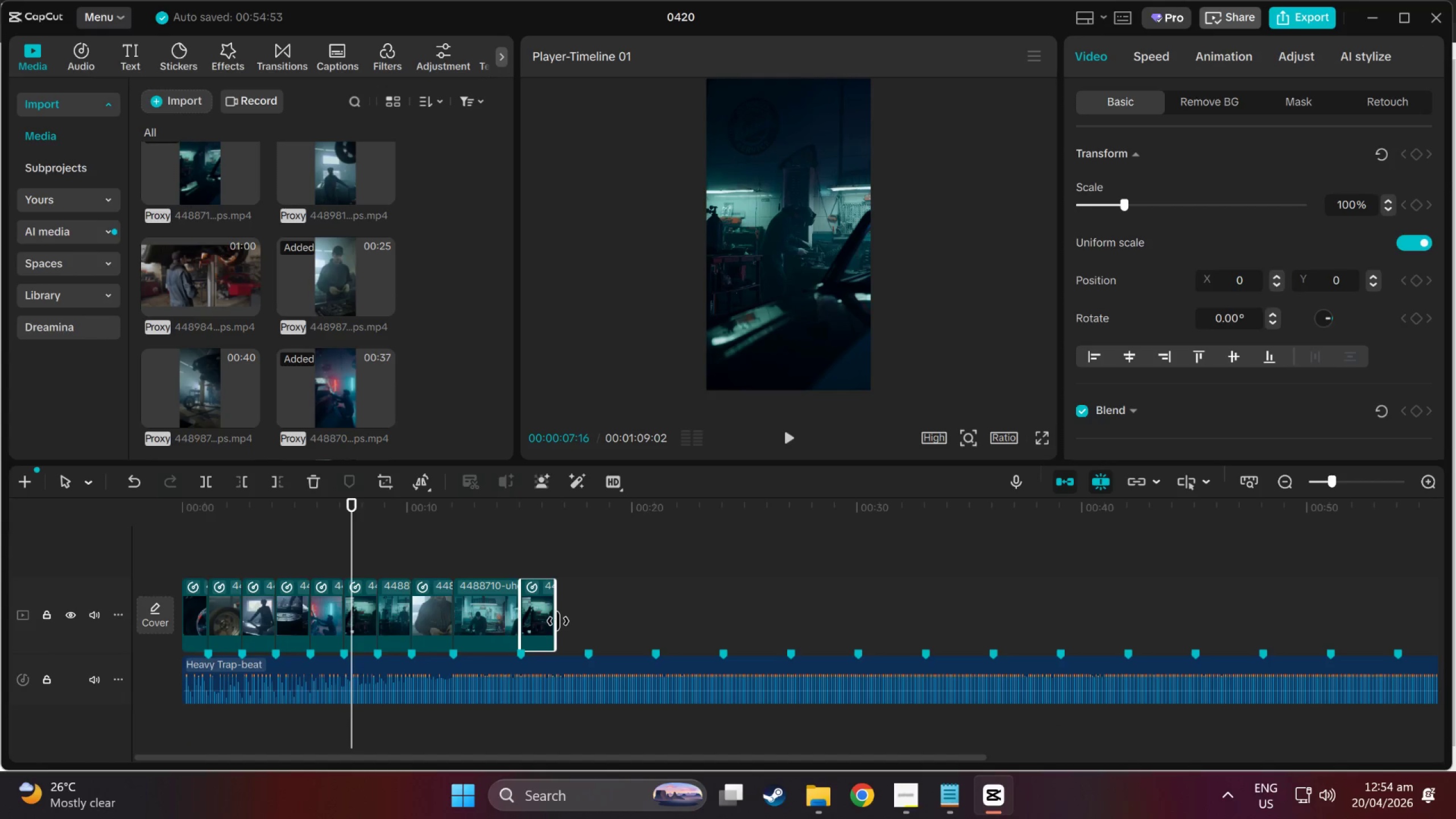 
left_click_drag(start_coordinate=[558, 621], to_coordinate=[767, 631])
 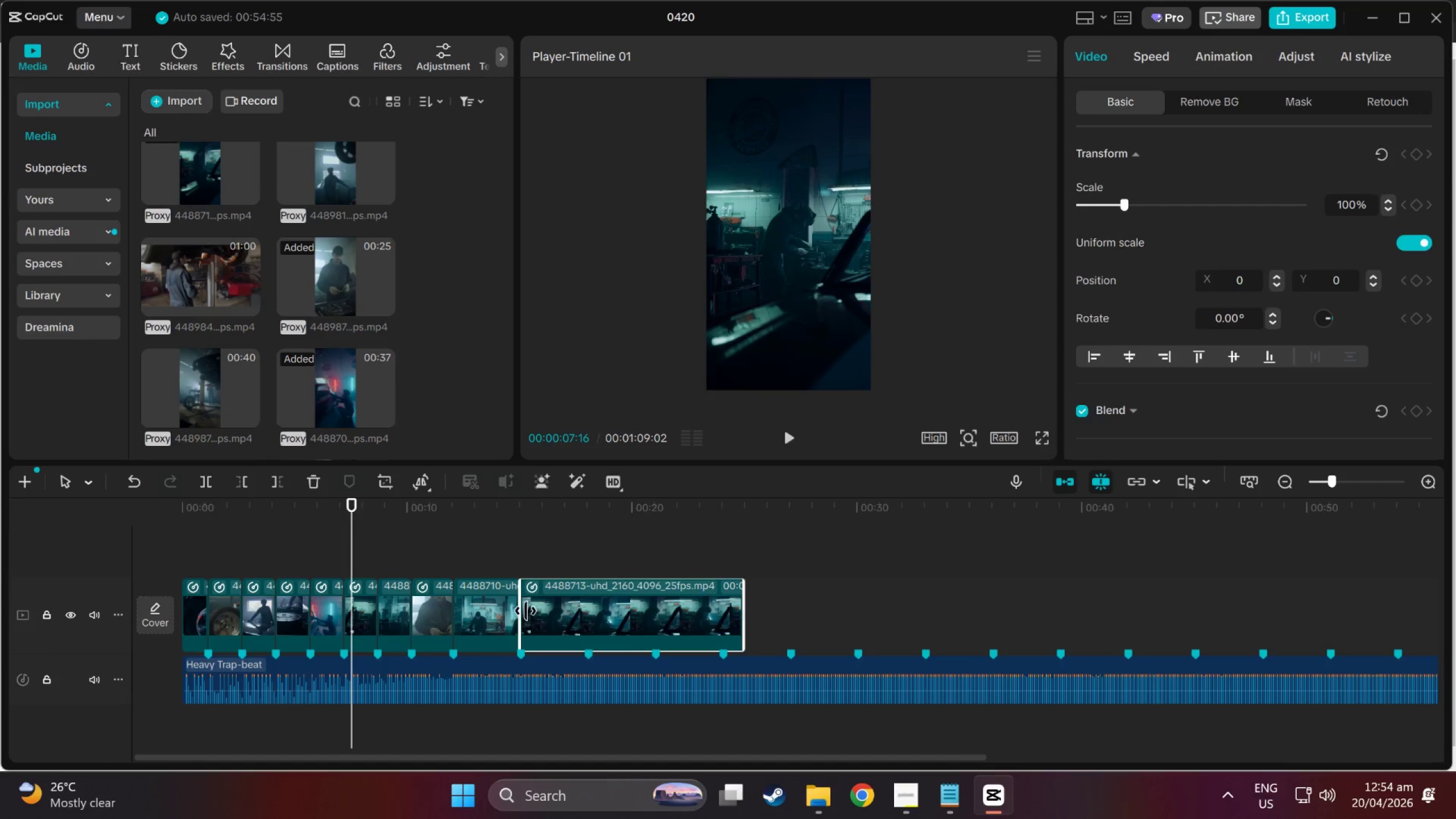 
left_click_drag(start_coordinate=[526, 611], to_coordinate=[657, 617])
 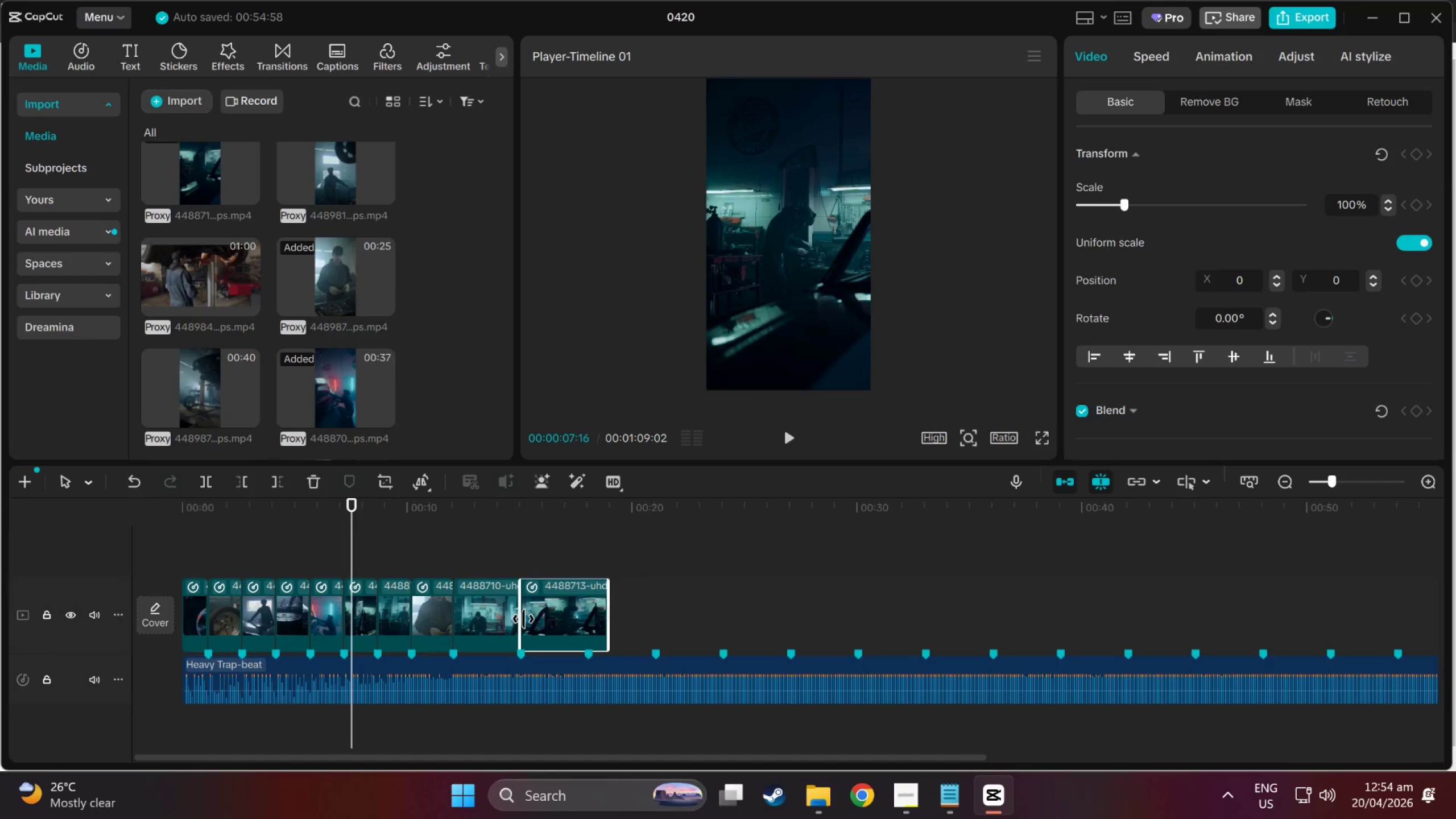 
left_click_drag(start_coordinate=[523, 619], to_coordinate=[544, 624])
 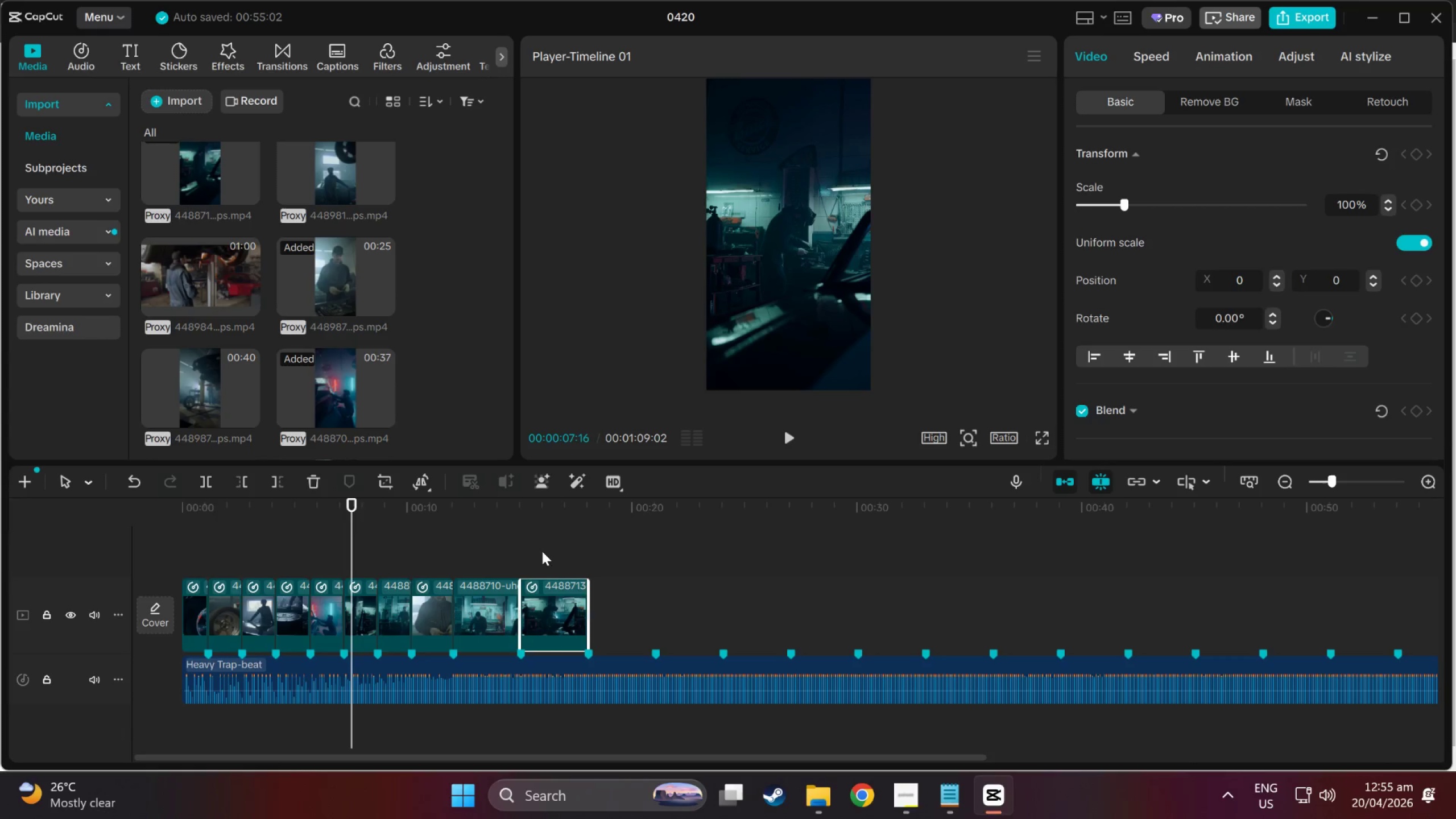 
left_click([518, 526])
 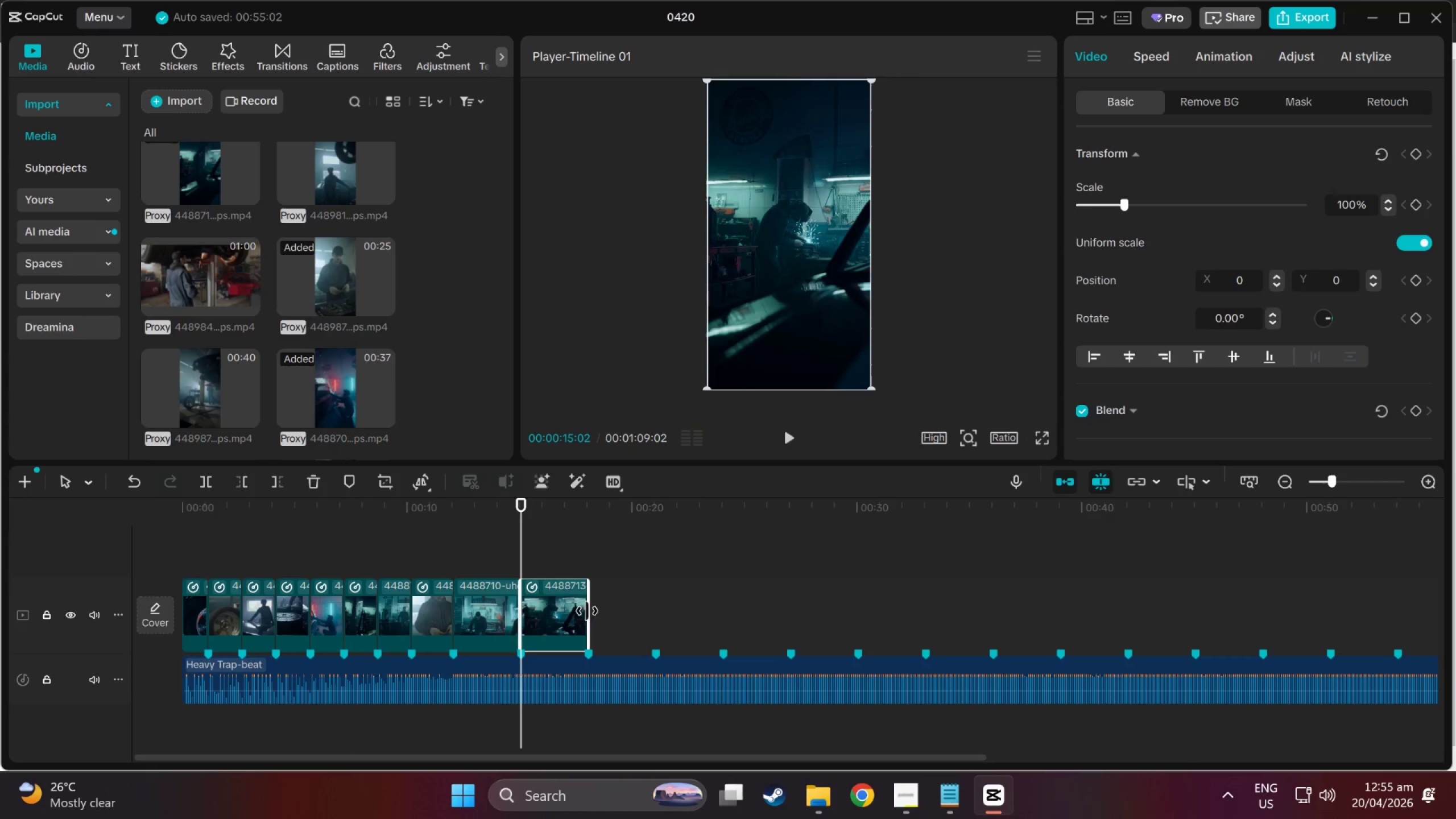 
left_click([587, 613])
 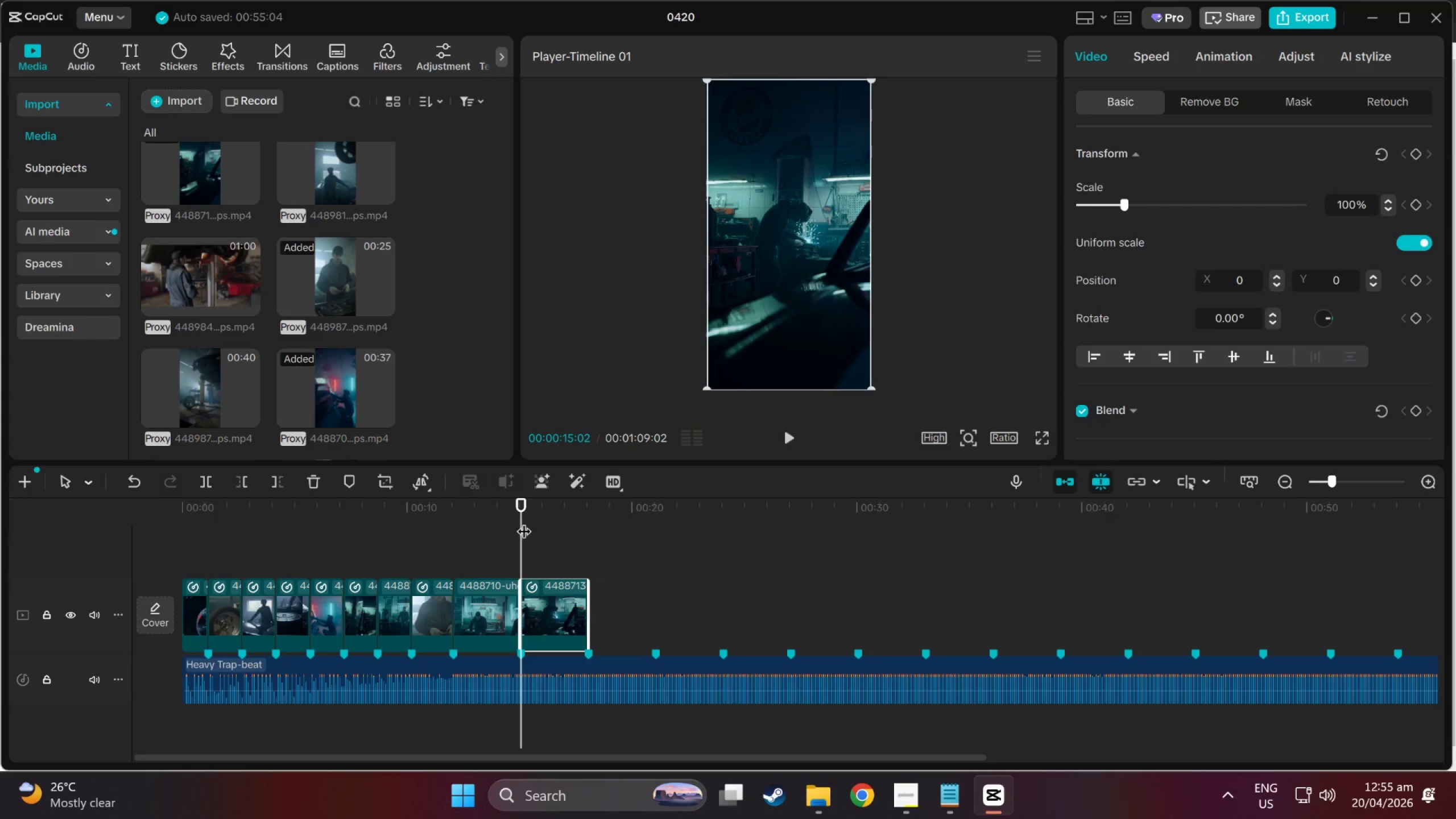 
left_click_drag(start_coordinate=[519, 517], to_coordinate=[8, 515])
 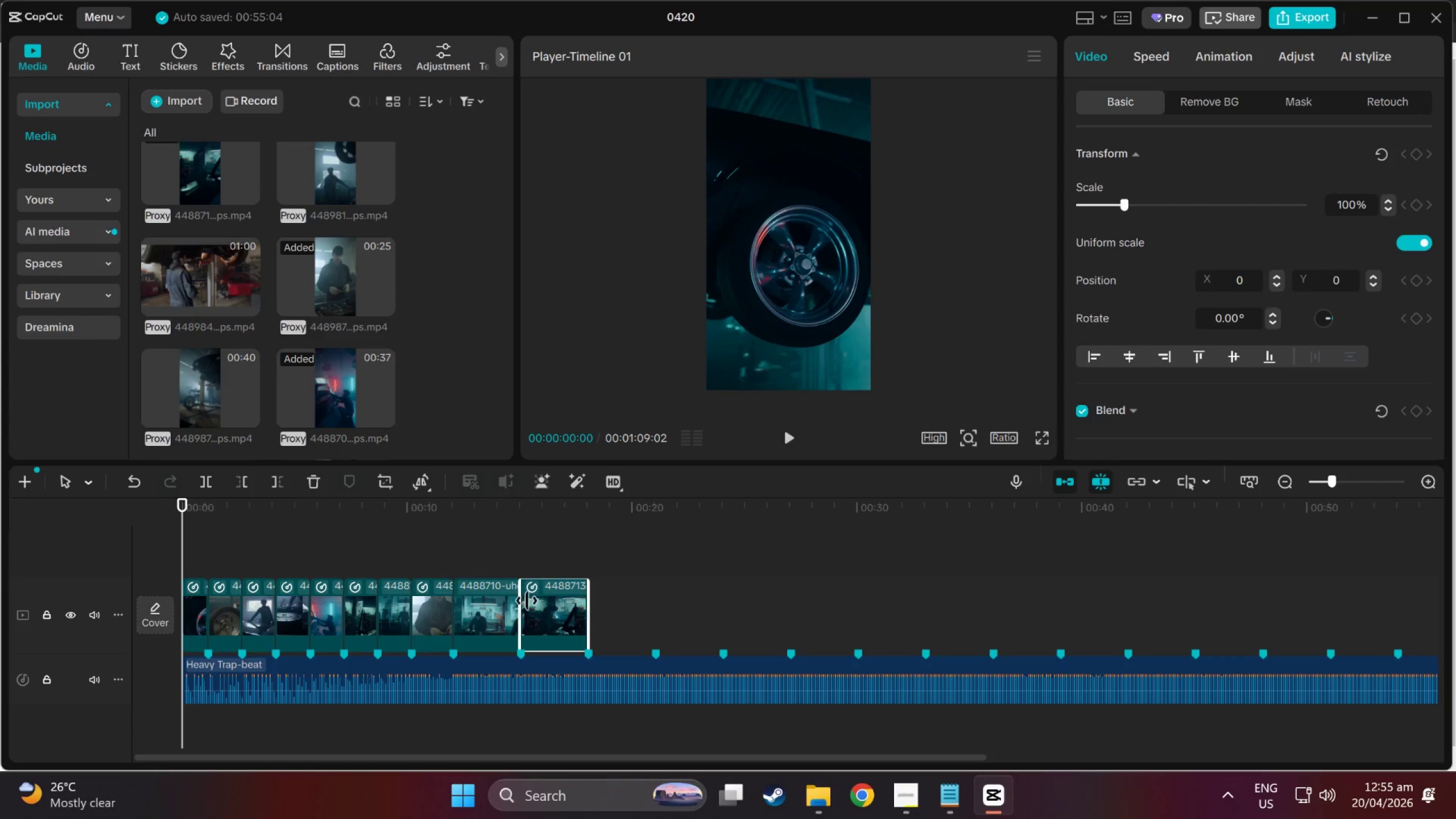 
left_click([556, 607])
 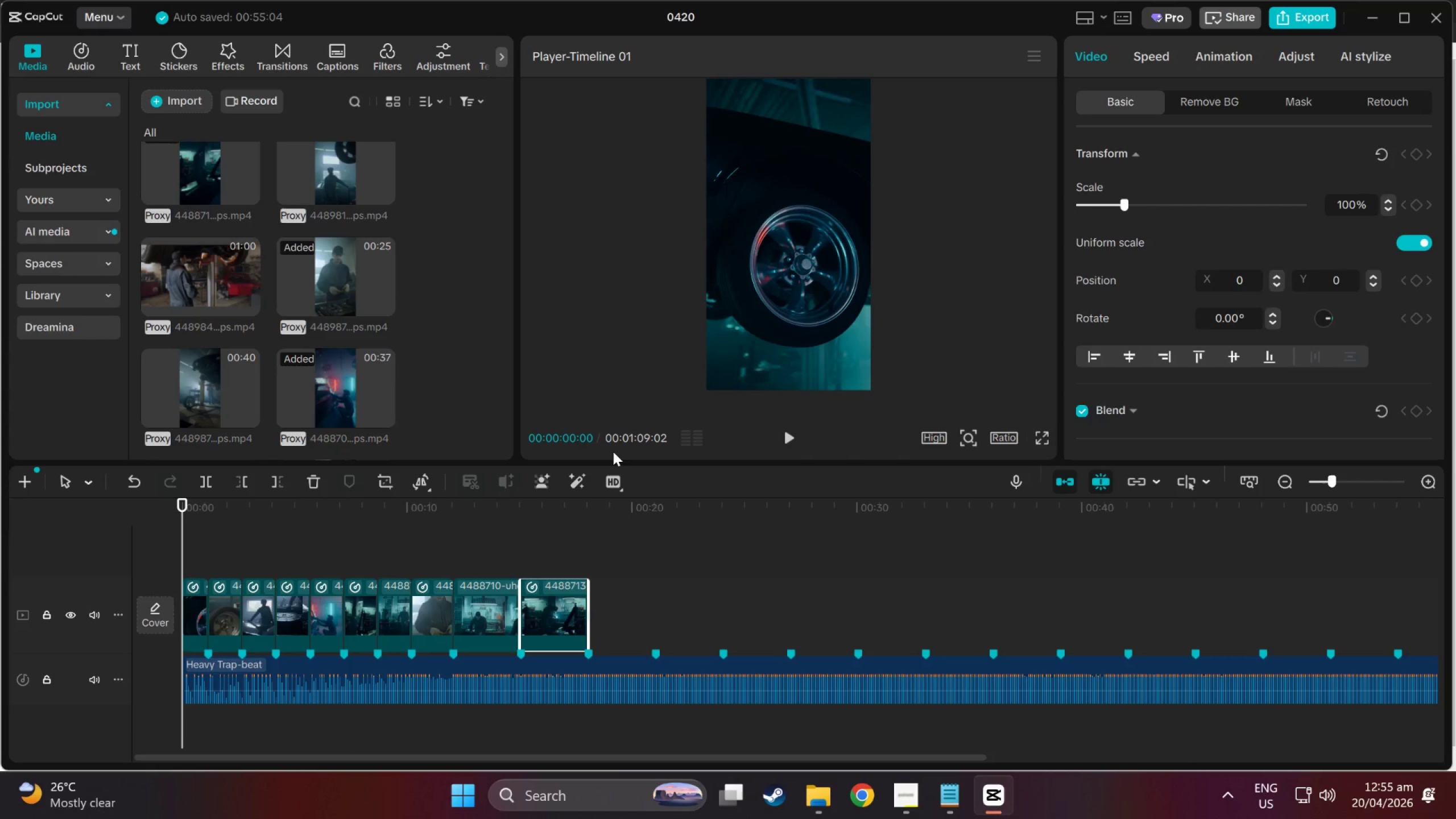 
left_click([537, 508])
 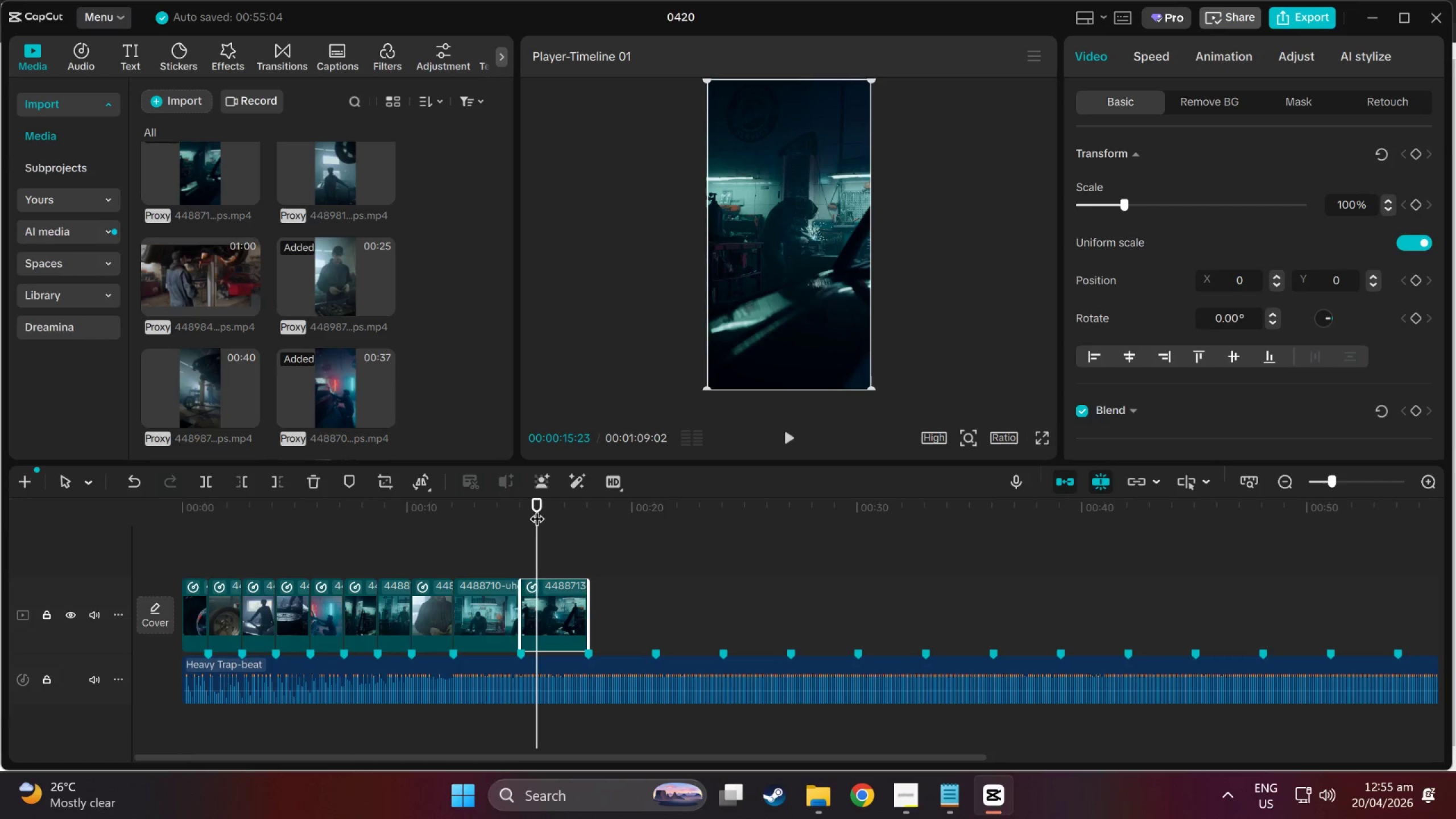 
key(Space)
 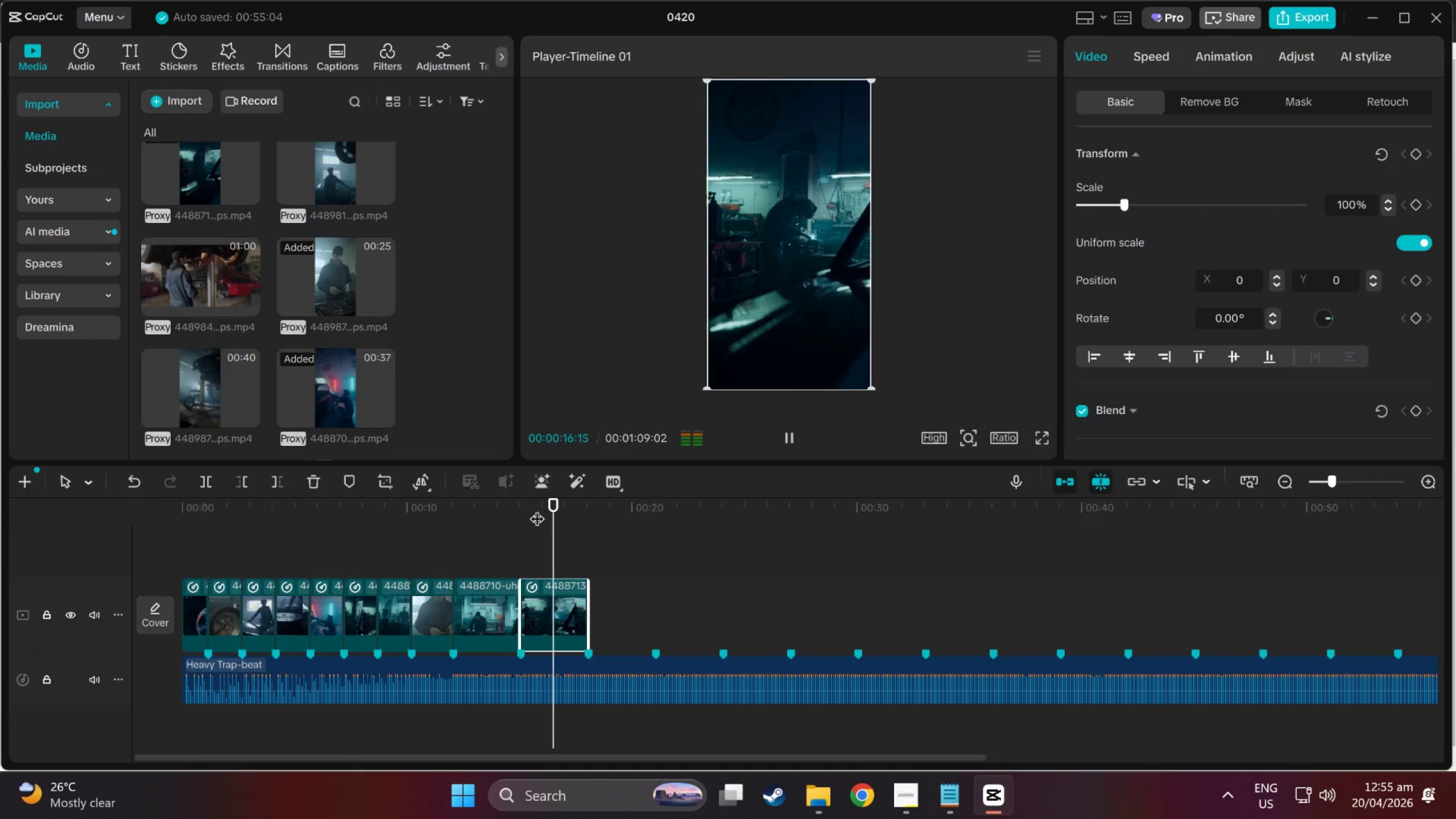 
key(Space)
 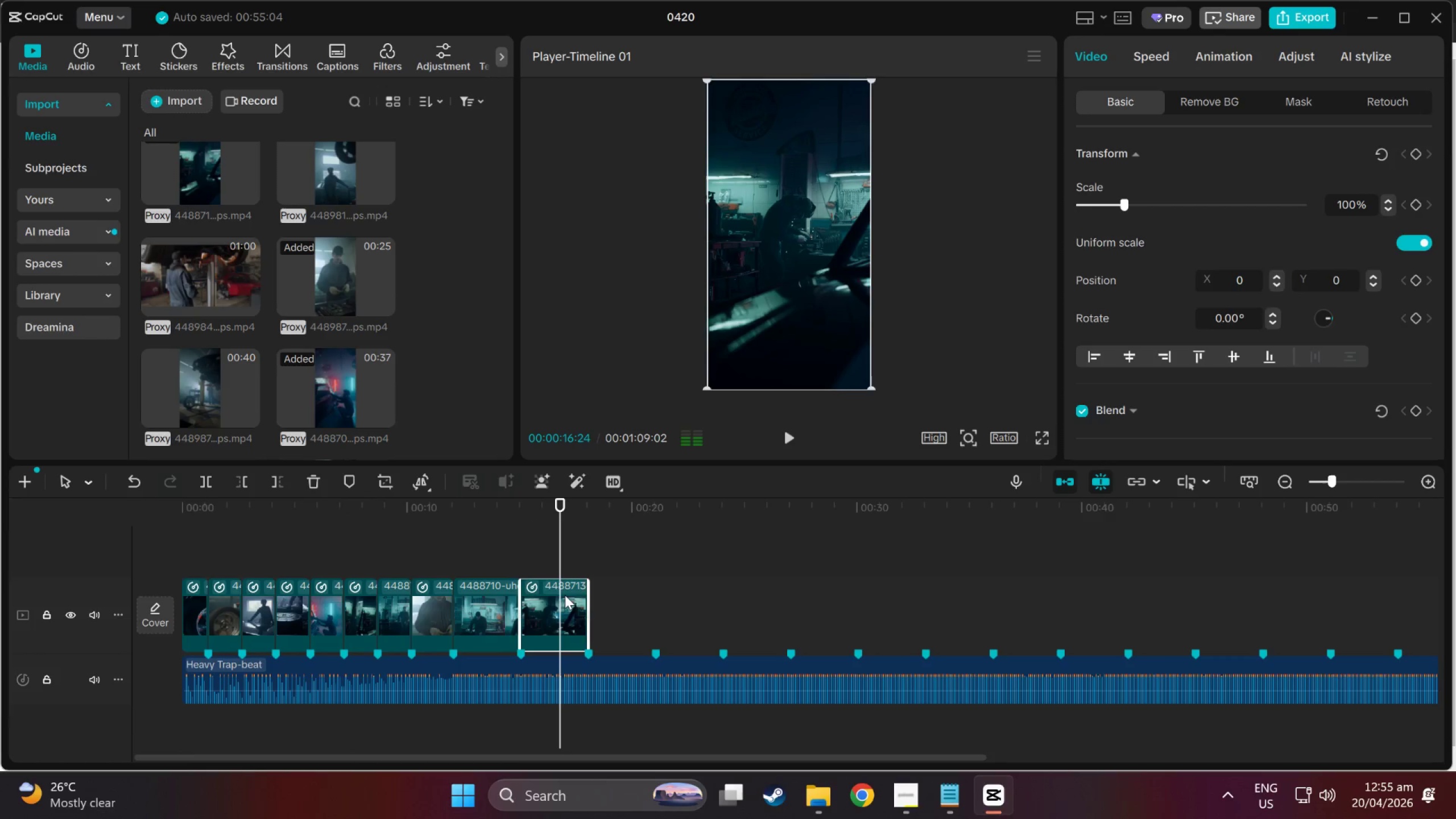 
left_click([565, 597])
 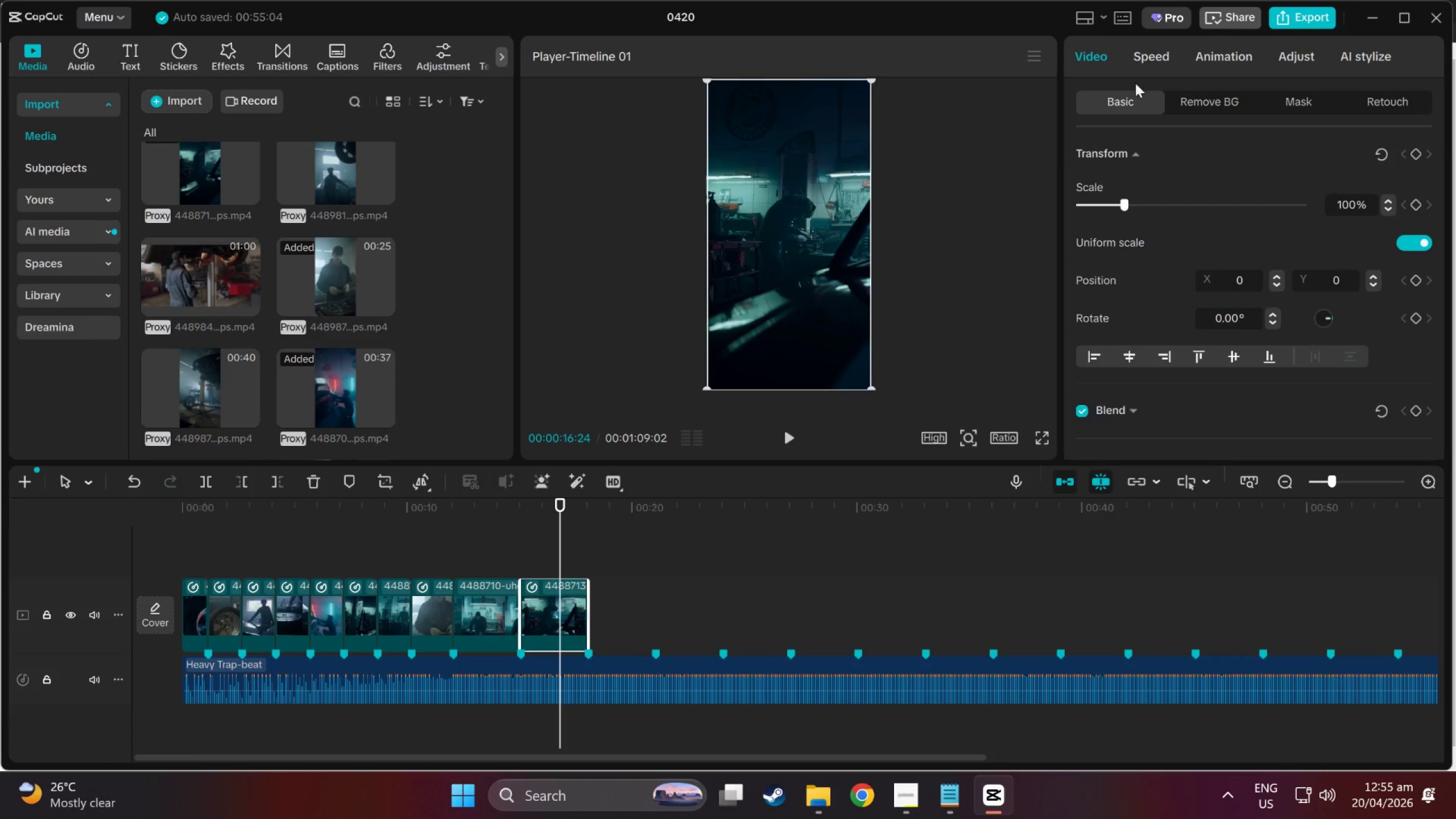 
left_click([1164, 49])
 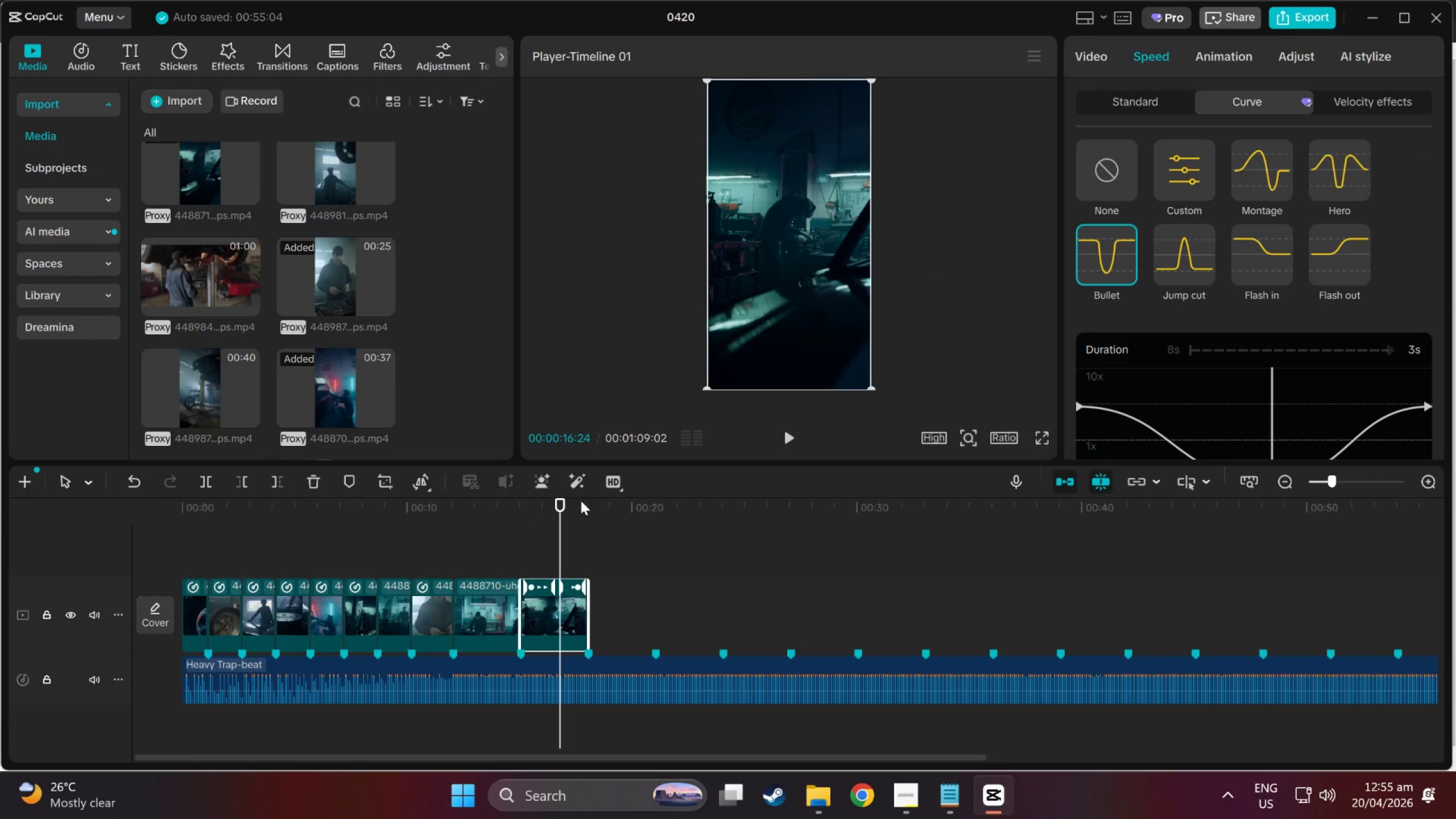 
left_click_drag(start_coordinate=[551, 499], to_coordinate=[0, 566])
 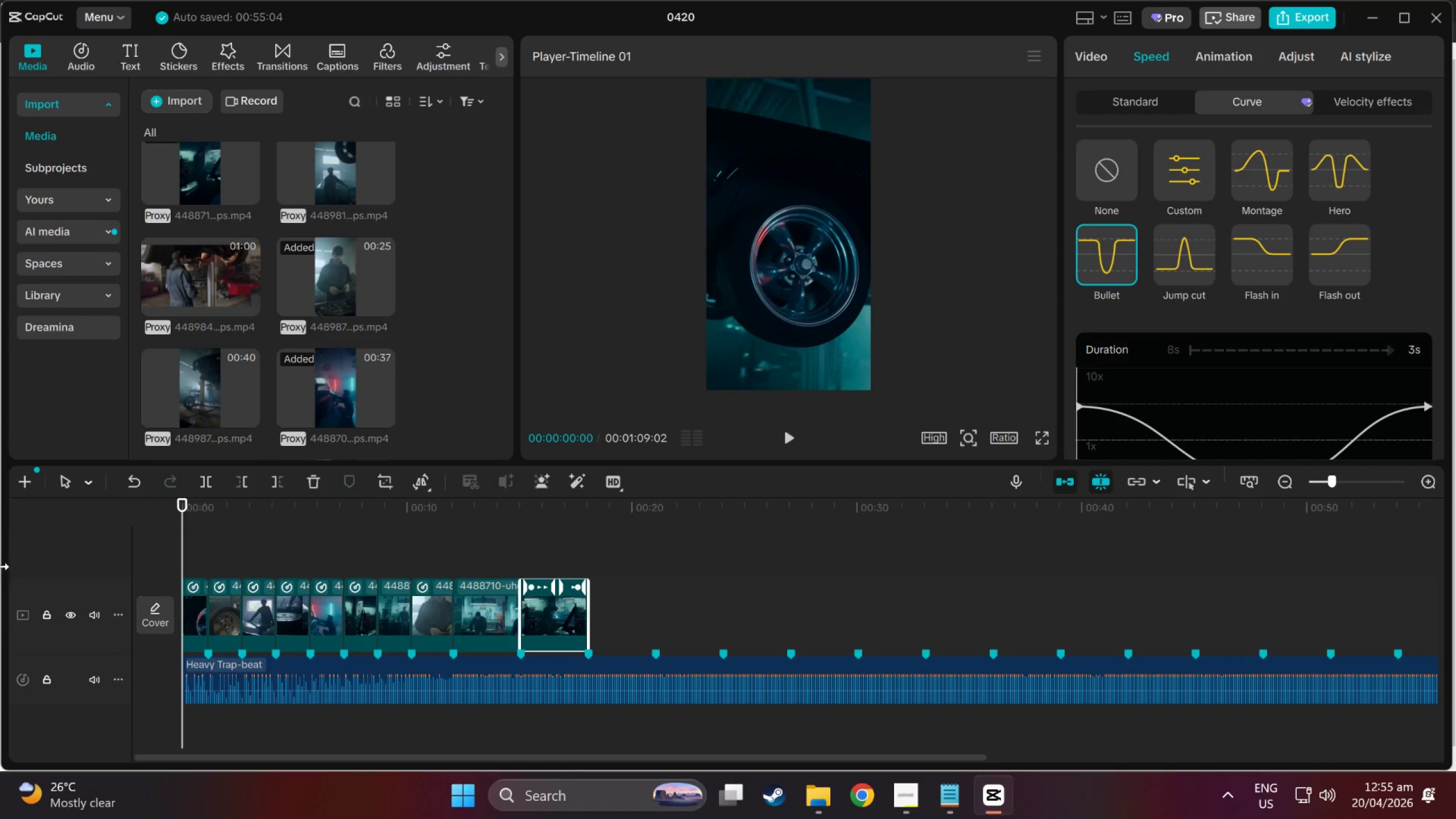 
key(Space)
 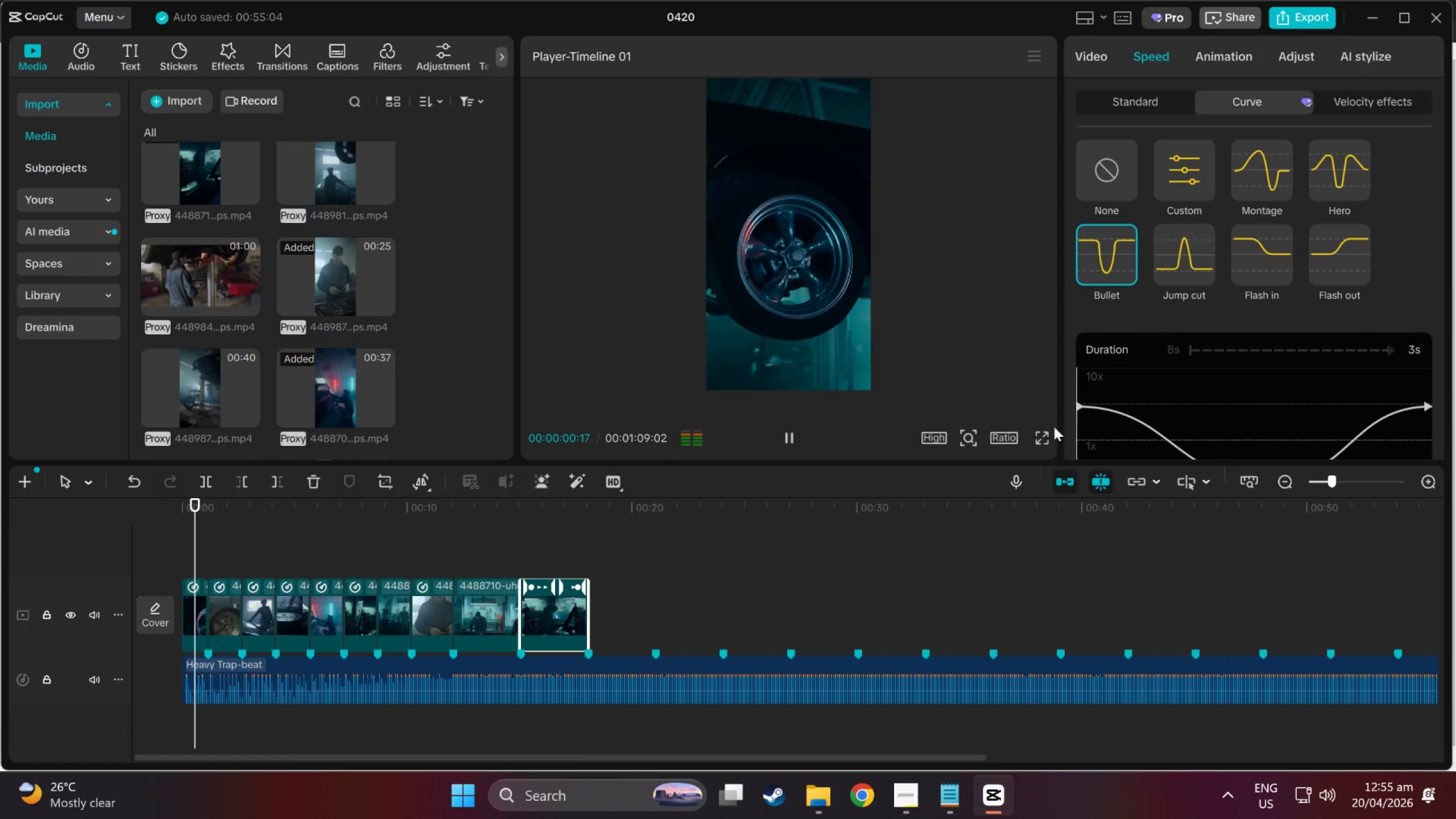 
left_click([1043, 444])
 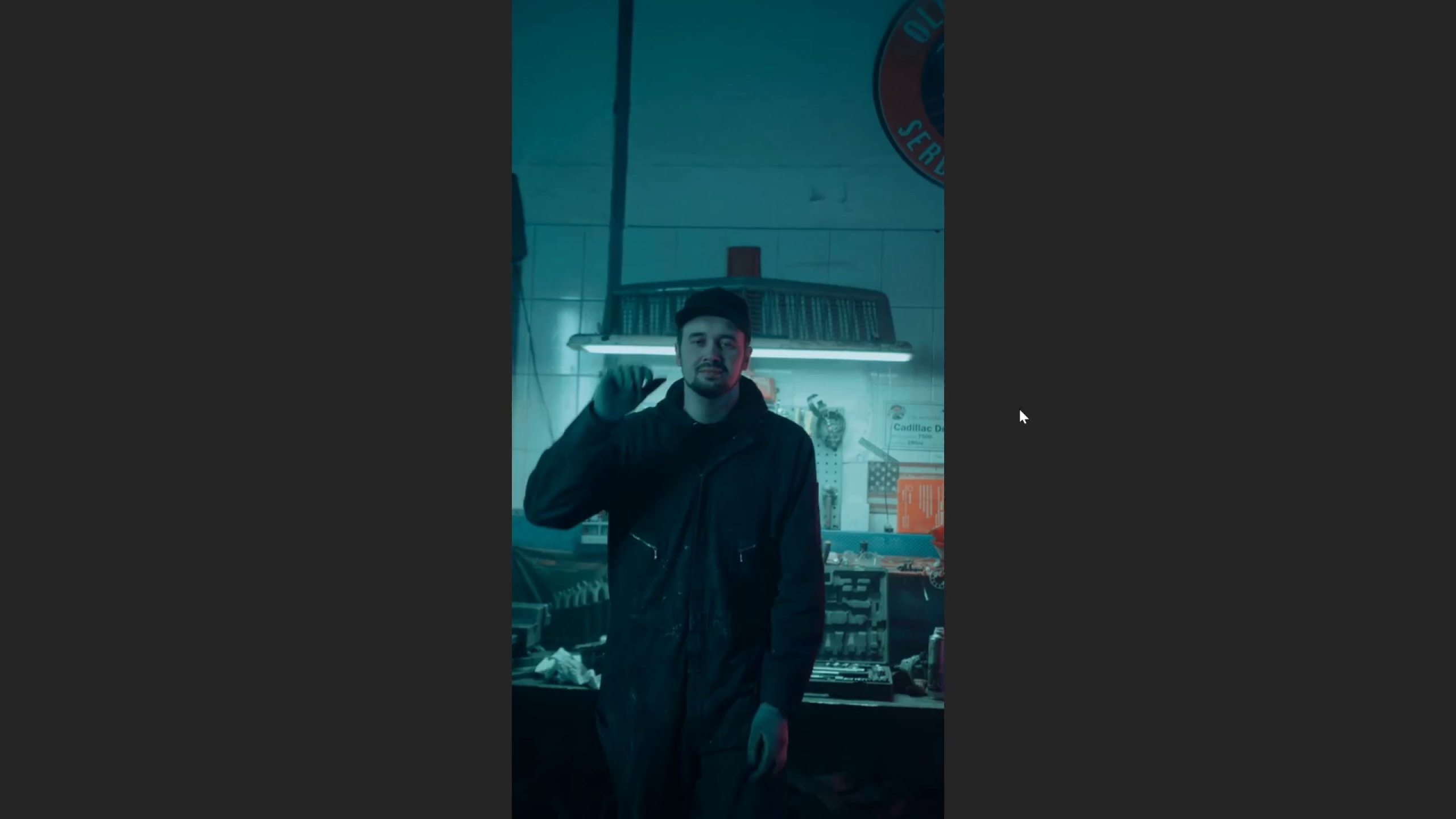 
wait(19.03)
 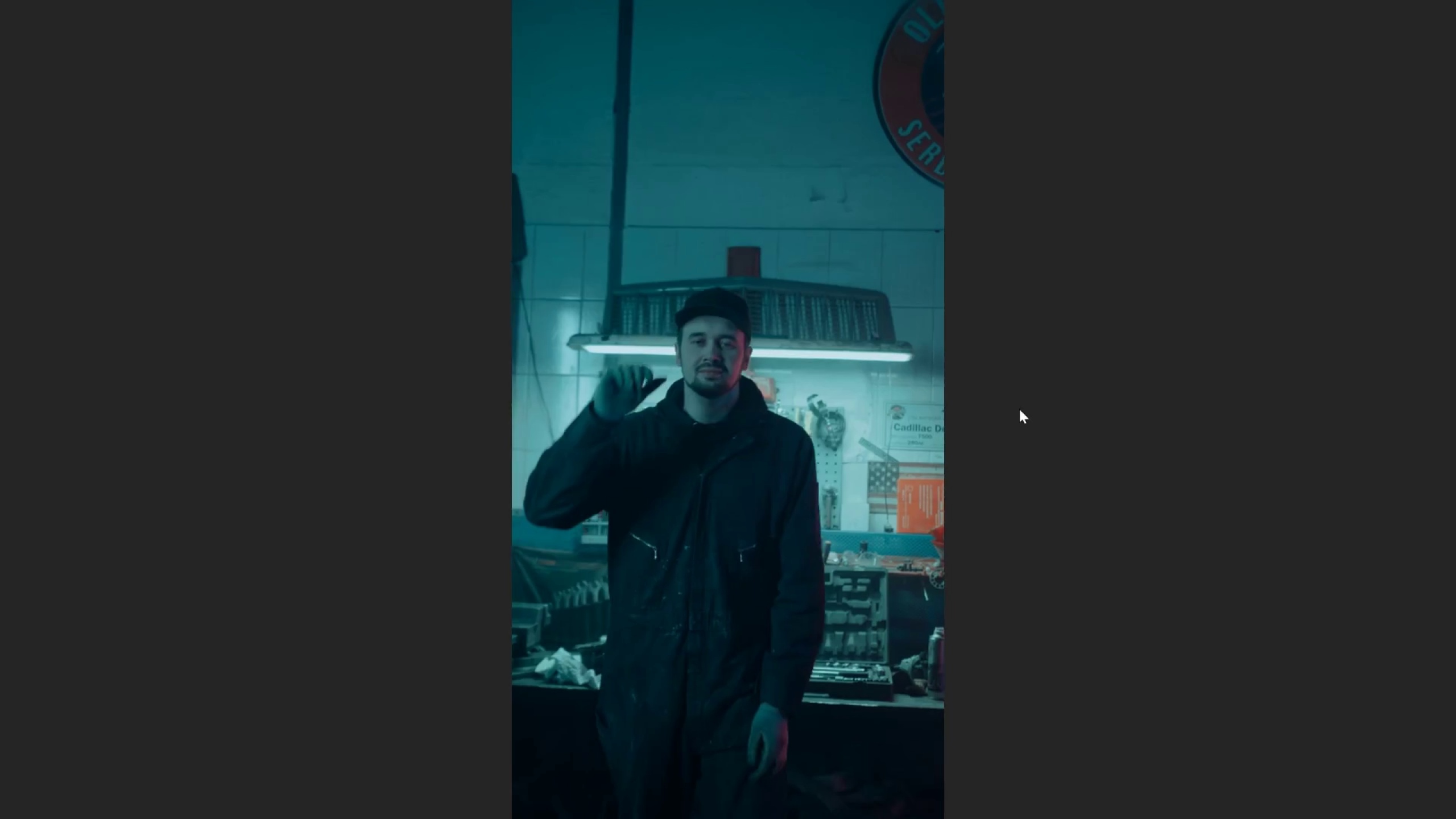 
key(Escape)
 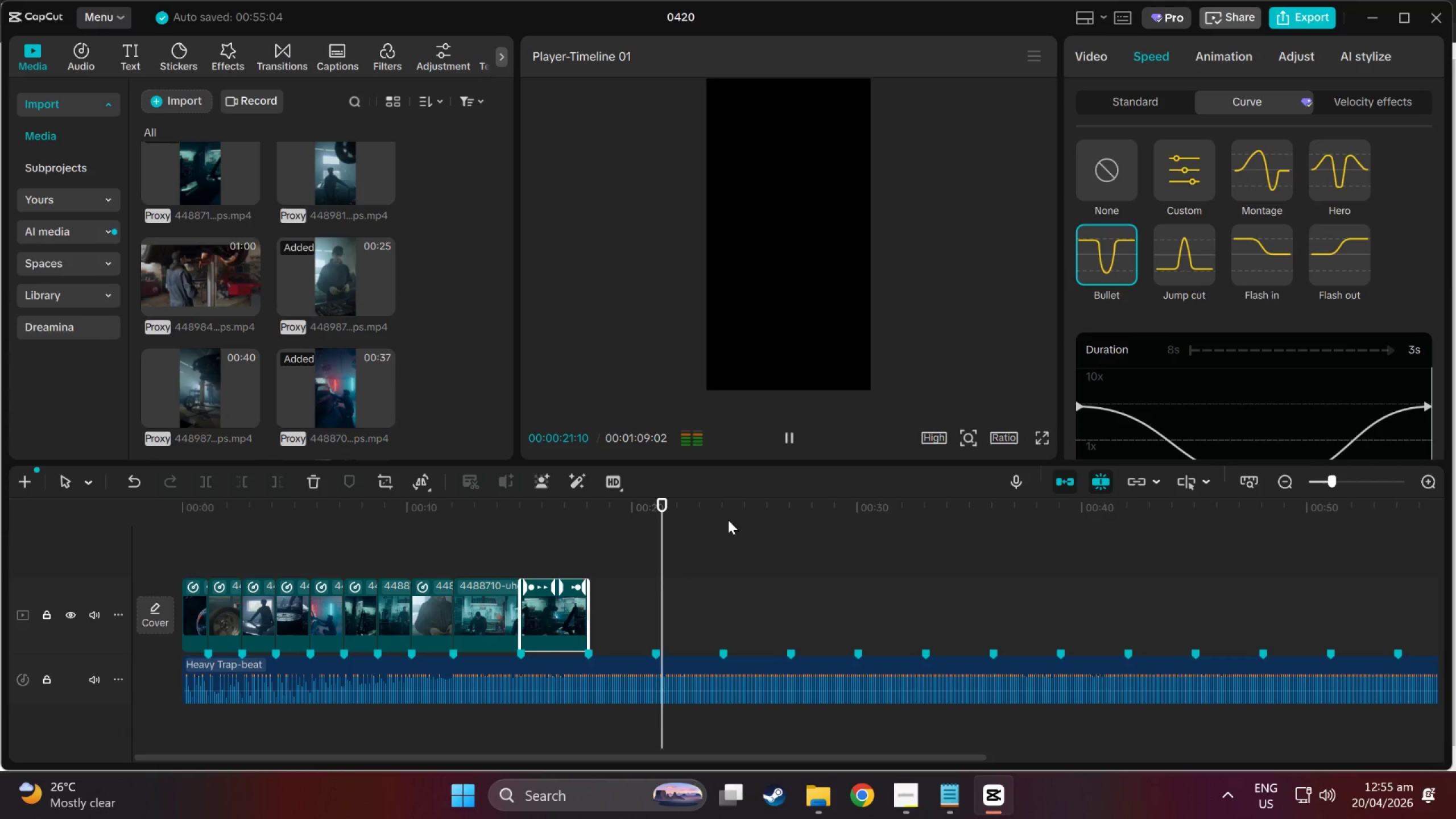 
left_click_drag(start_coordinate=[683, 500], to_coordinate=[0, 507])
 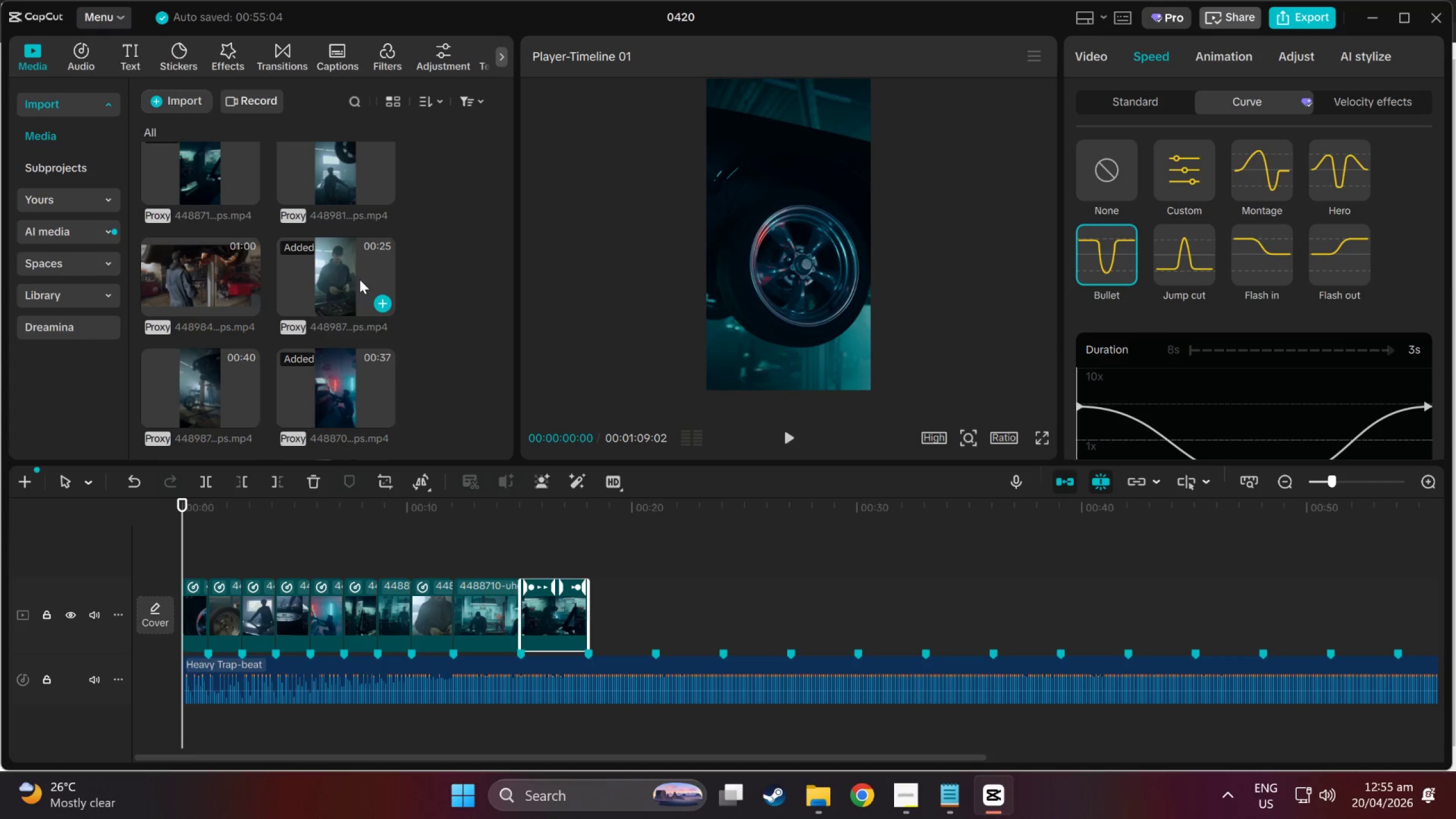 
scroll: coordinate [226, 334], scroll_direction: down, amount: 6.0
 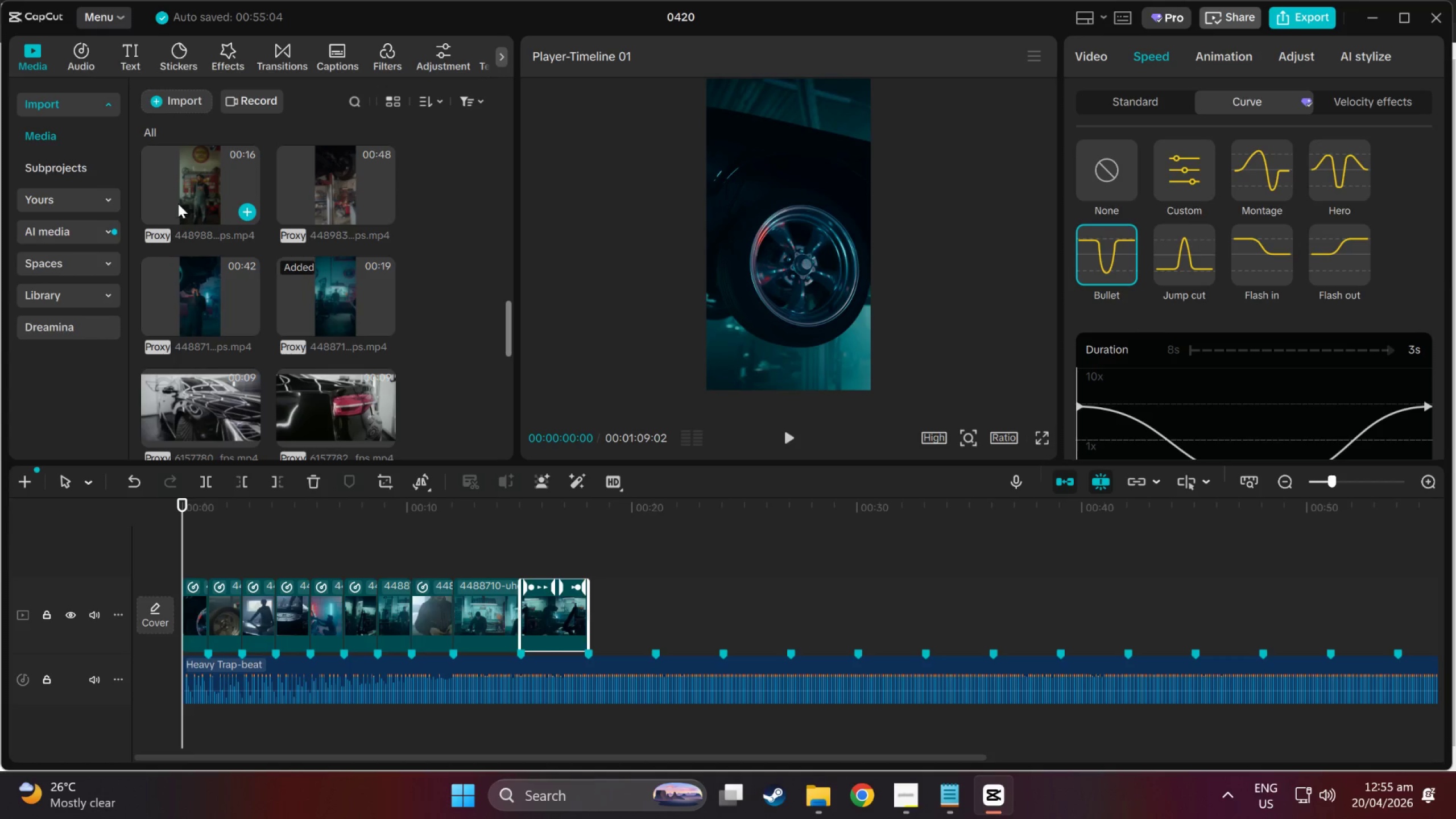 
left_click([179, 200])
 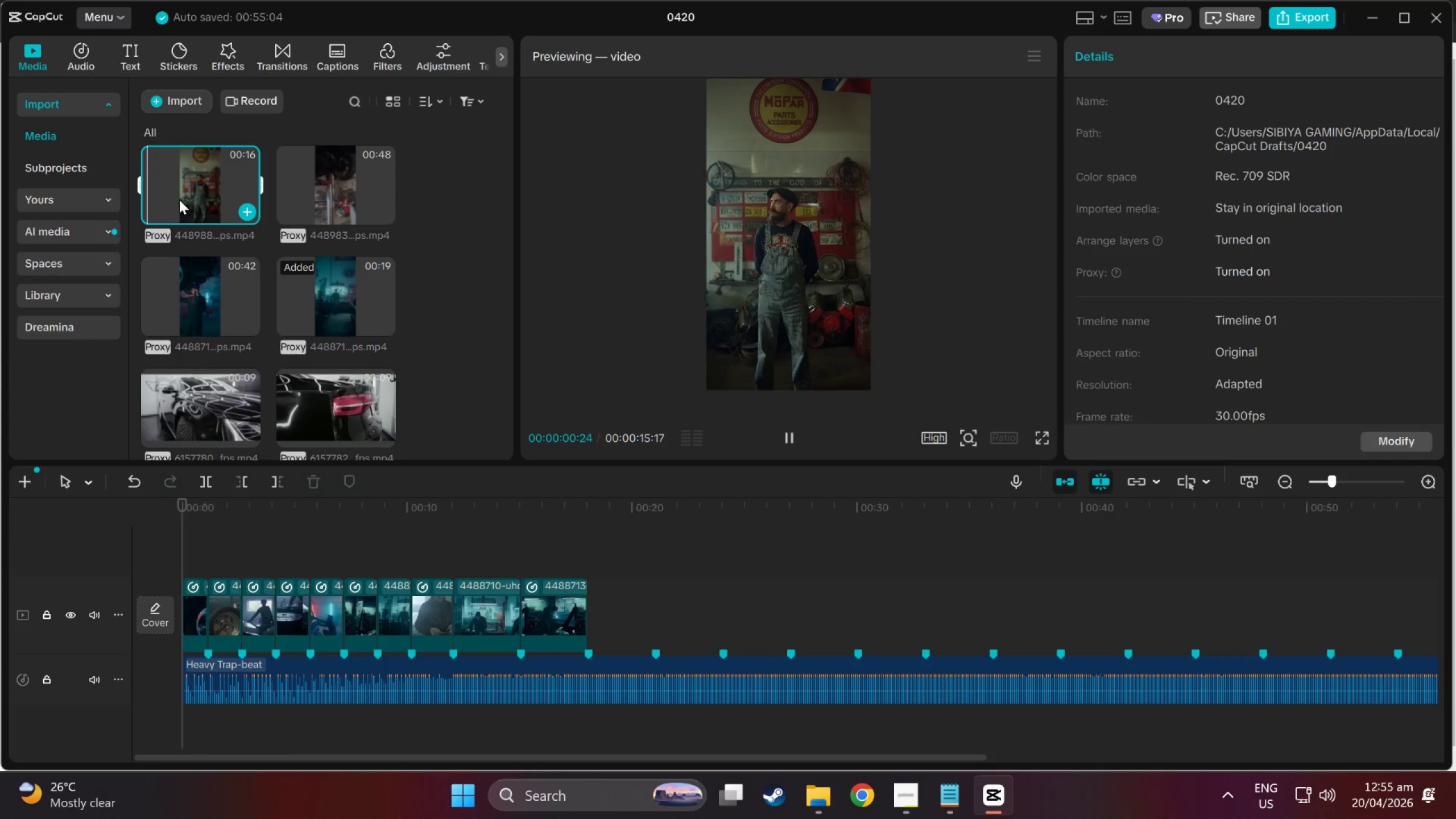 
scroll: coordinate [188, 203], scroll_direction: down, amount: 1.0
 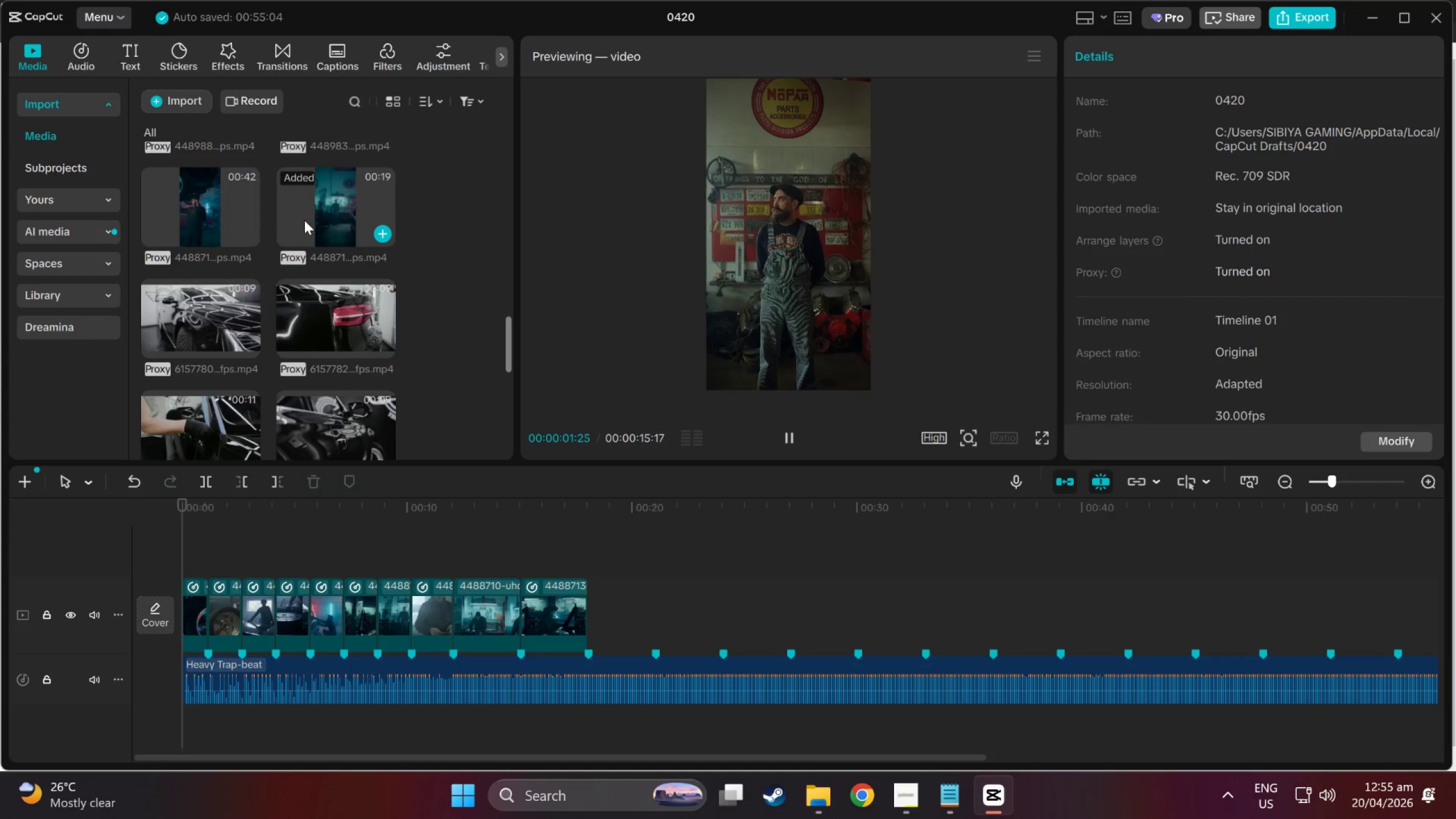 
left_click([304, 220])
 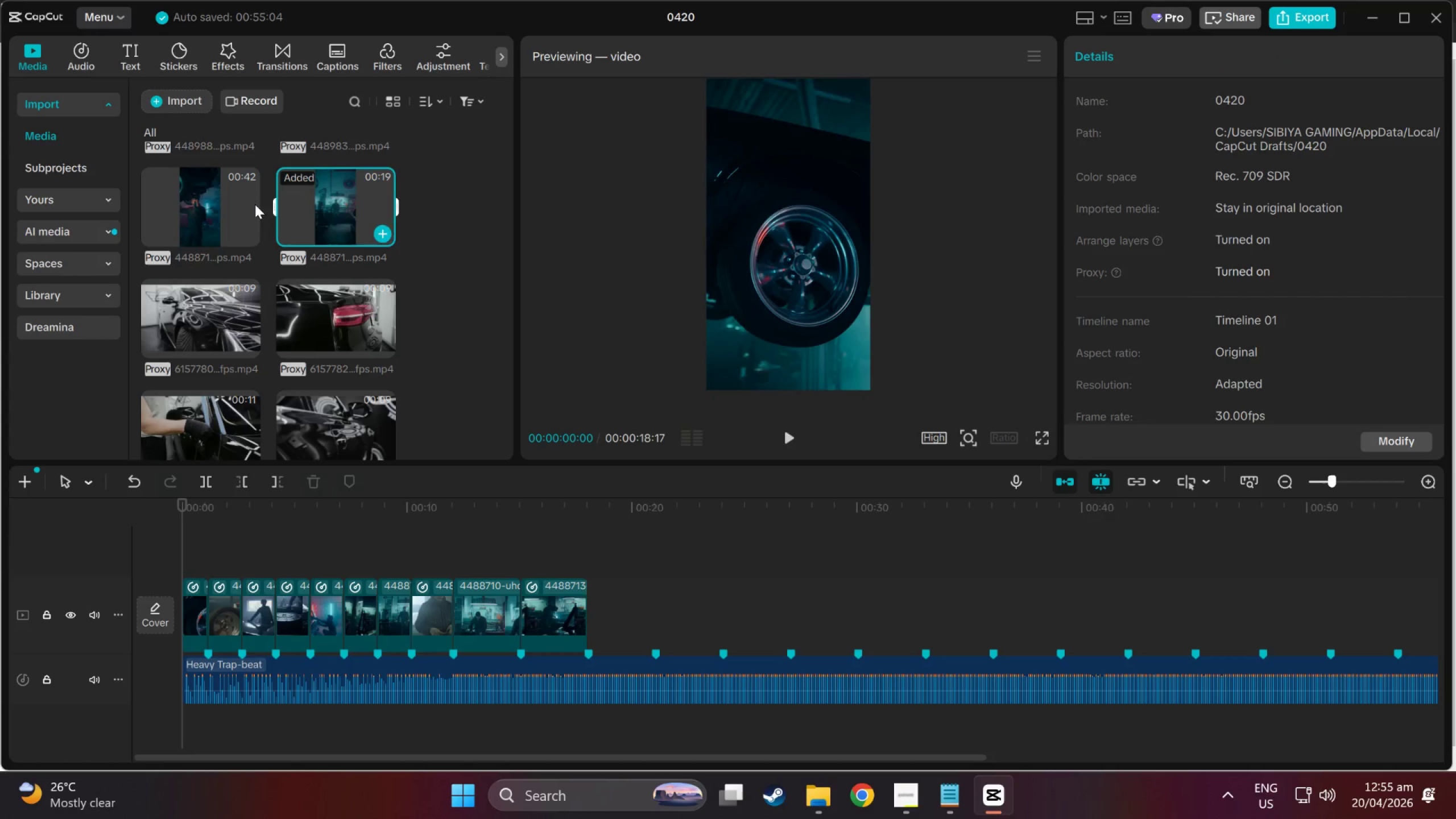 
left_click([202, 197])
 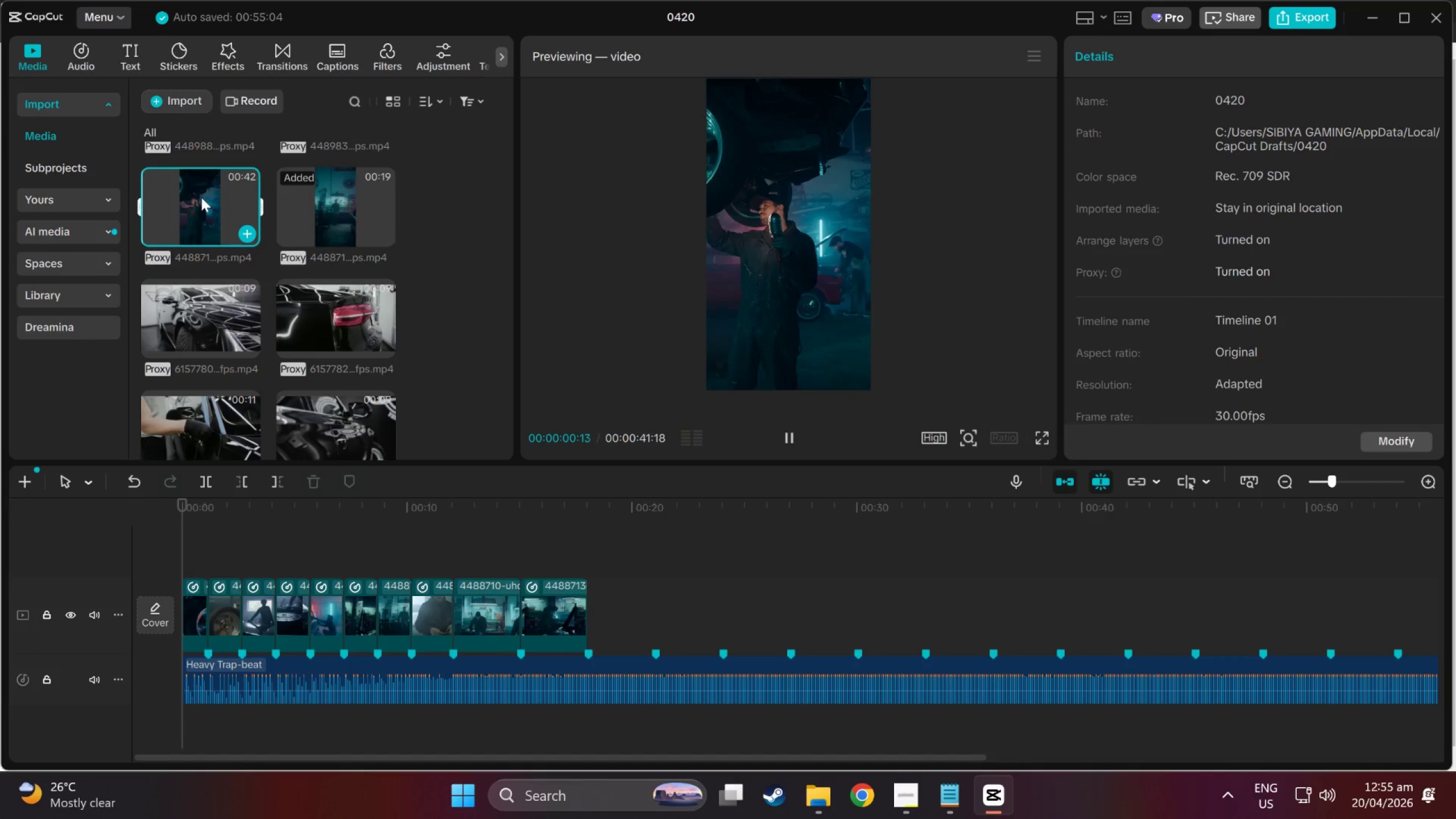 
left_click_drag(start_coordinate=[201, 197], to_coordinate=[602, 615])
 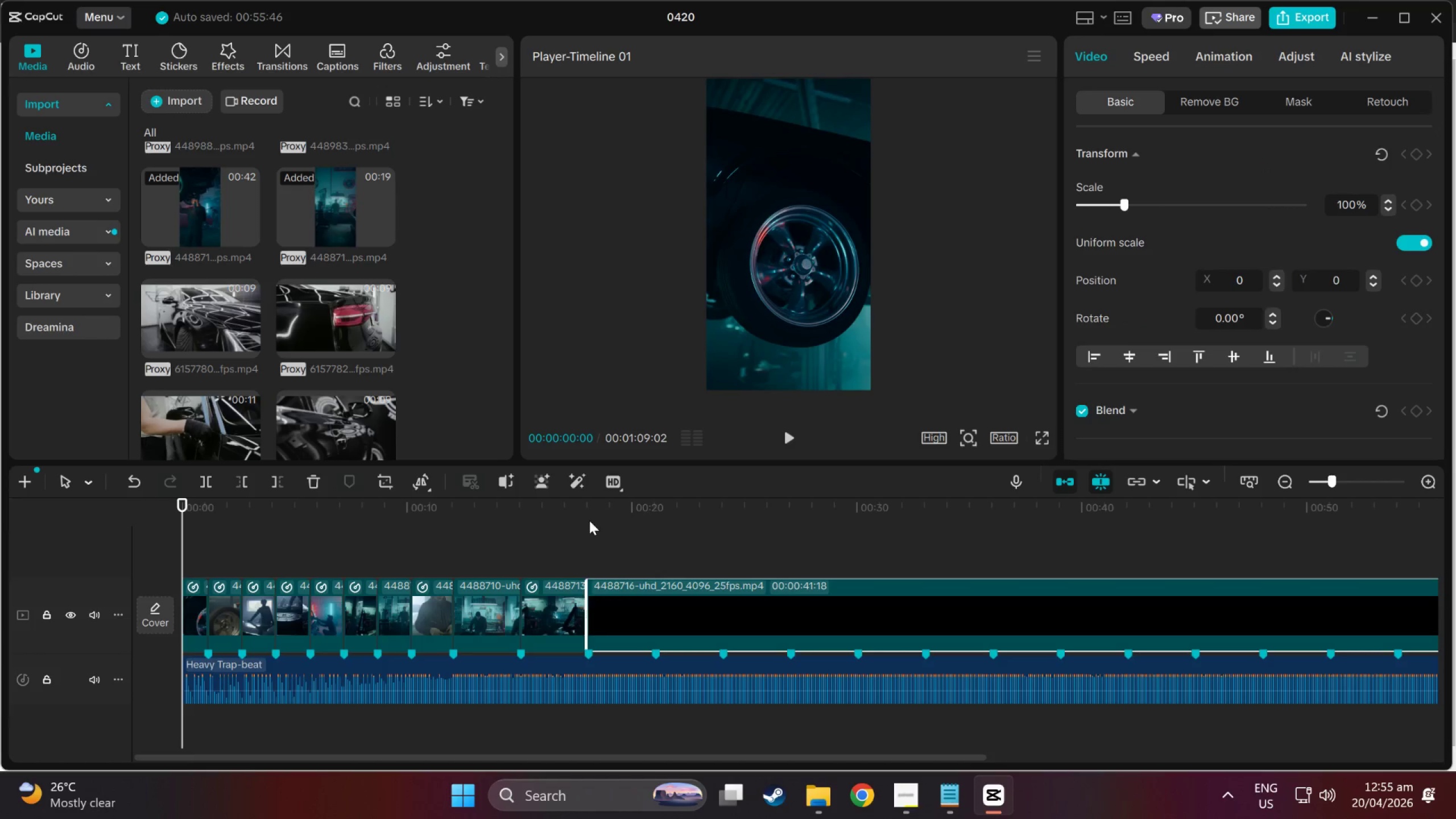 
left_click([589, 516])
 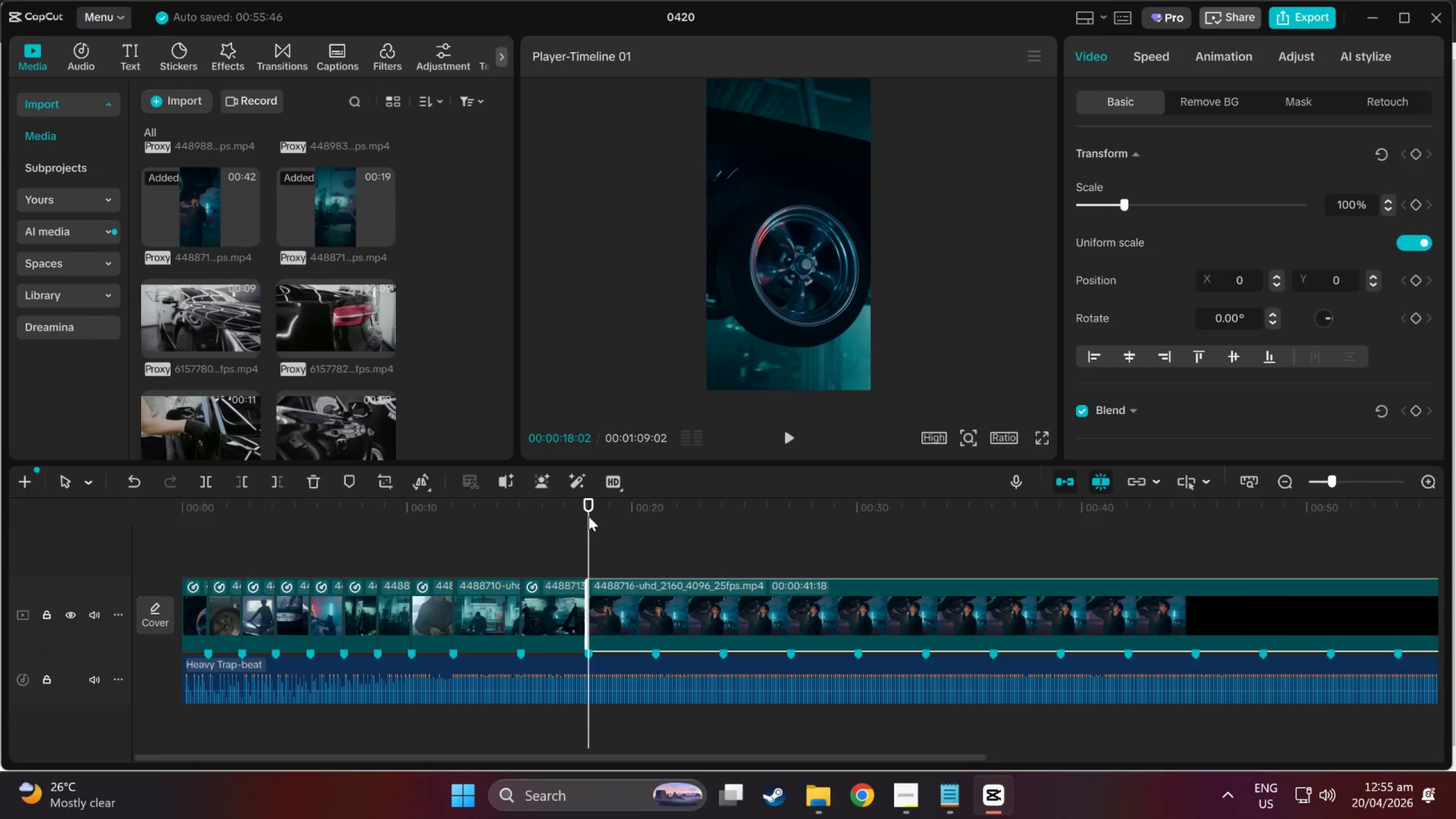 
key(Space)
 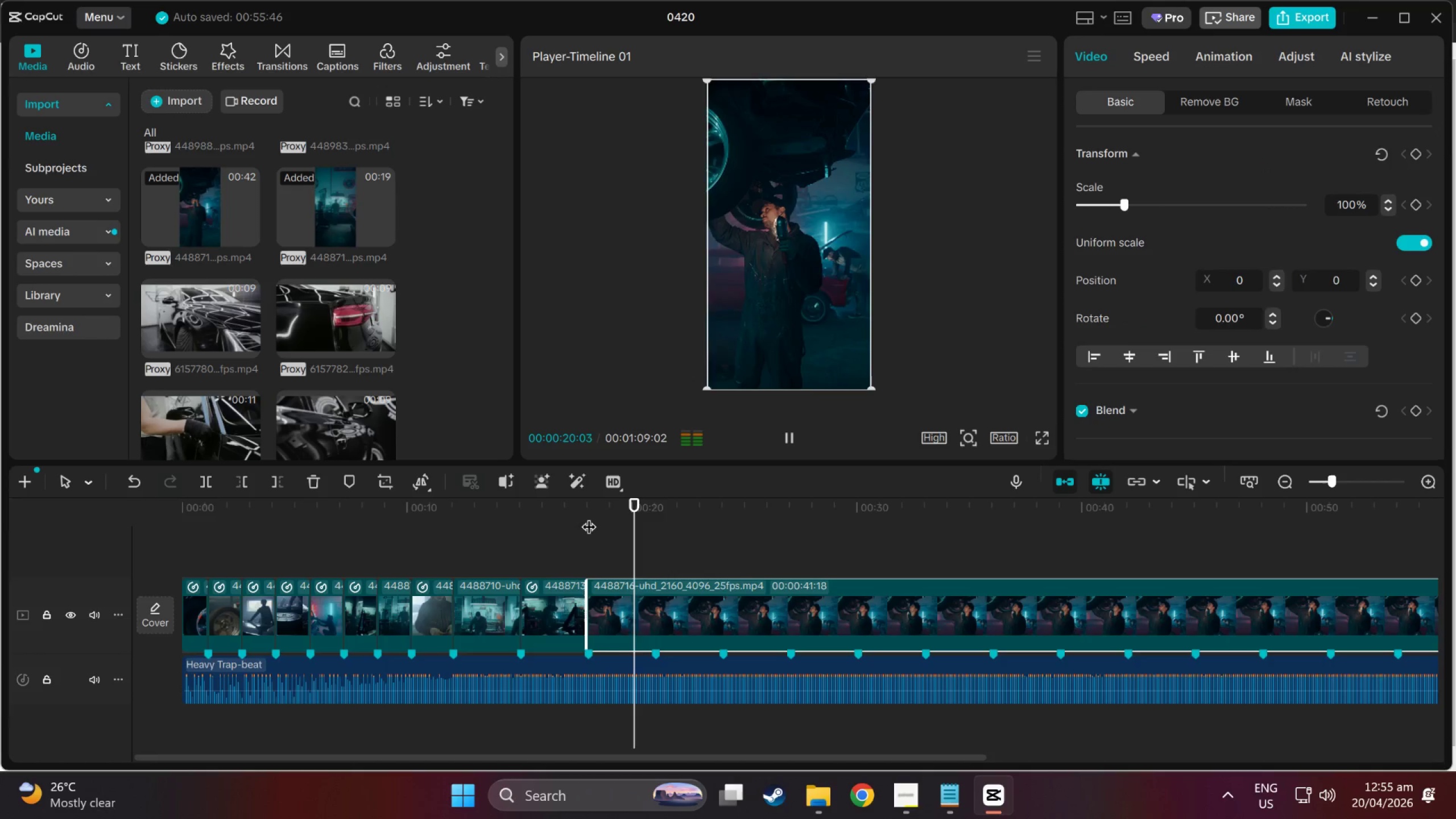 
key(Space)
 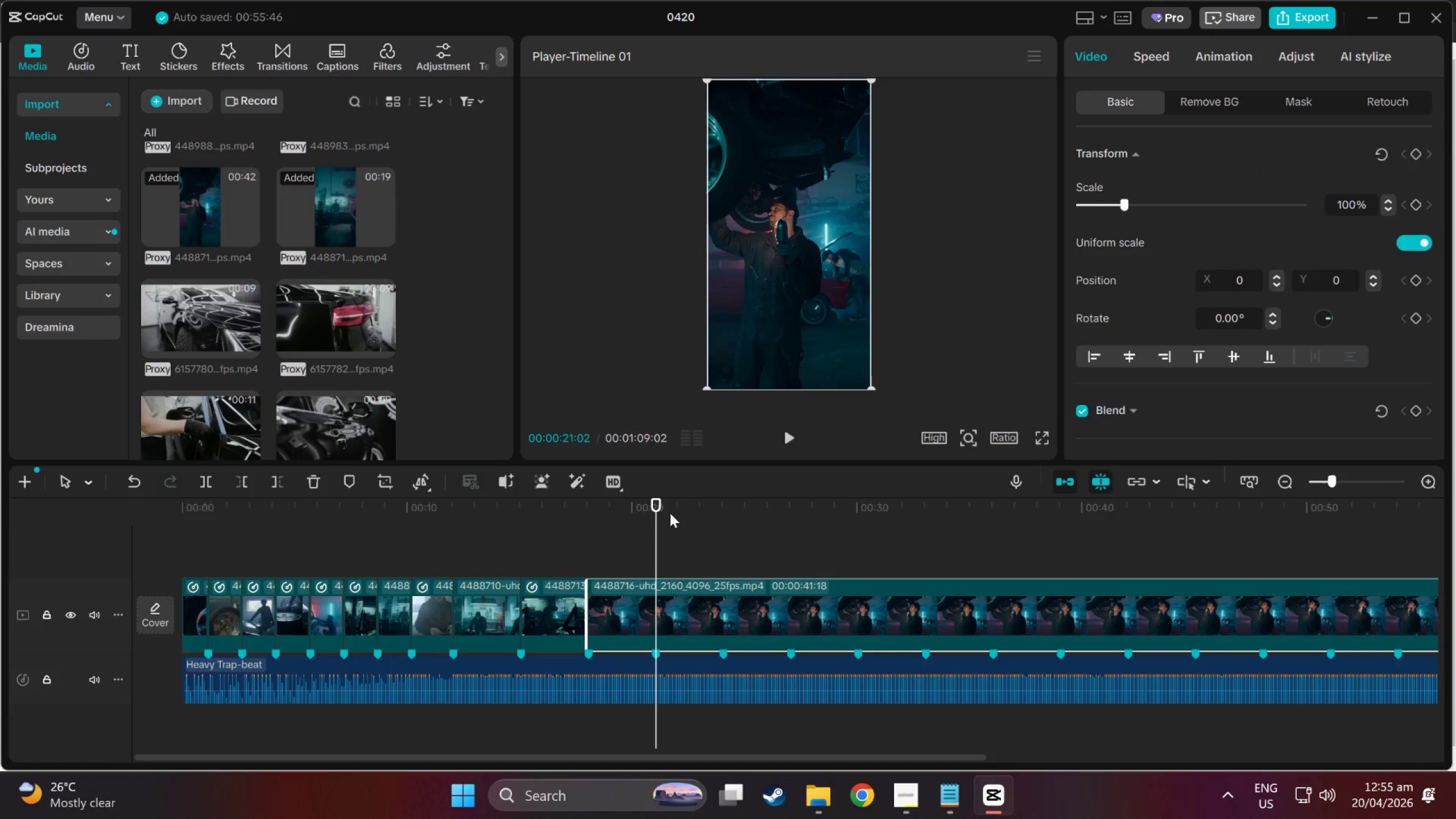 
left_click_drag(start_coordinate=[656, 500], to_coordinate=[653, 500])
 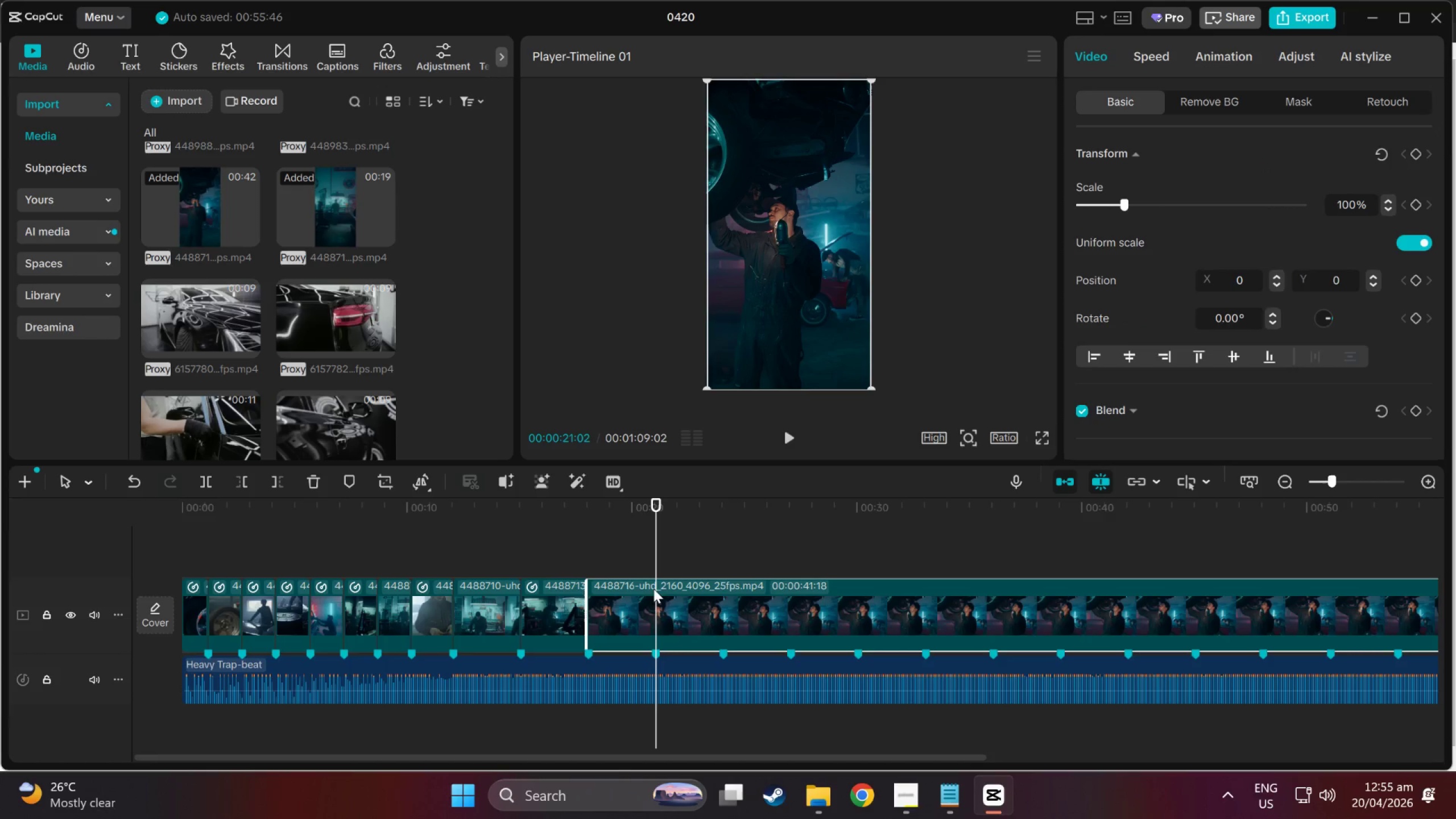 
left_click([642, 595])
 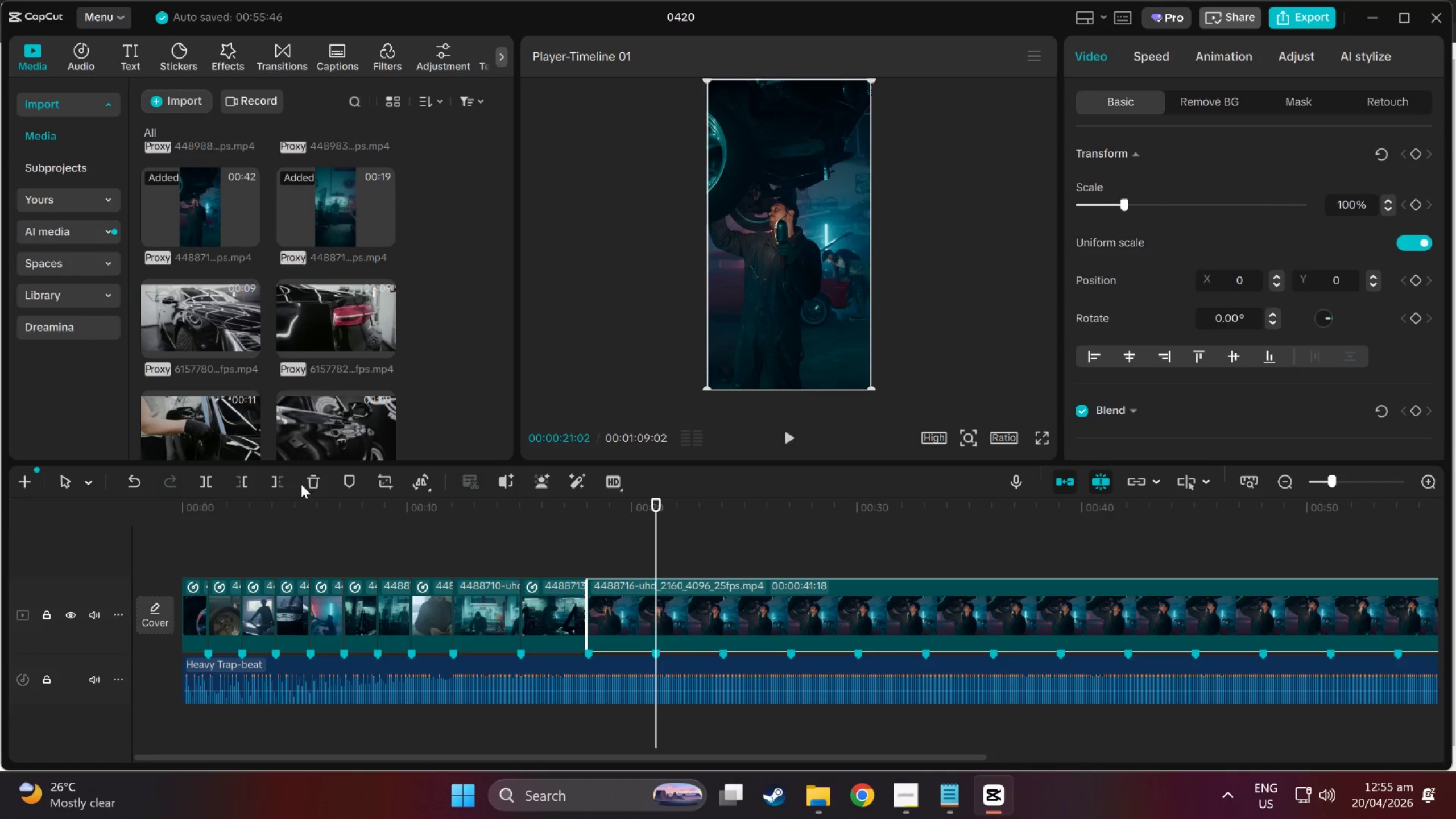 
left_click([276, 474])
 